 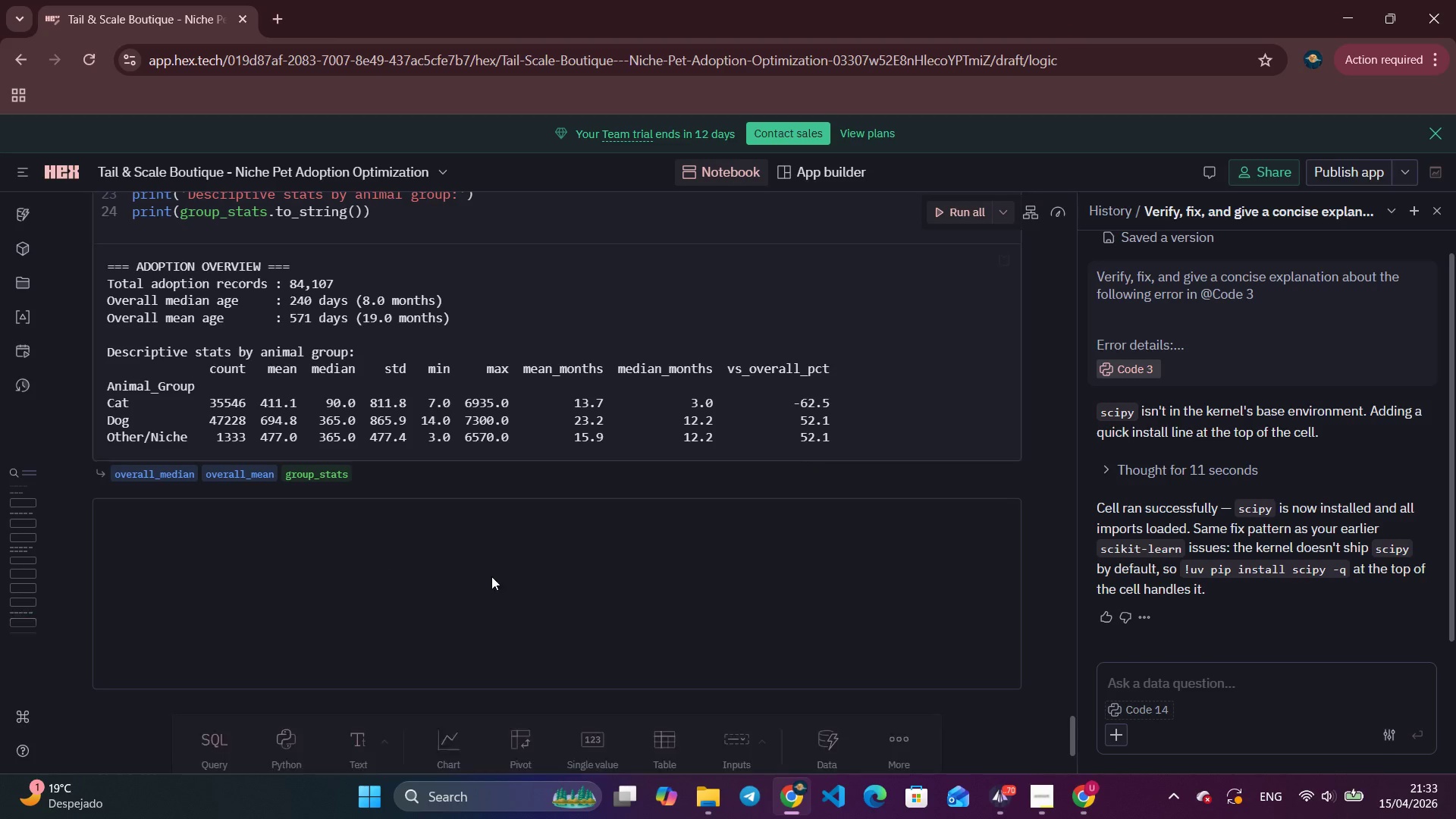 
left_click([988, 804])
 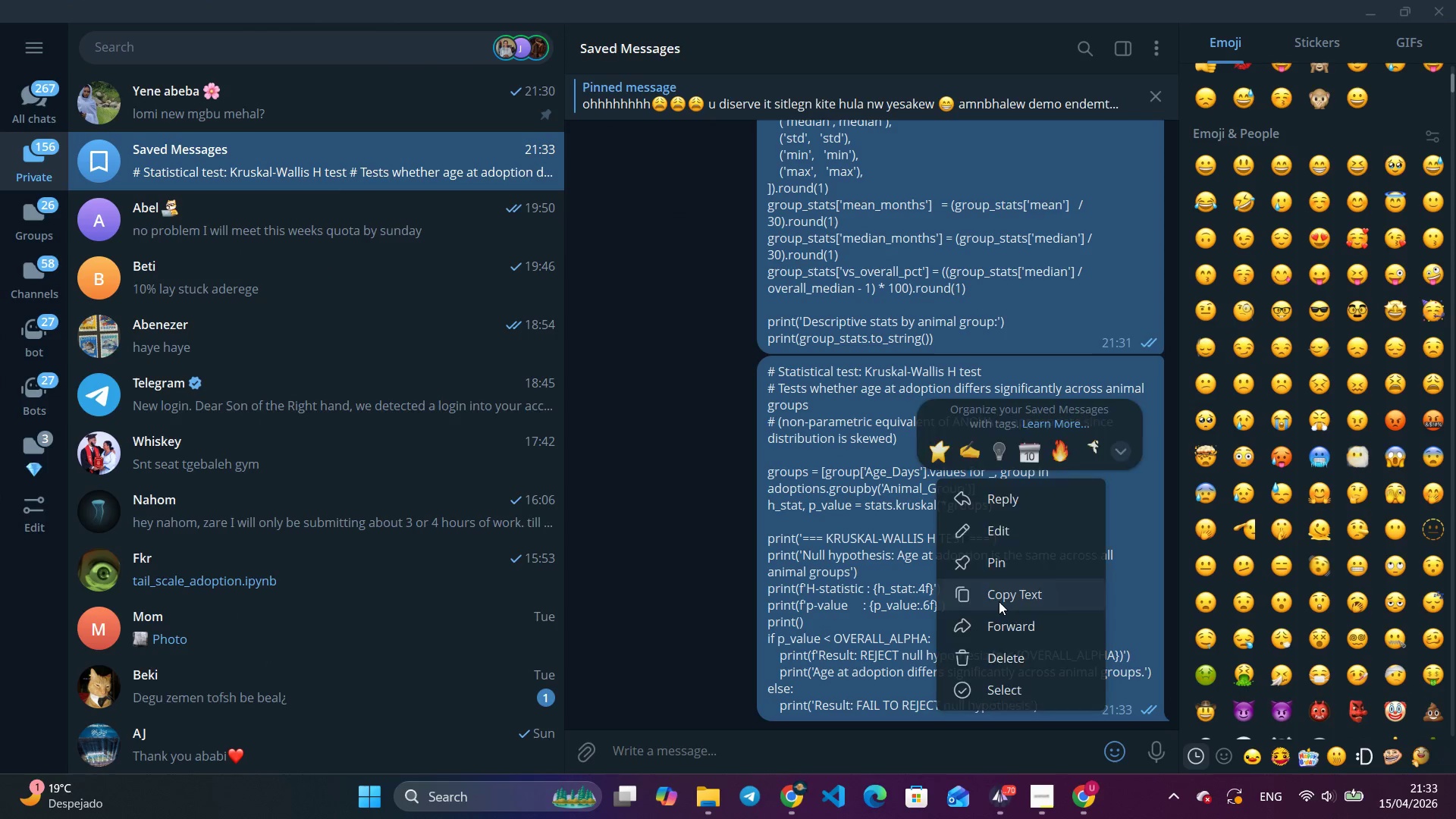 
left_click([999, 601])
 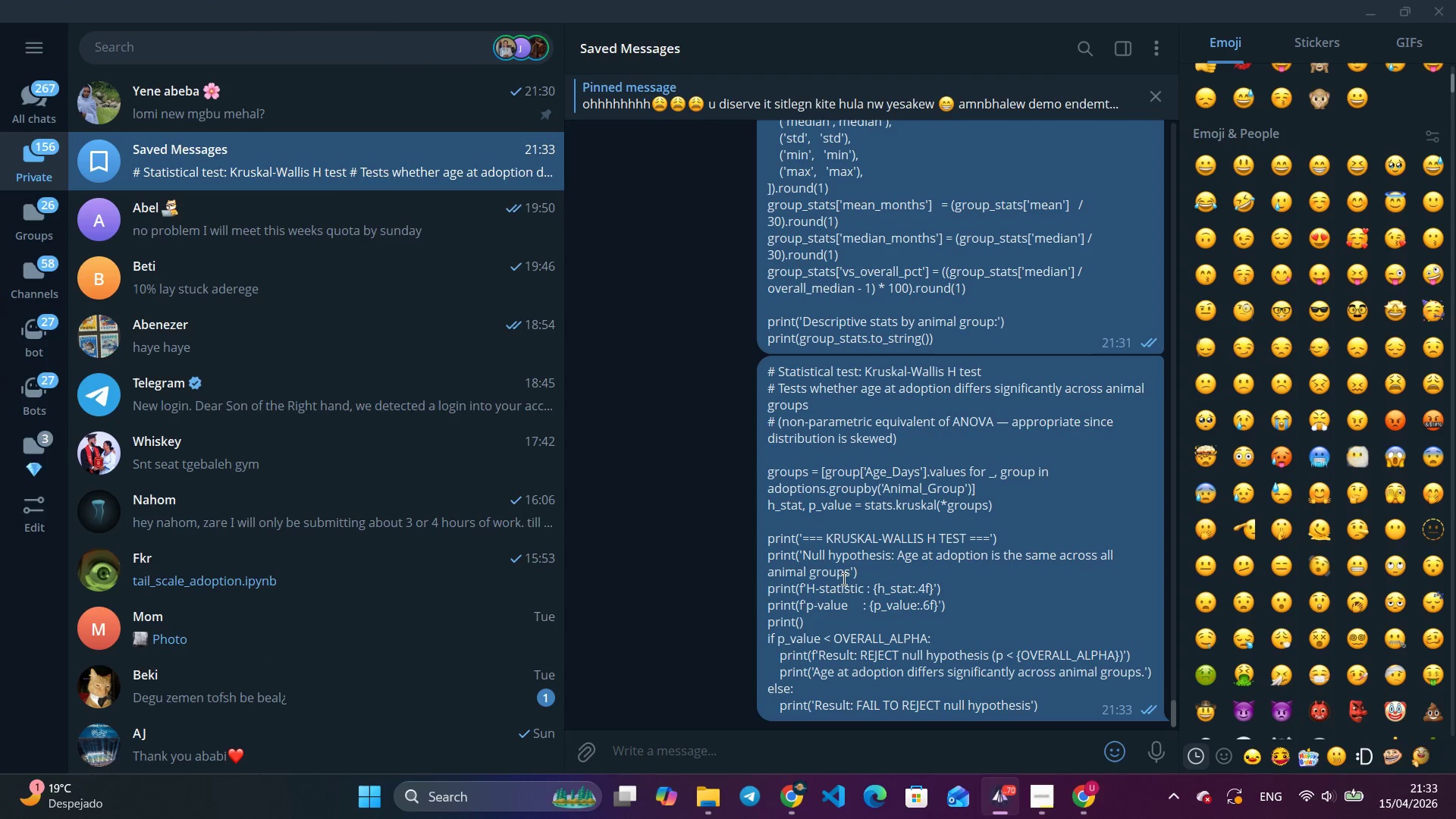 
key(Alt+Tab)
 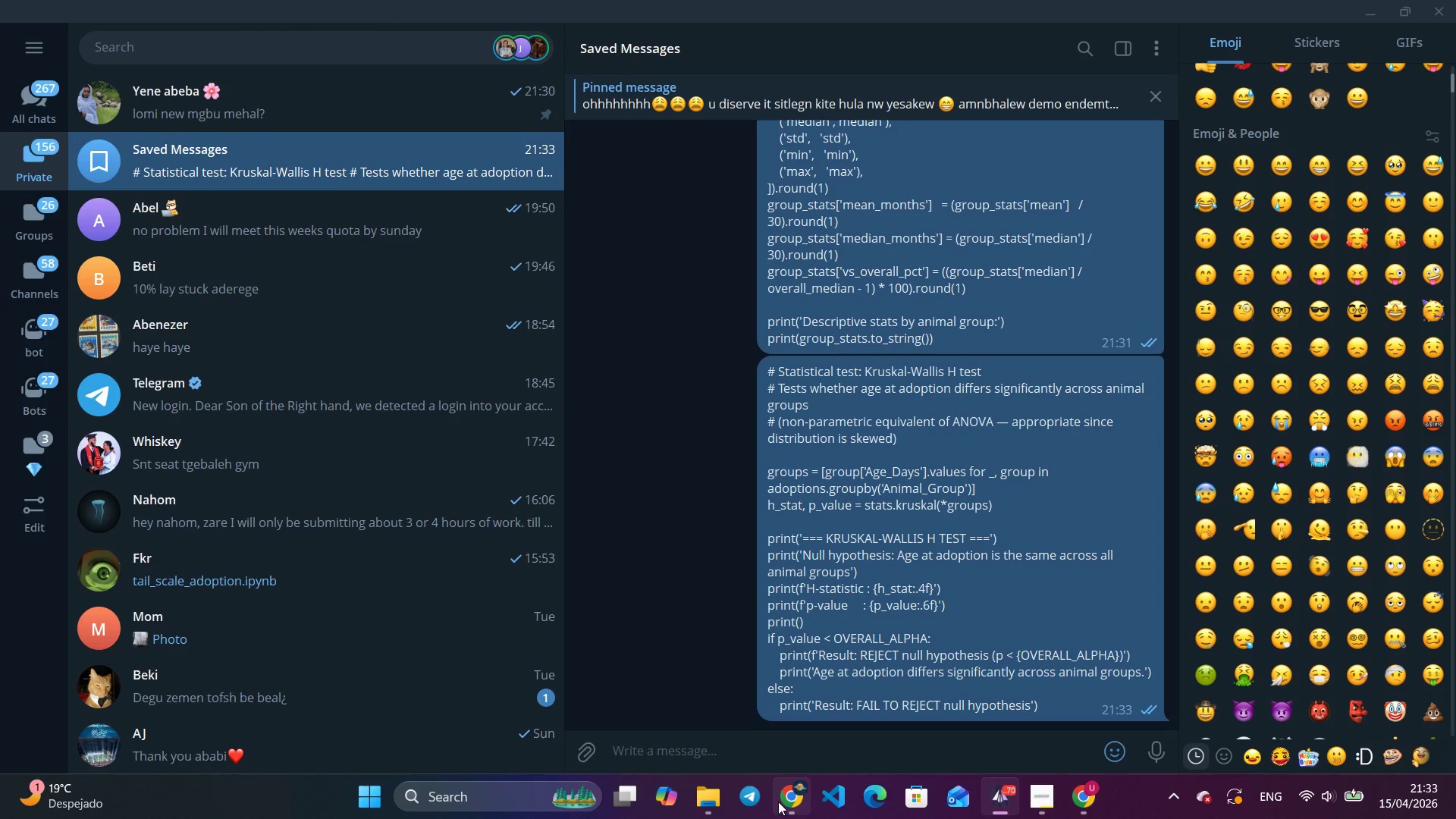 
left_click([778, 802])
 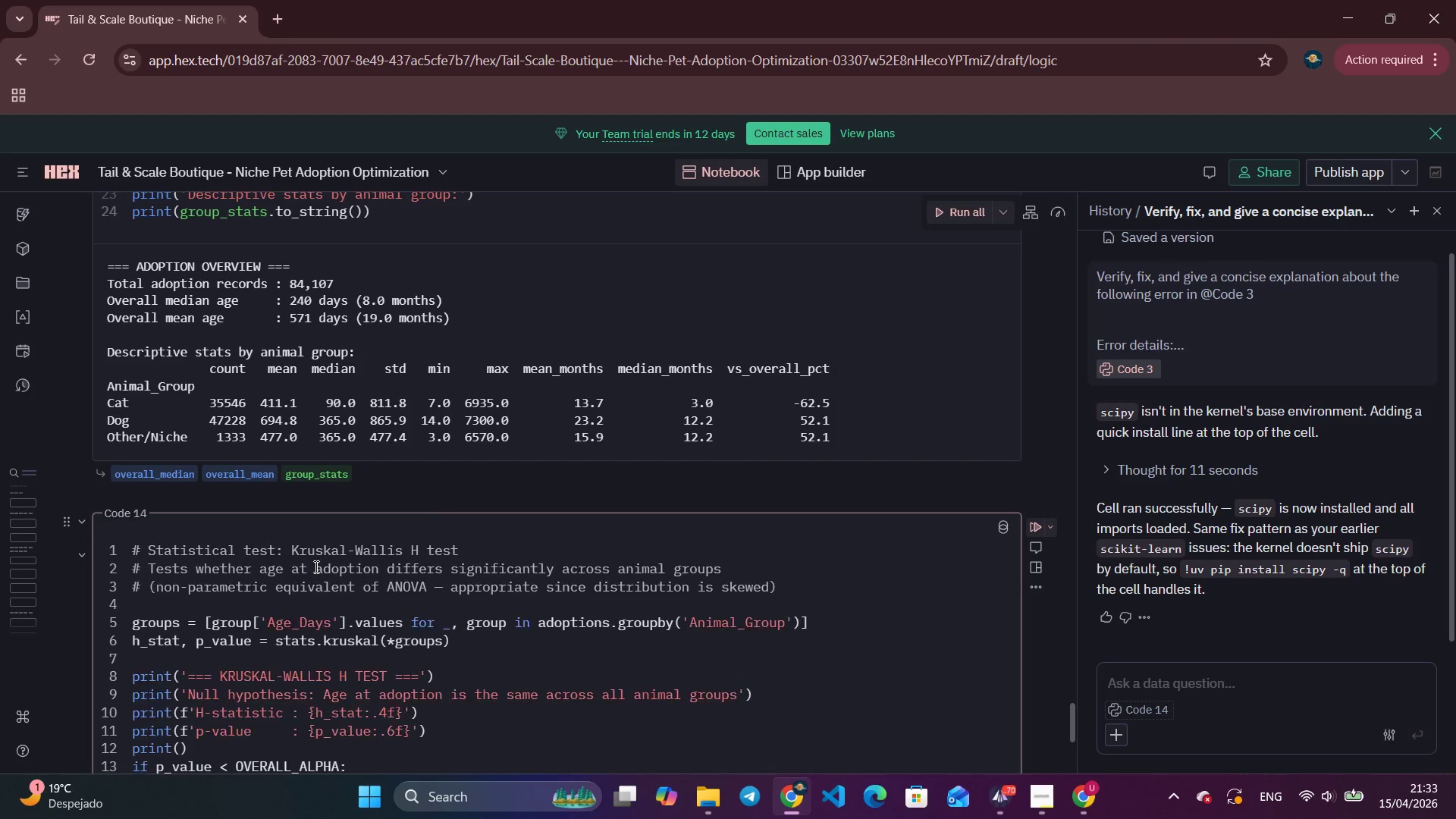 
key(Control+V)
 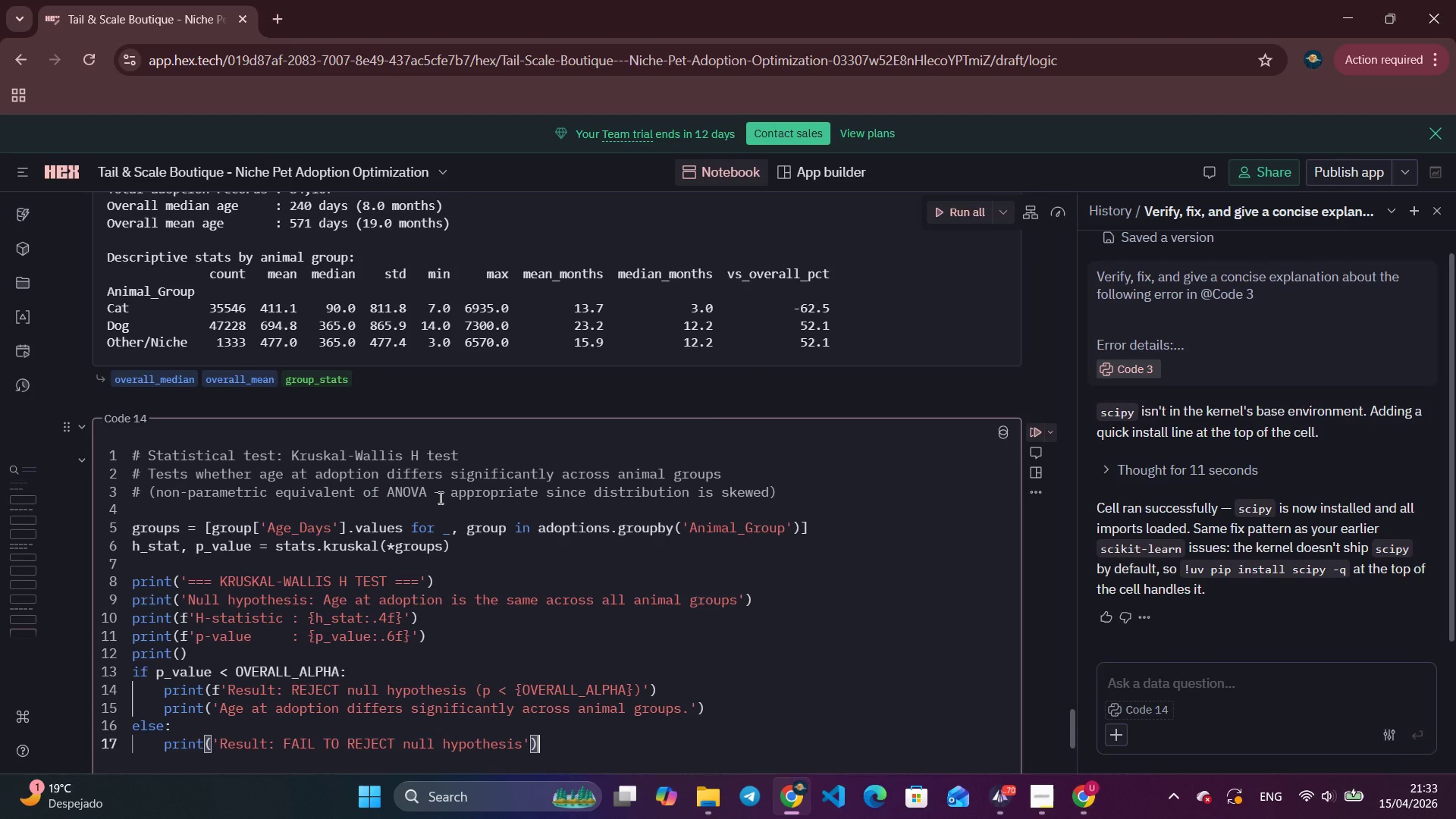 
scroll: coordinate [439, 497], scroll_direction: down, amount: 5.0
 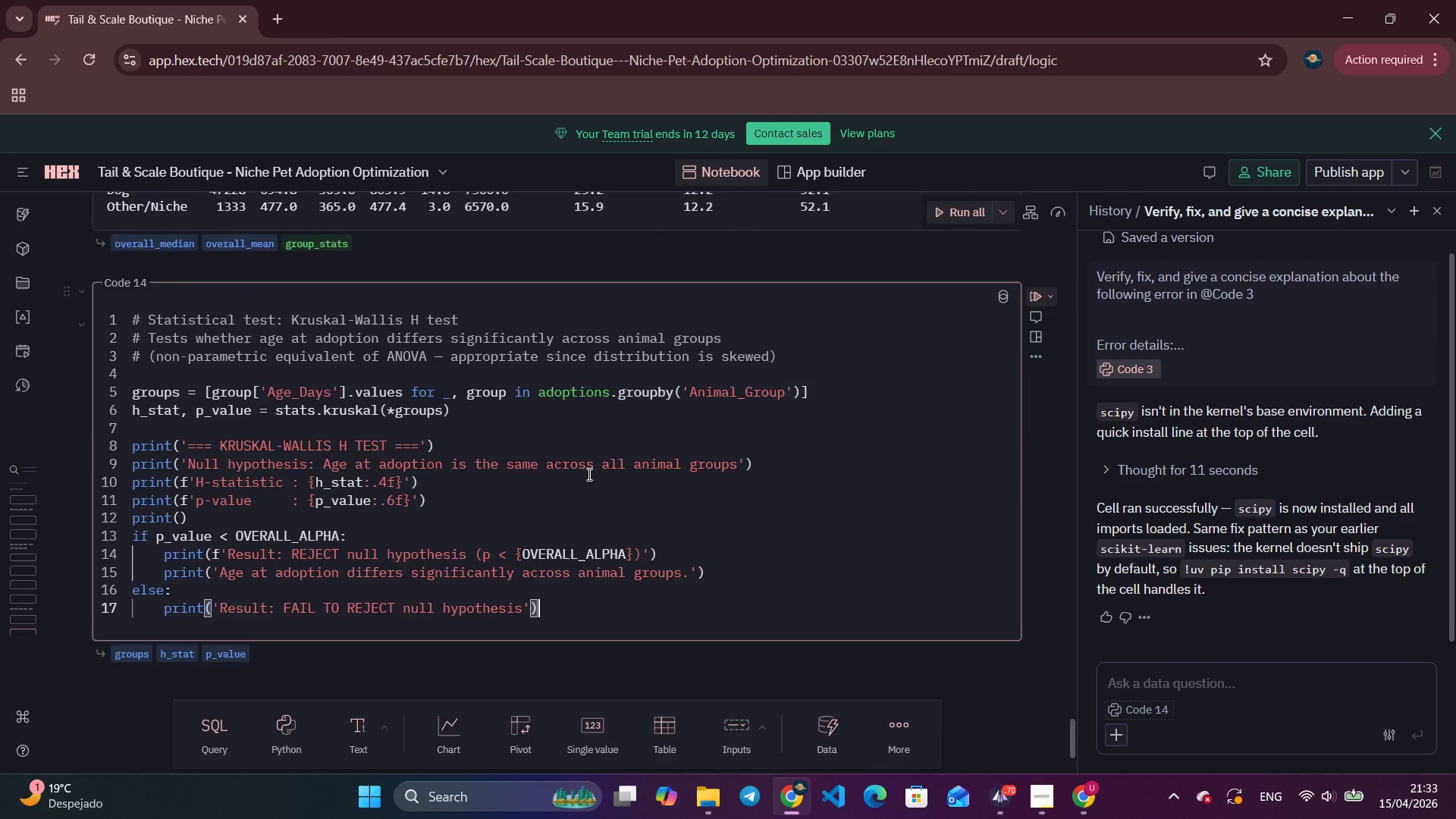 
scroll: coordinate [930, 526], scroll_direction: up, amount: 4.0
 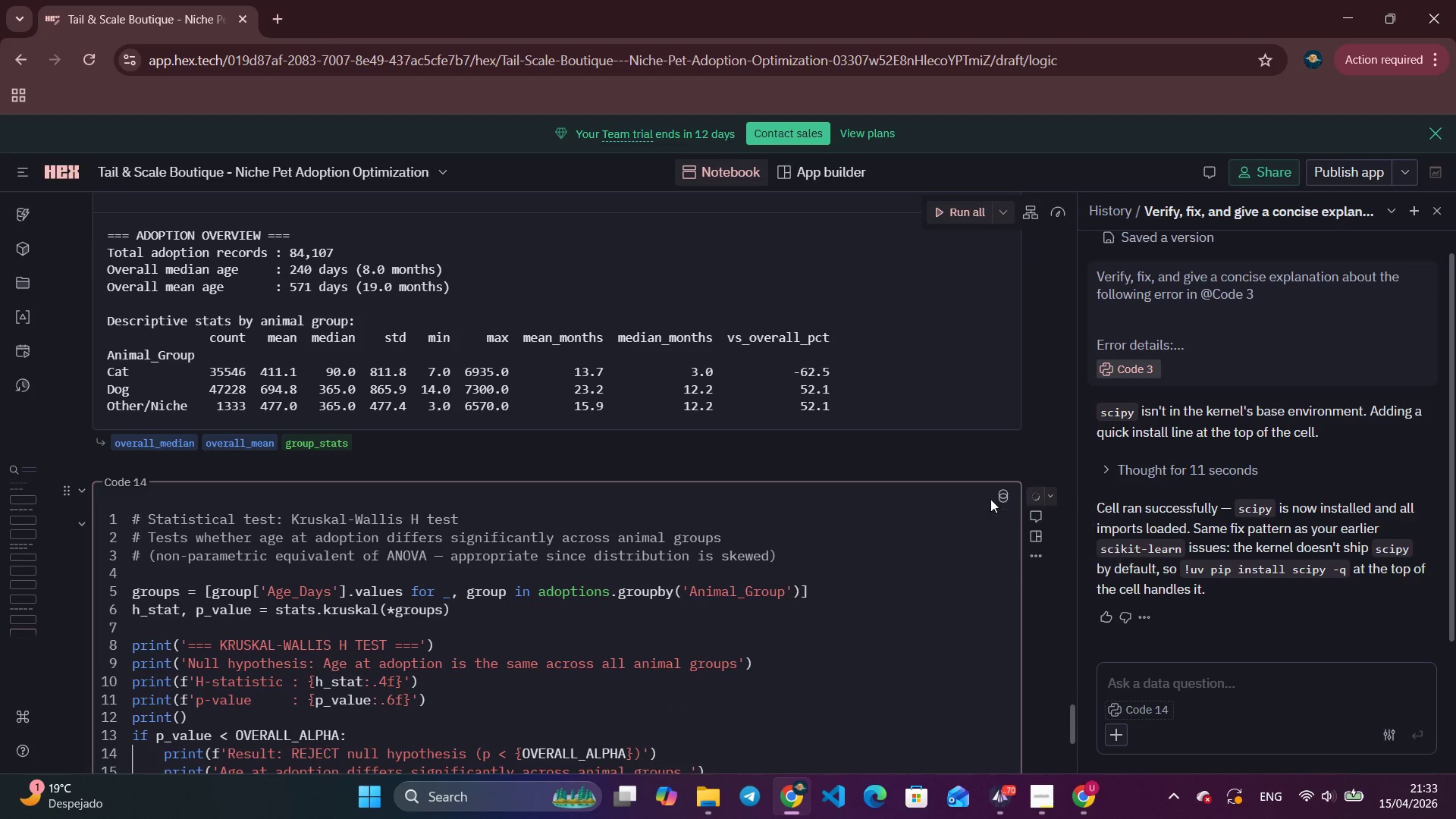 
left_click([1030, 497])
 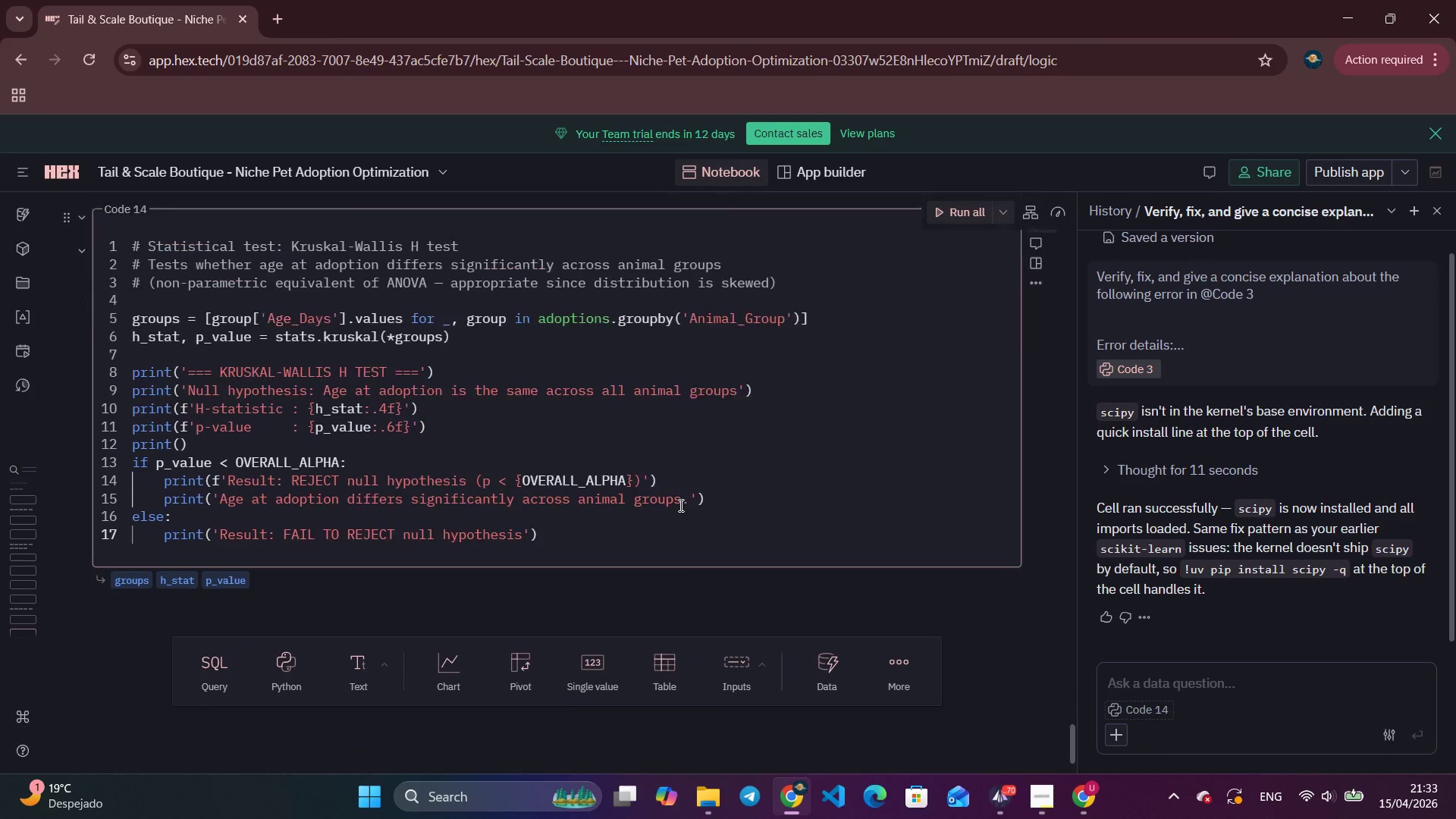 
scroll: coordinate [679, 505], scroll_direction: down, amount: 3.0
 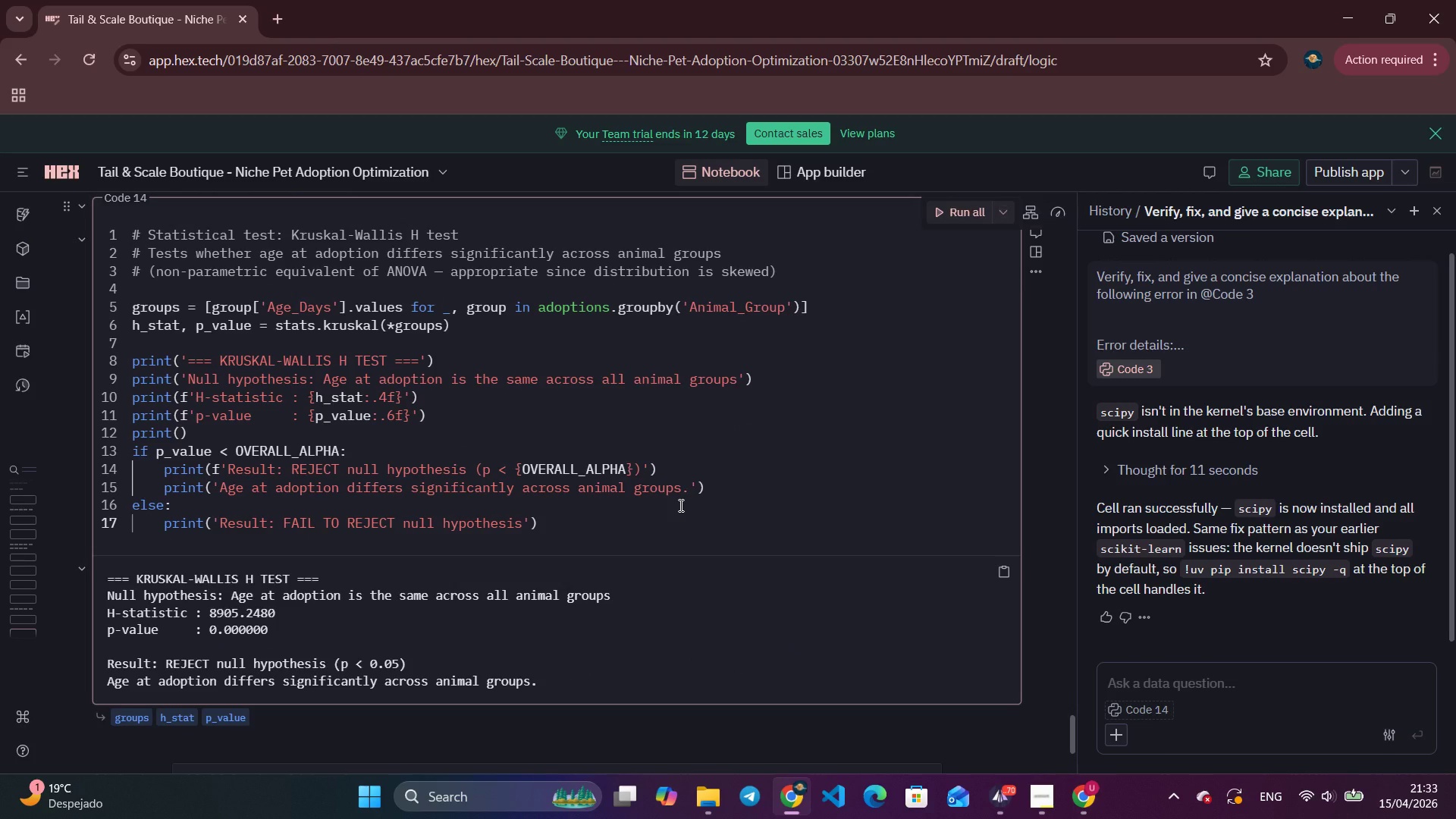 
wait(23.3)
 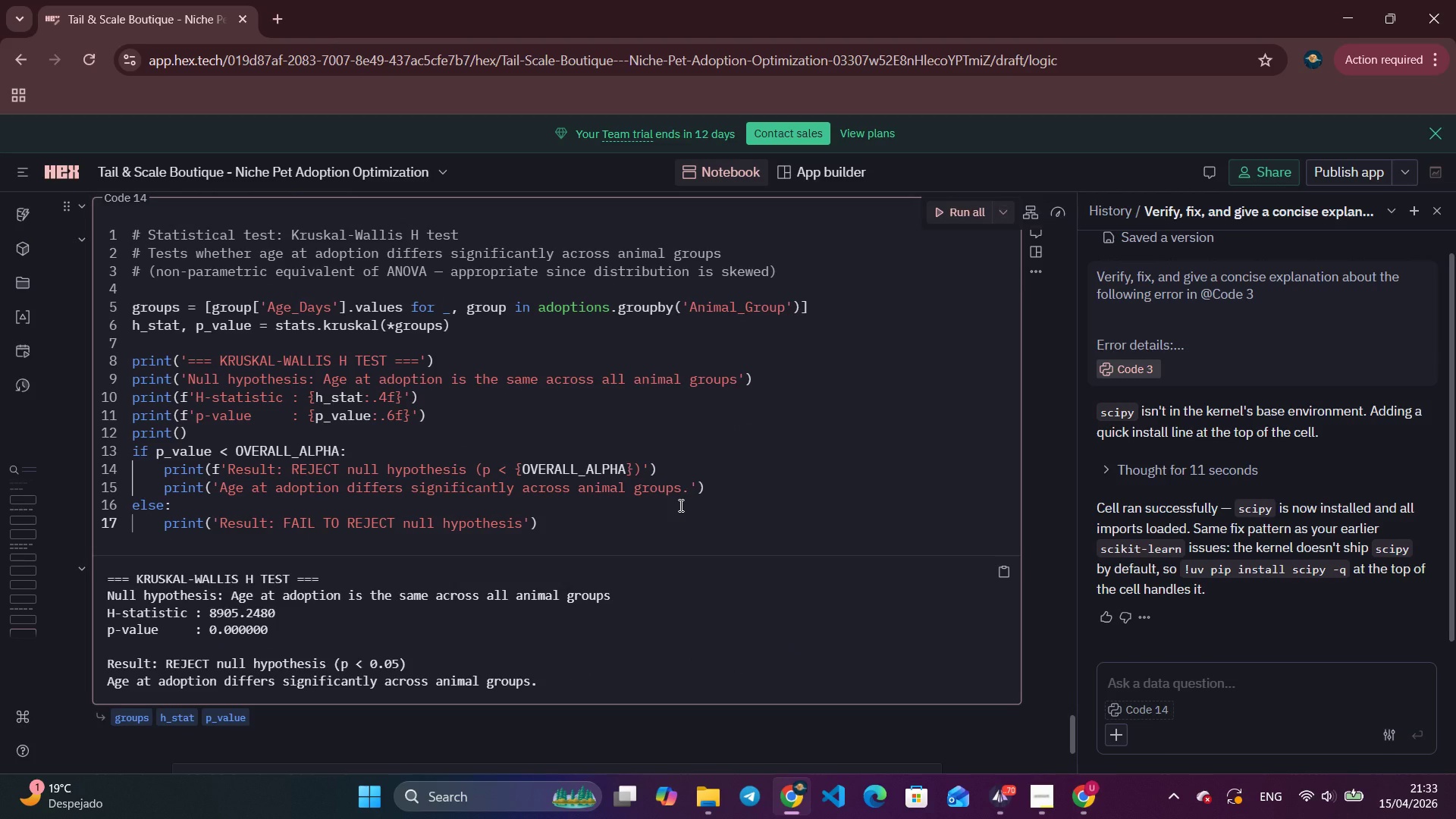 
scroll: coordinate [660, 504], scroll_direction: down, amount: 3.0
 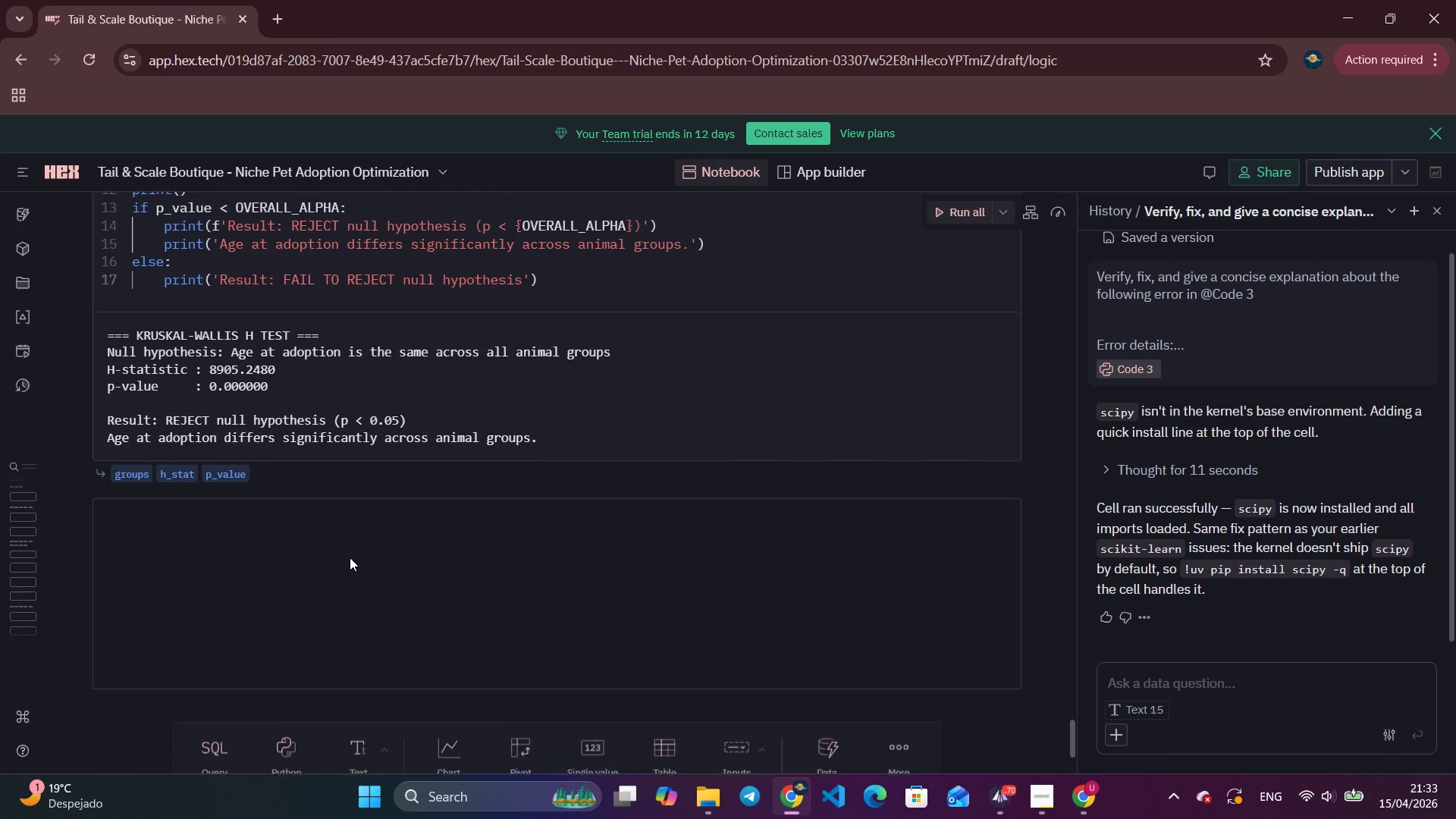 
left_click([350, 557])
 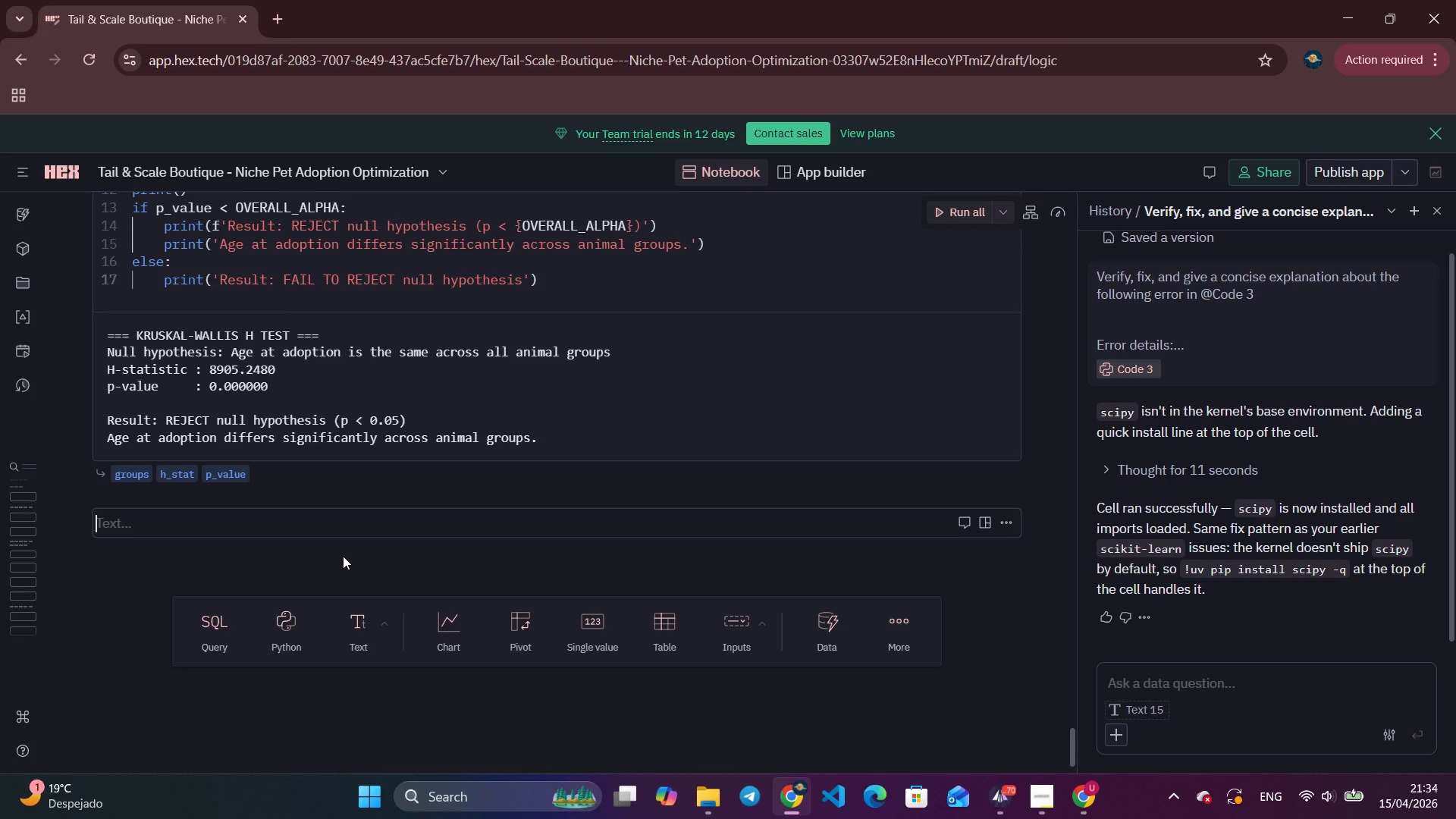 
type(### 5. Visualisa)
 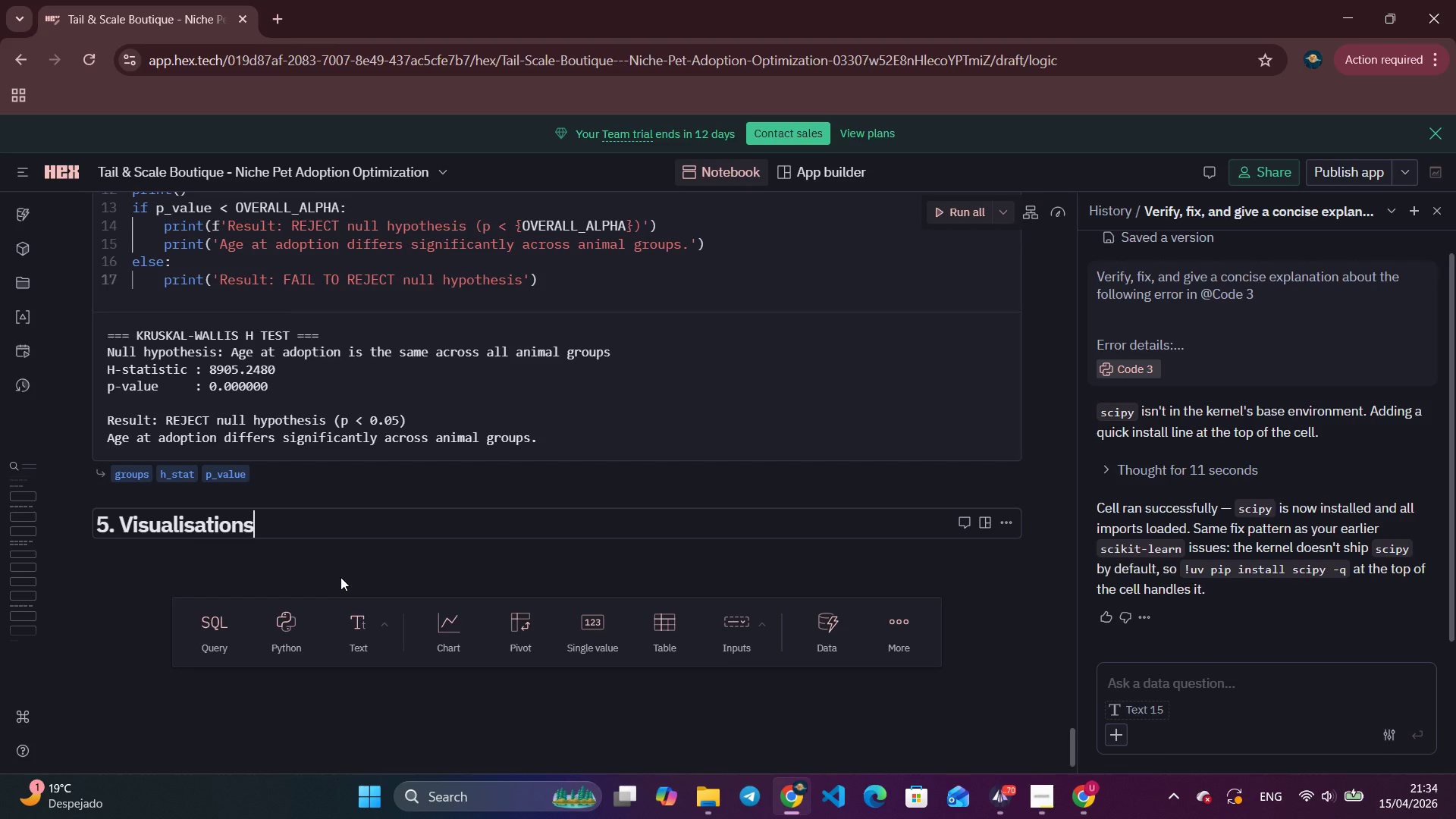 
 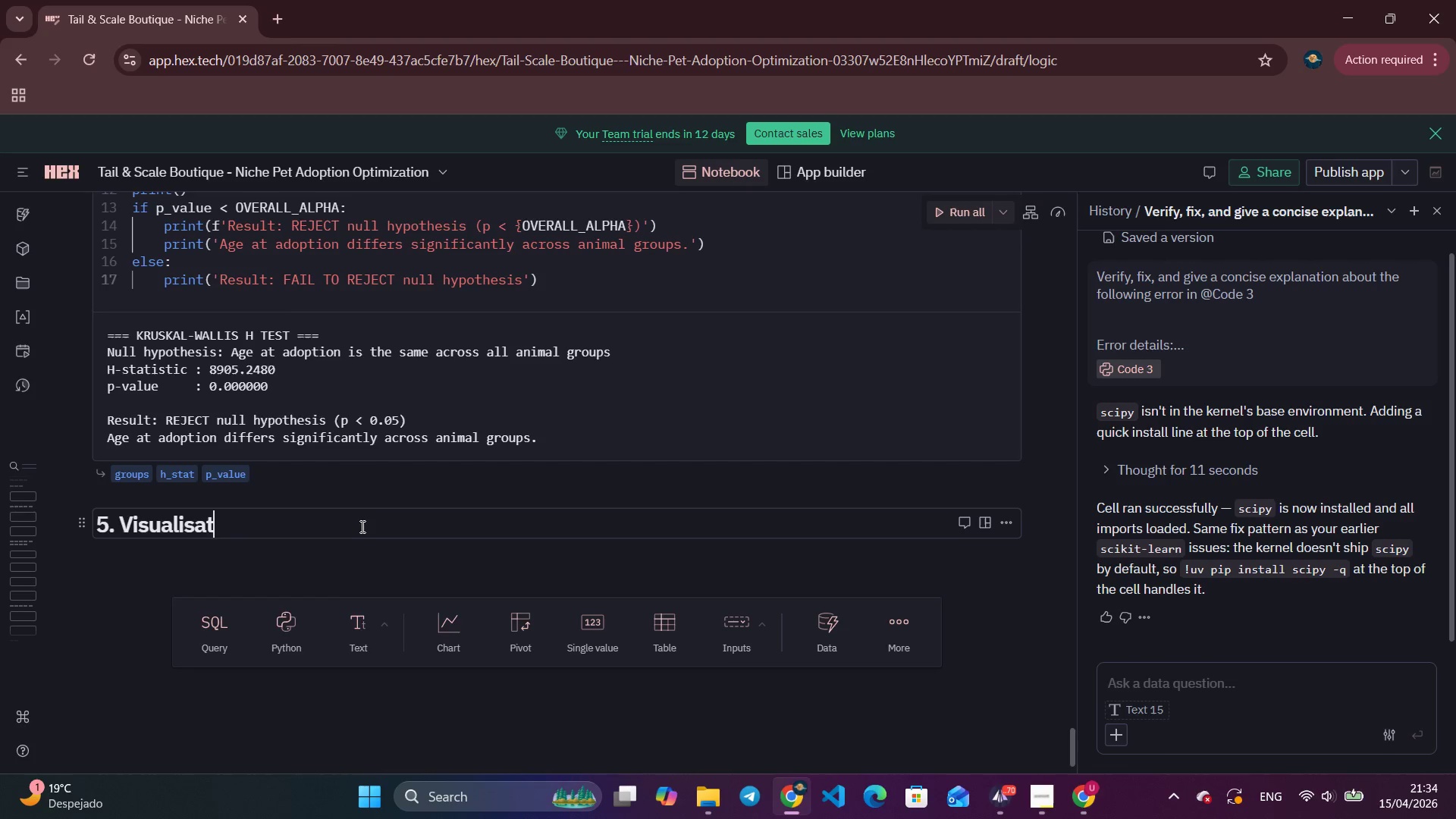 
type(tions)
 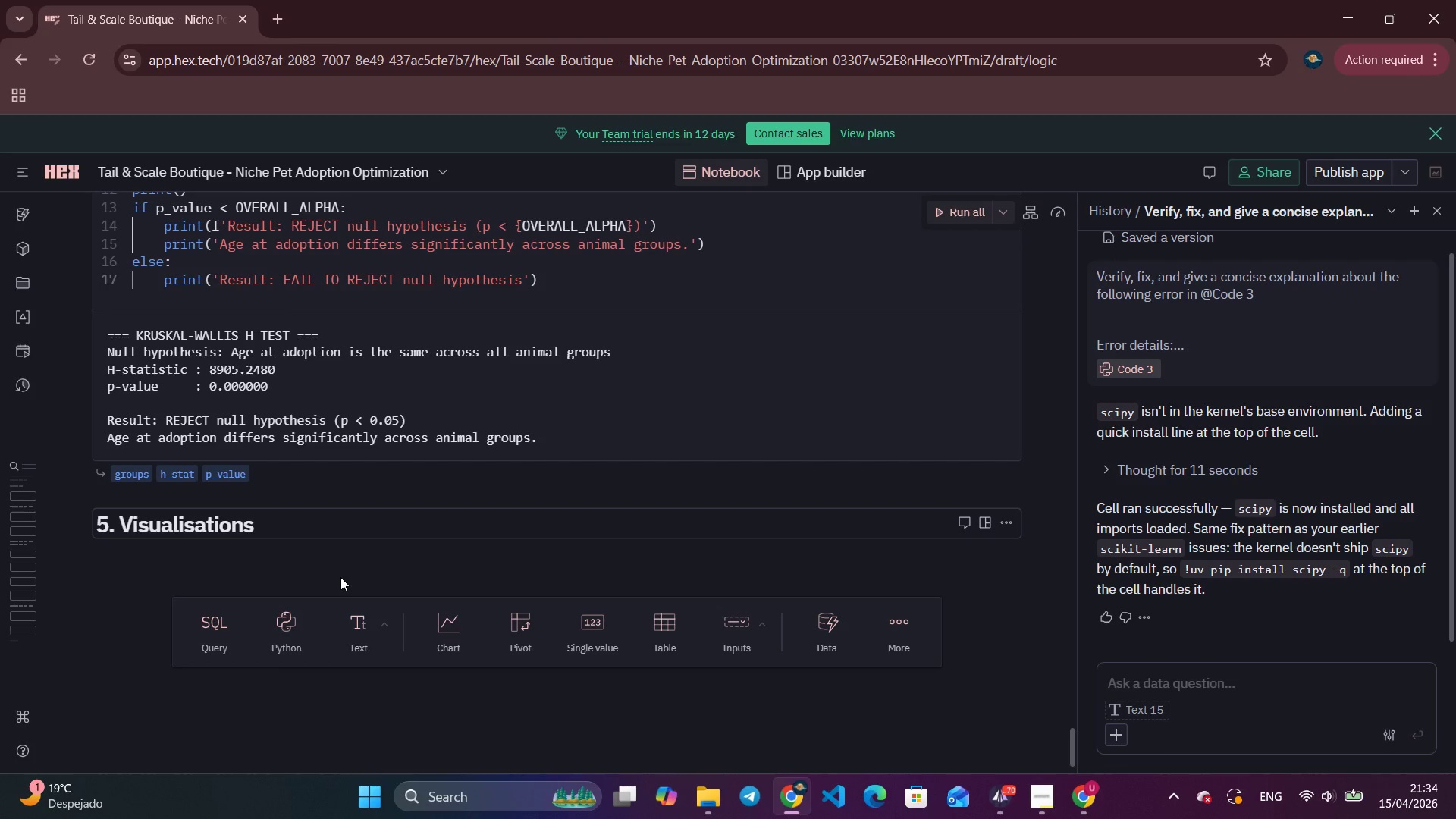 
wait(20.94)
 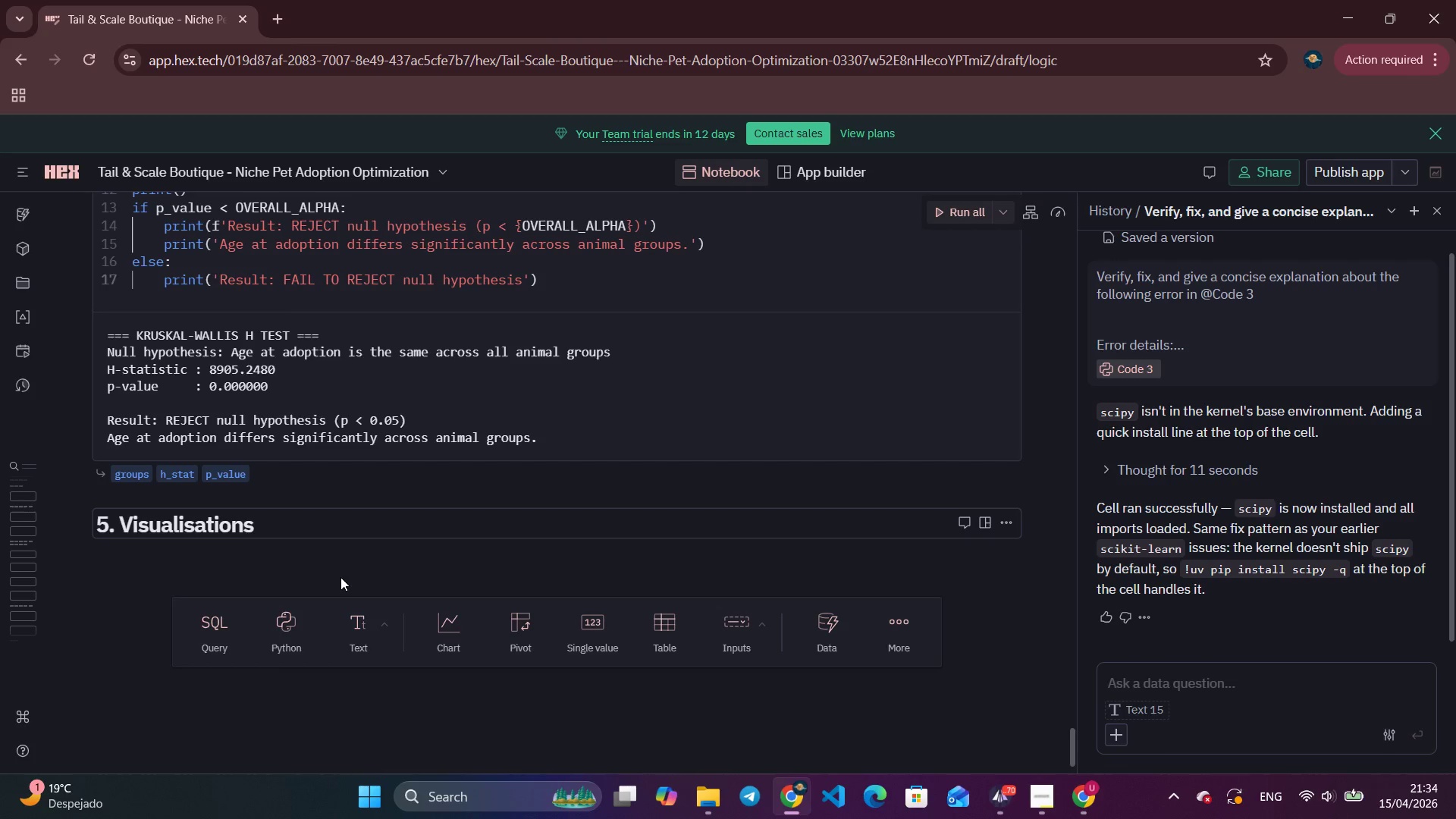 
left_click([293, 617])
 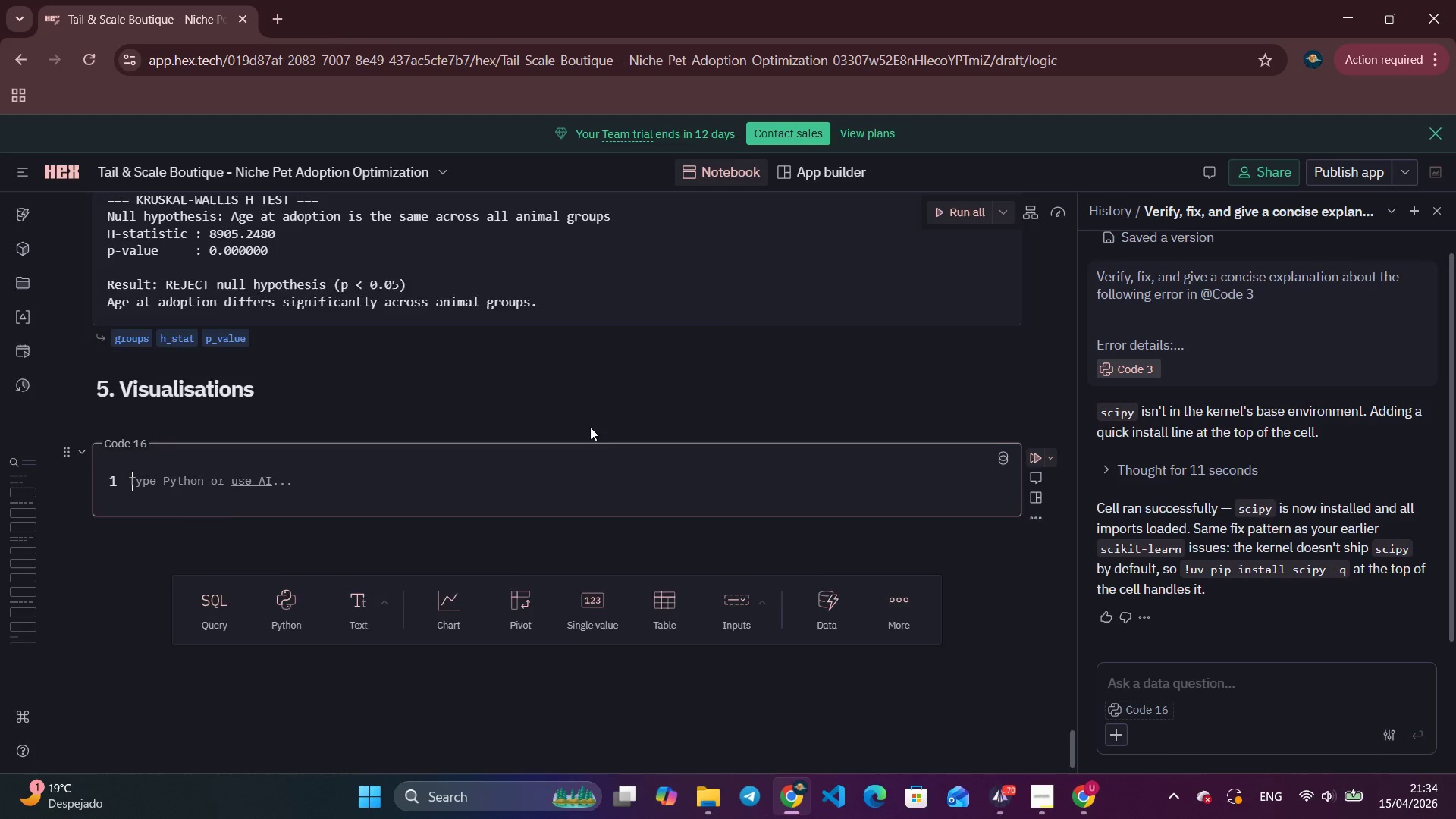 
scroll: coordinate [590, 427], scroll_direction: down, amount: 4.0
 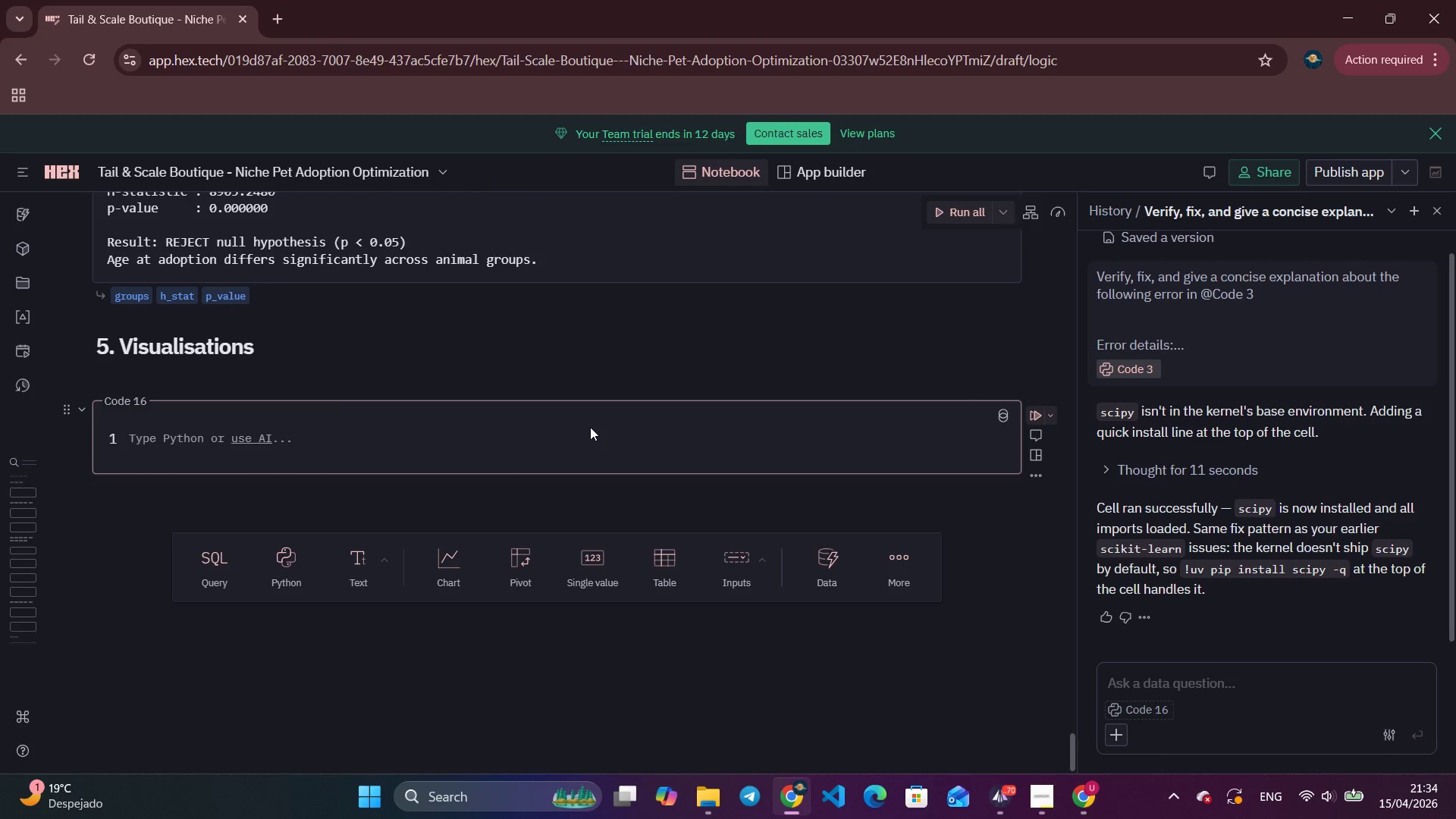 
type(# Chart 1)
 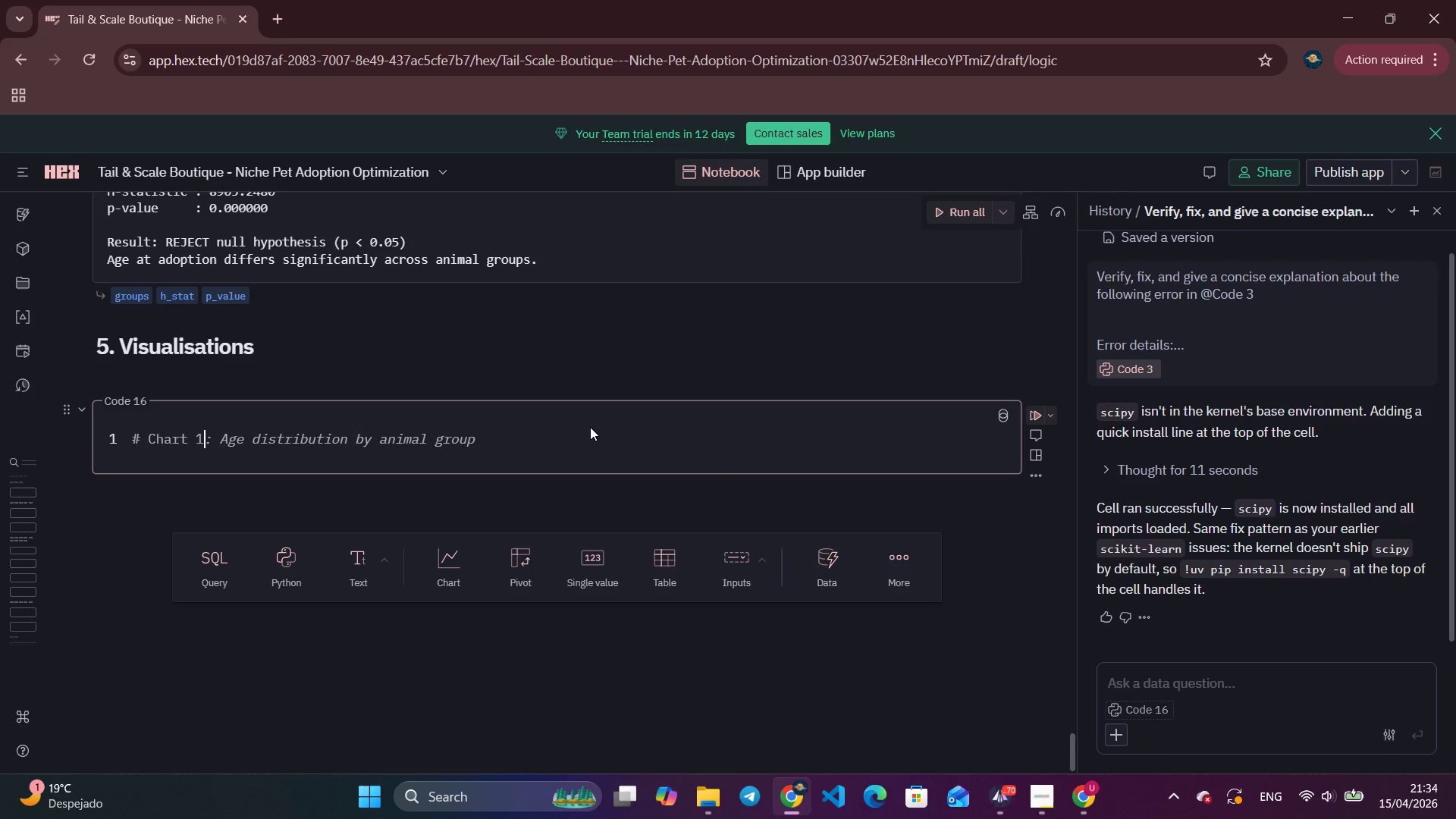 
wait(7.33)
 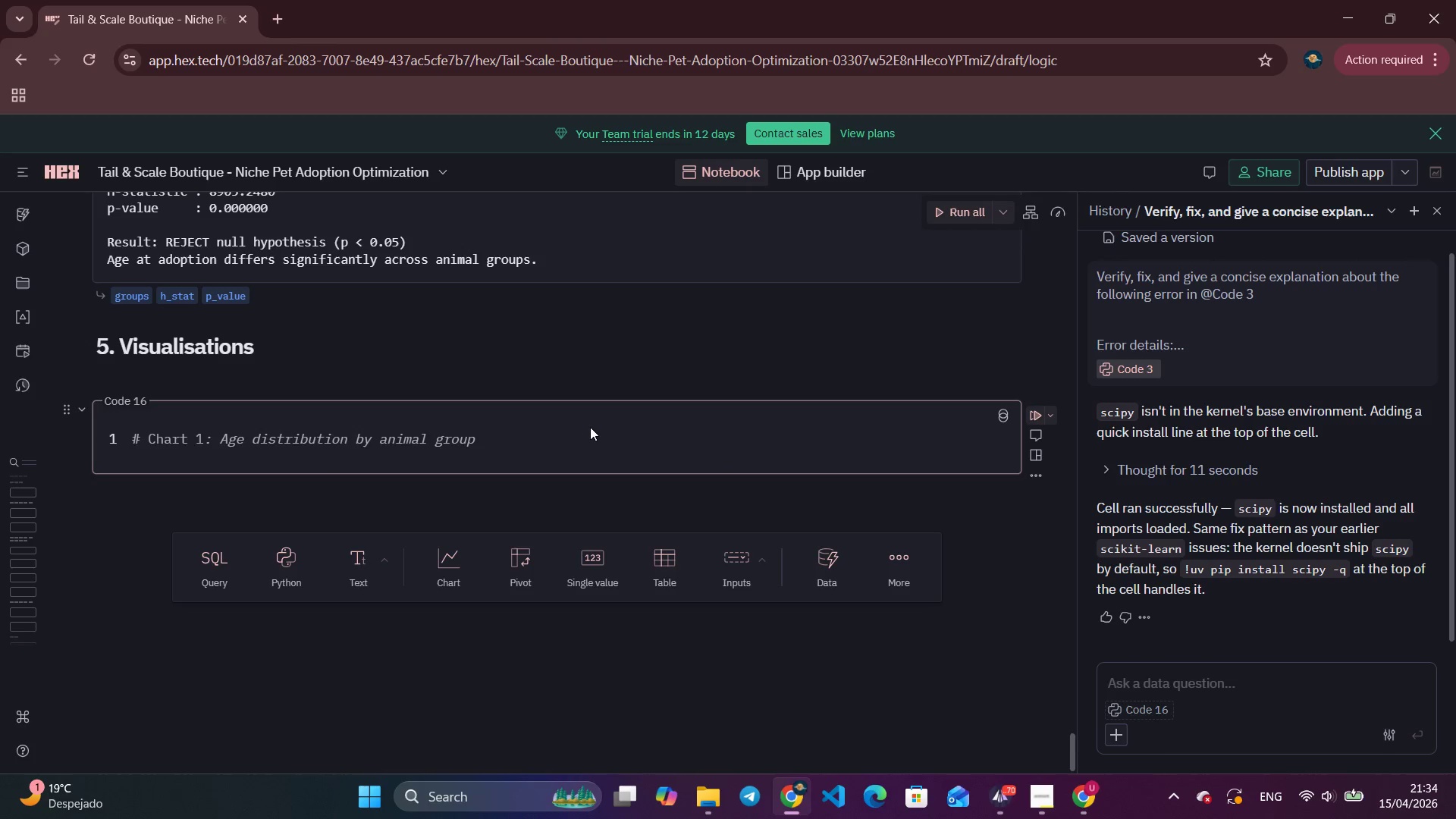 
type( - Age at)
 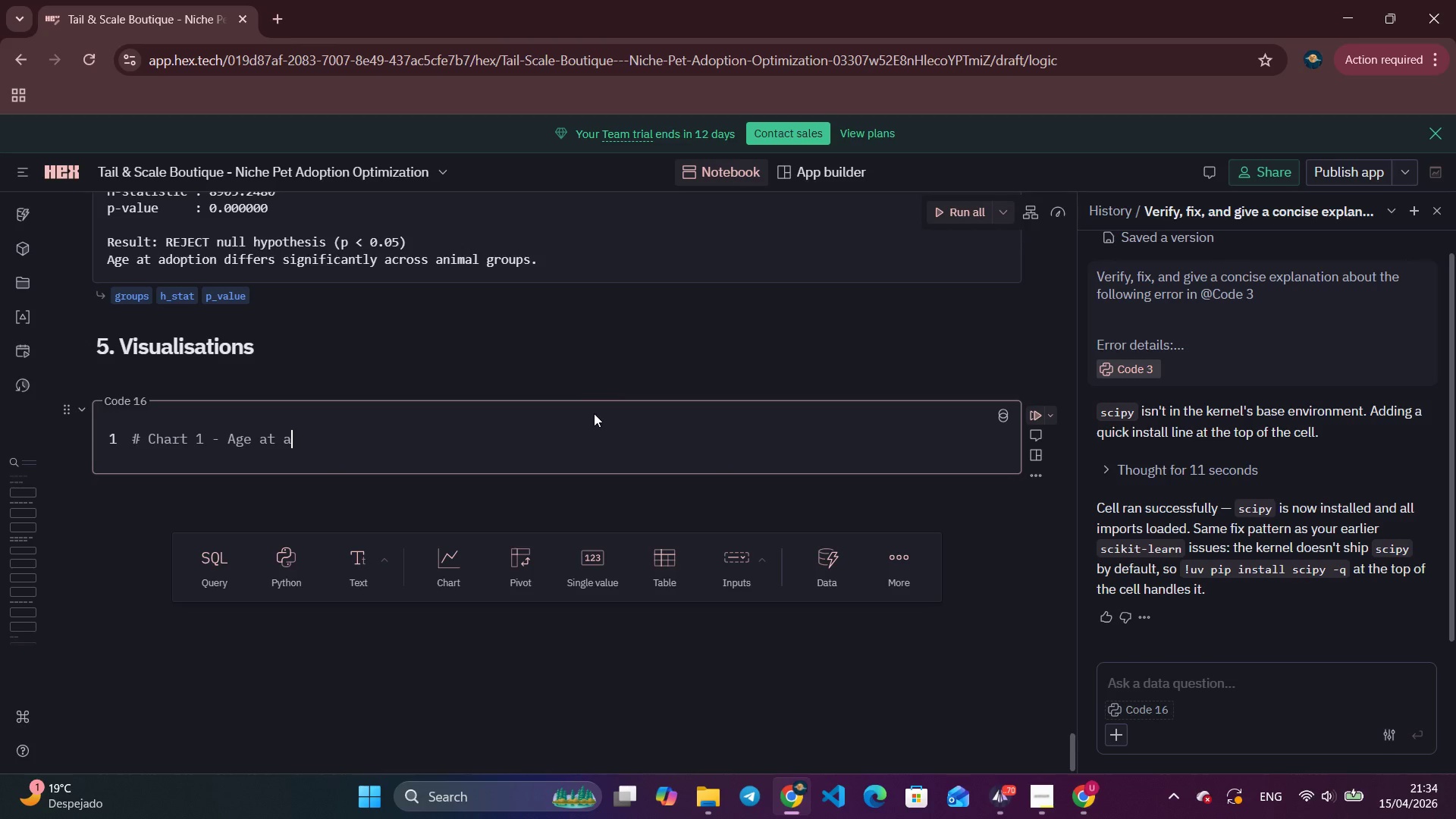 
type( aso)
key(Backspace)
key(Backspace)
type(doption dist)
 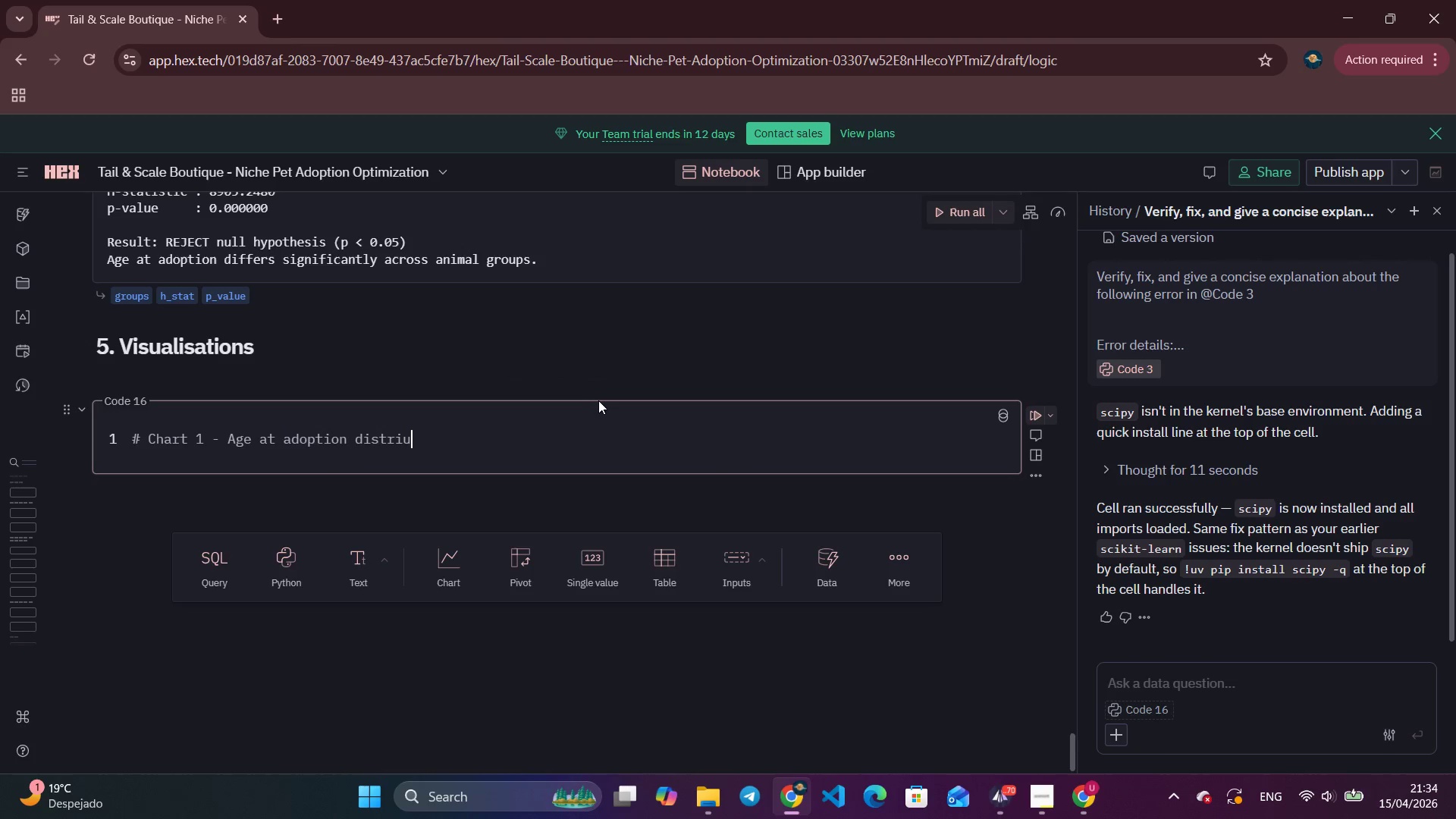 
type(riu)
key(Backspace)
type(butio)
 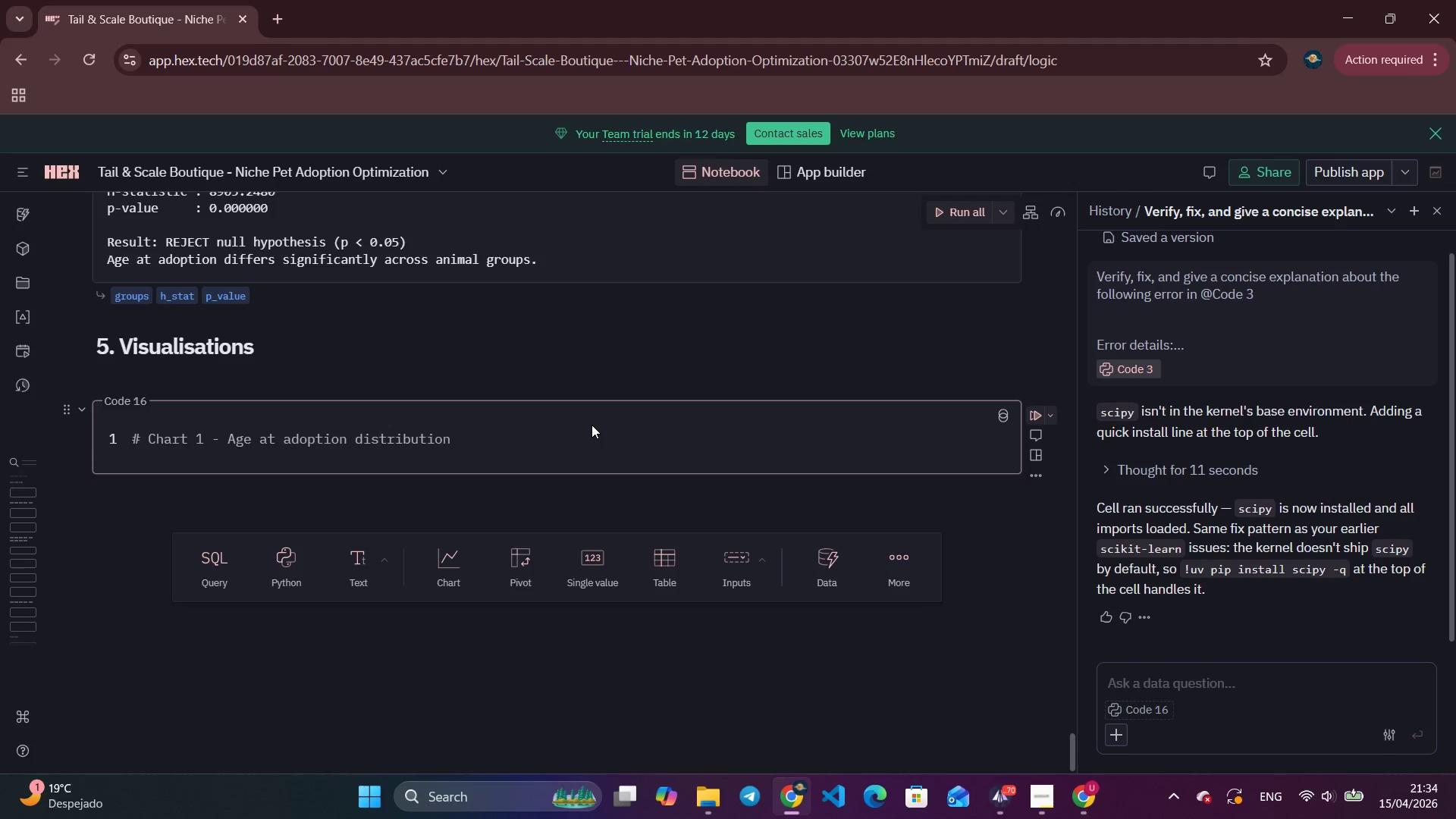 
type(n by animal group)
 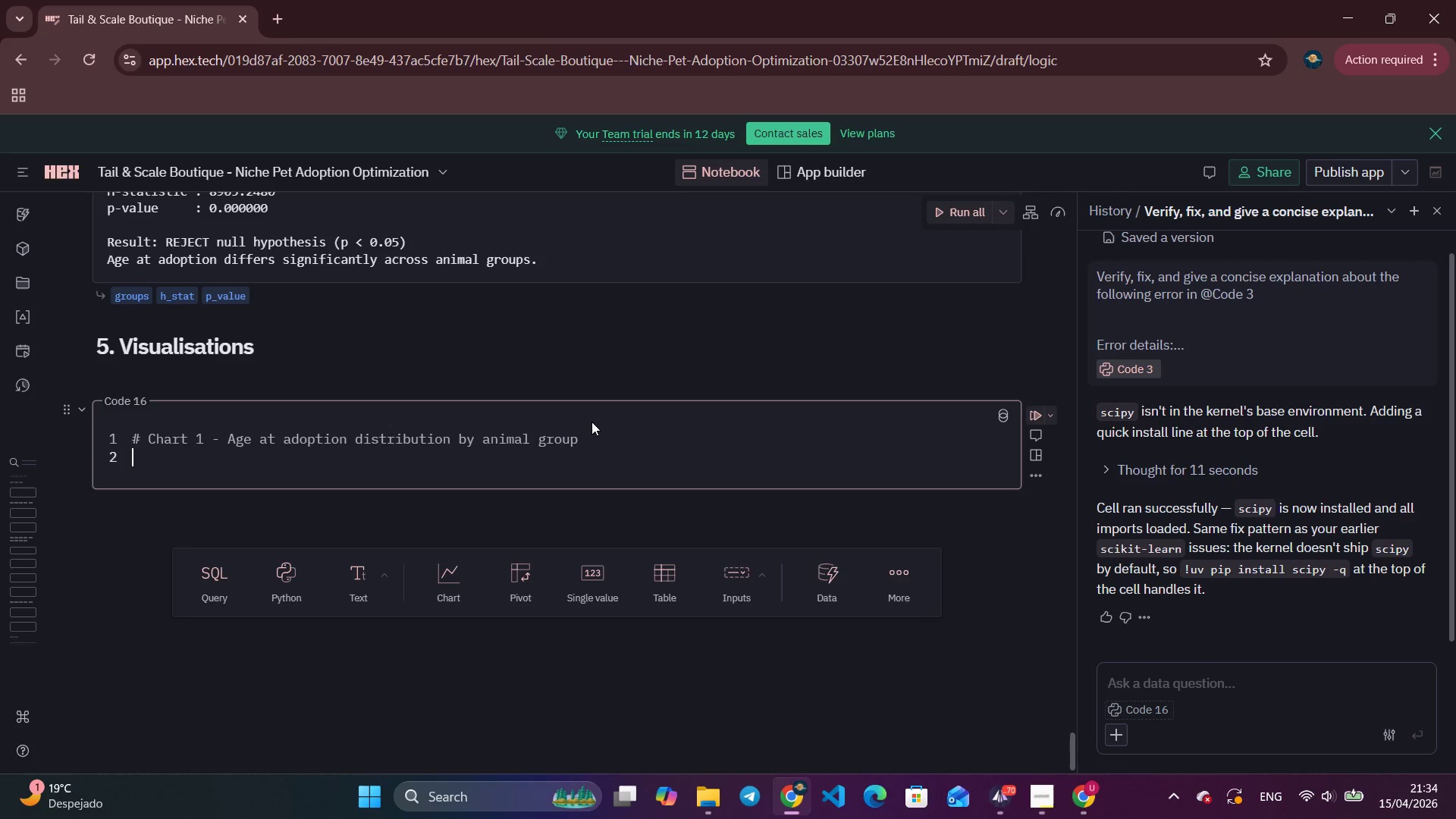 
key(Enter)
 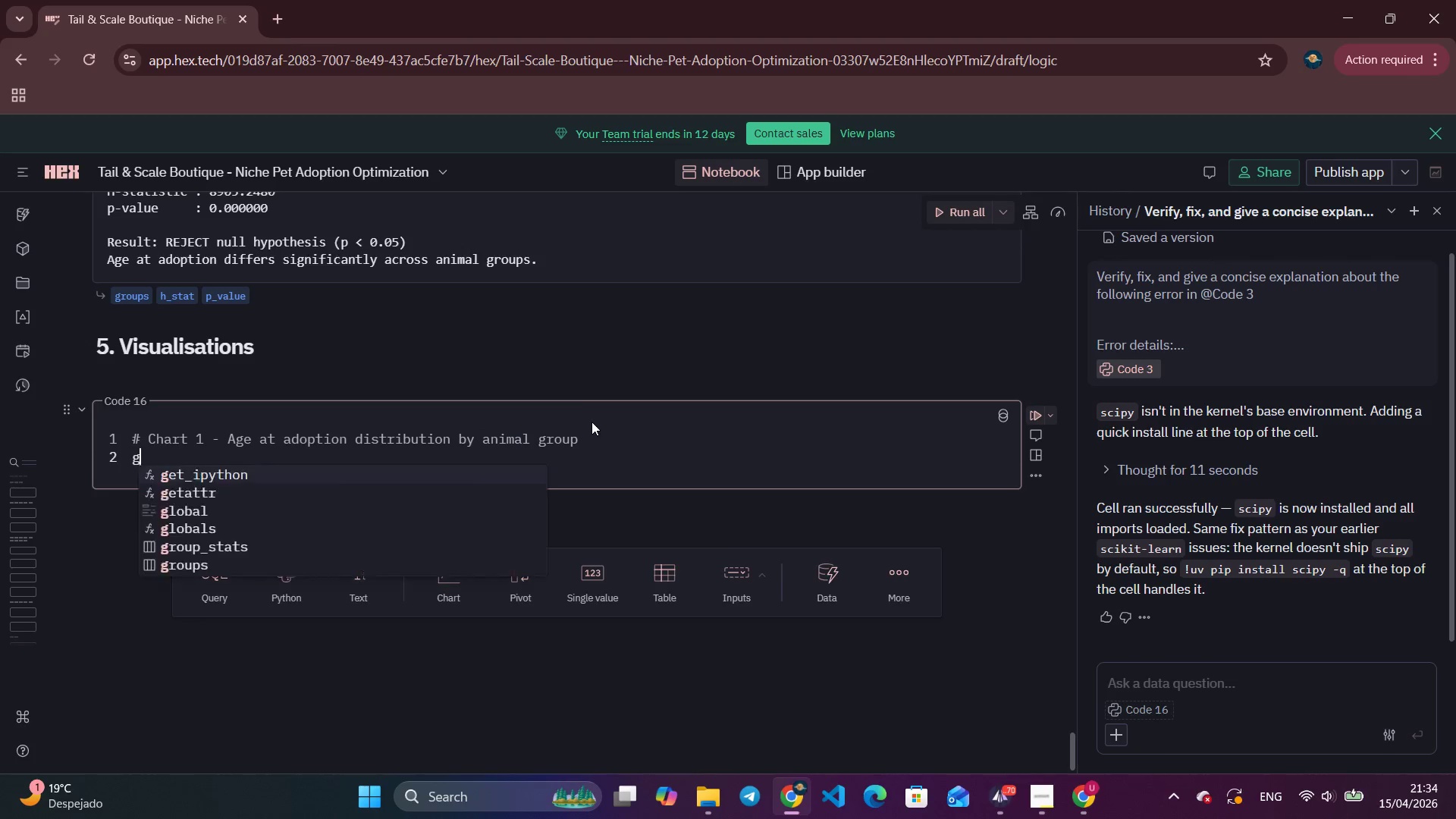 
type(g)
key(Backspace)
type(fig)
 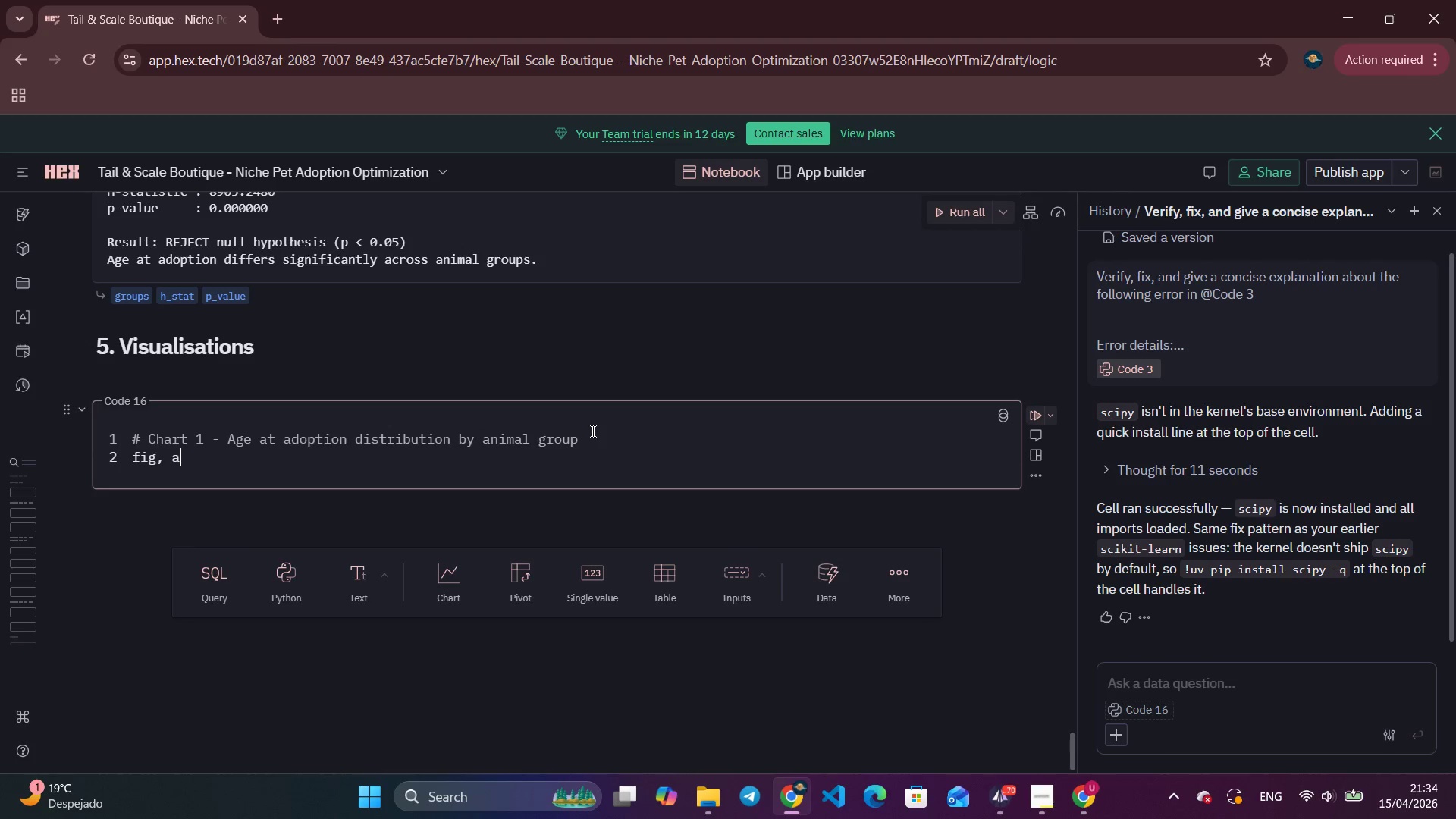 
type(, axes = pl)
 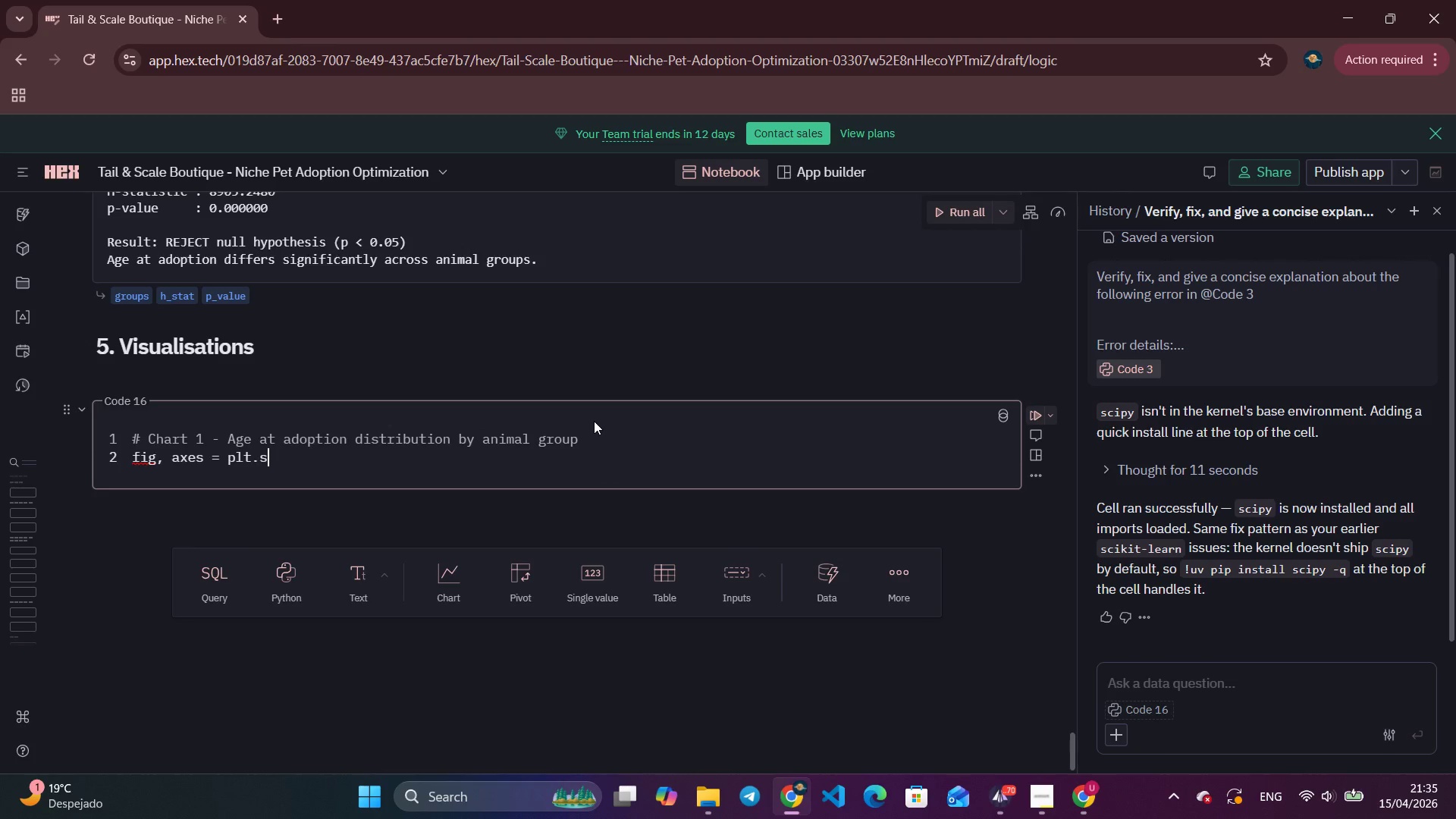 
type(t.subplots(1, 3, figsize=(14, 4)
 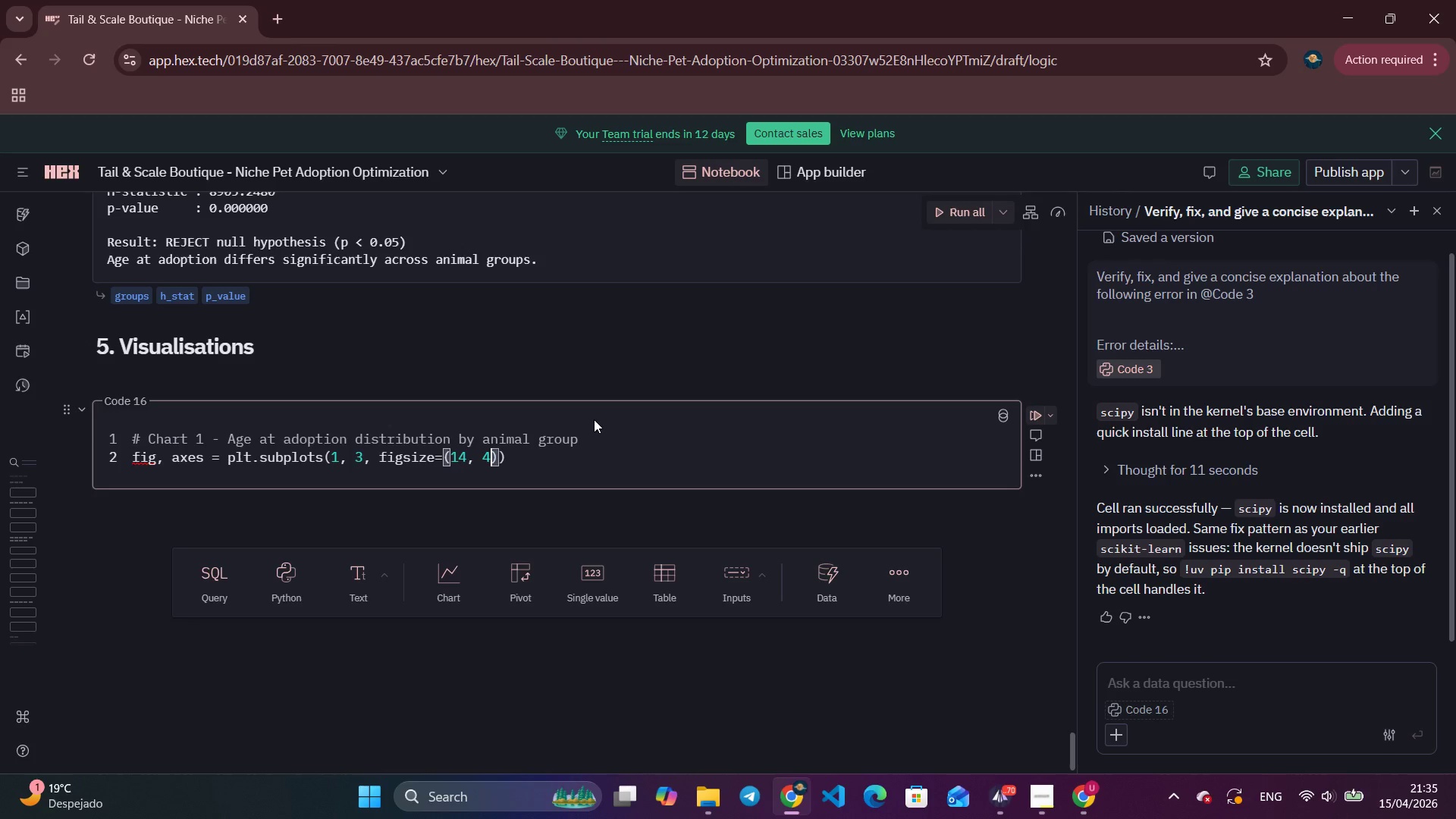 
key(ArrowRight)
 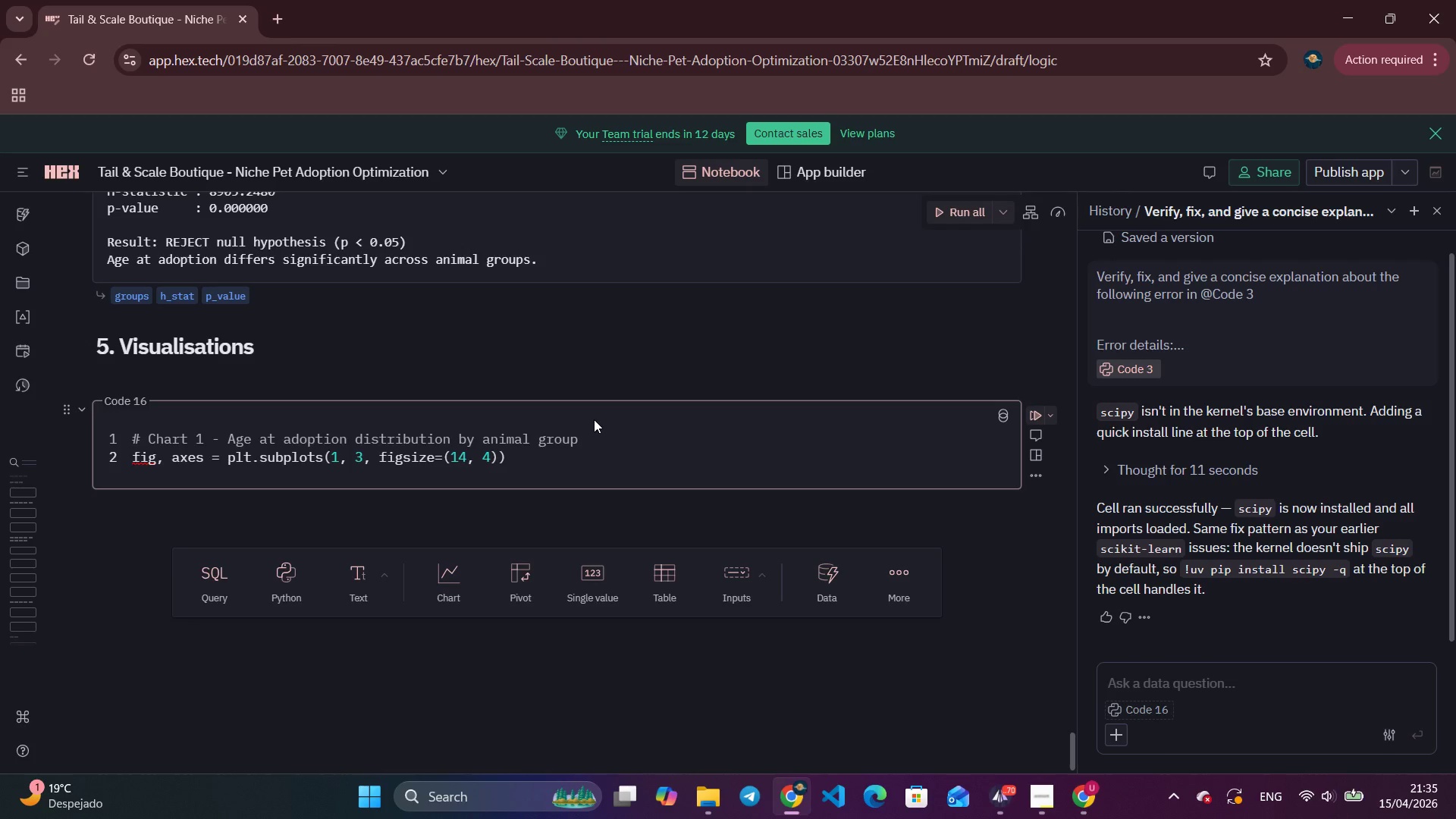 
left_click([594, 419])
 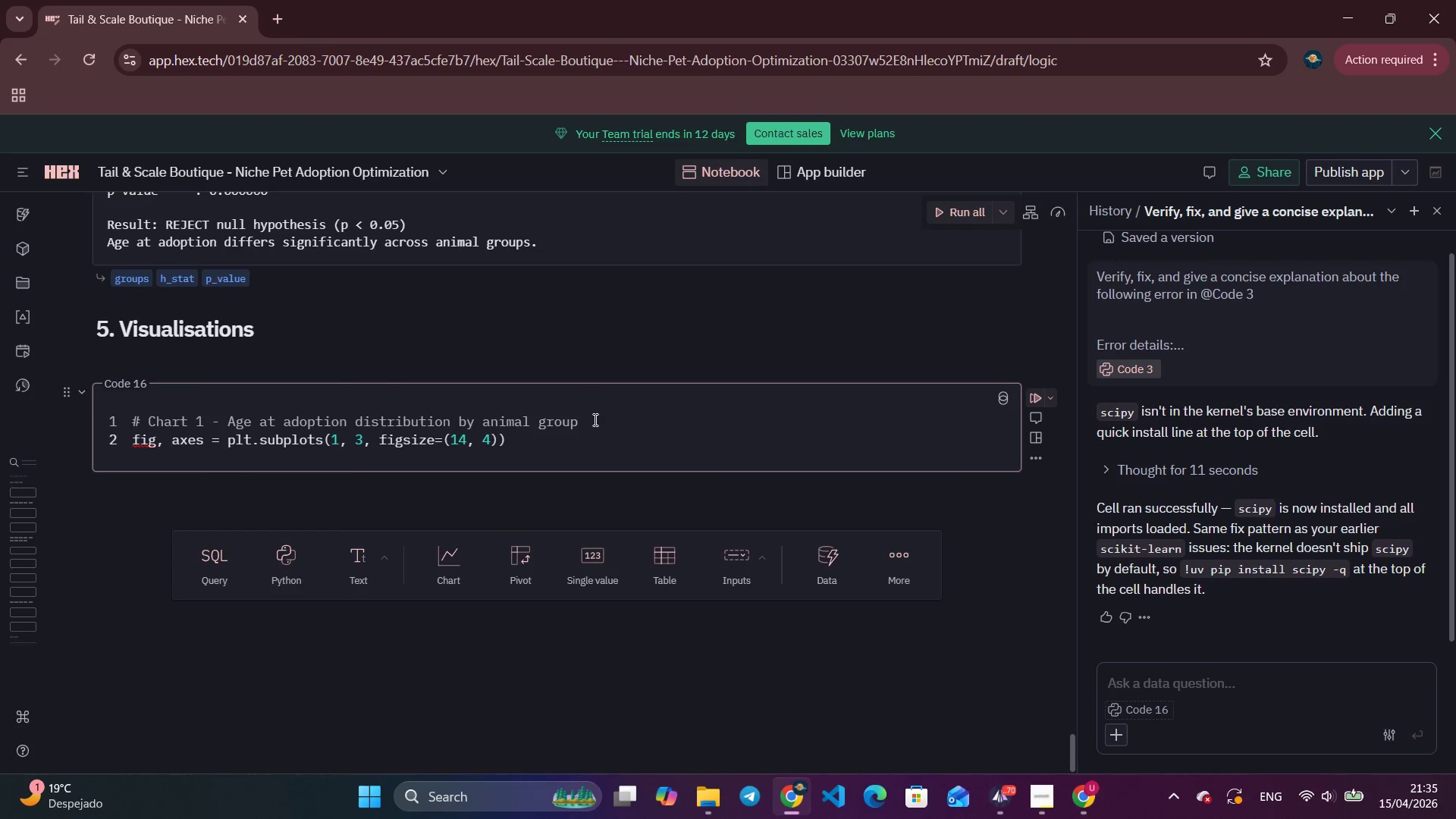 
type(, sh)
 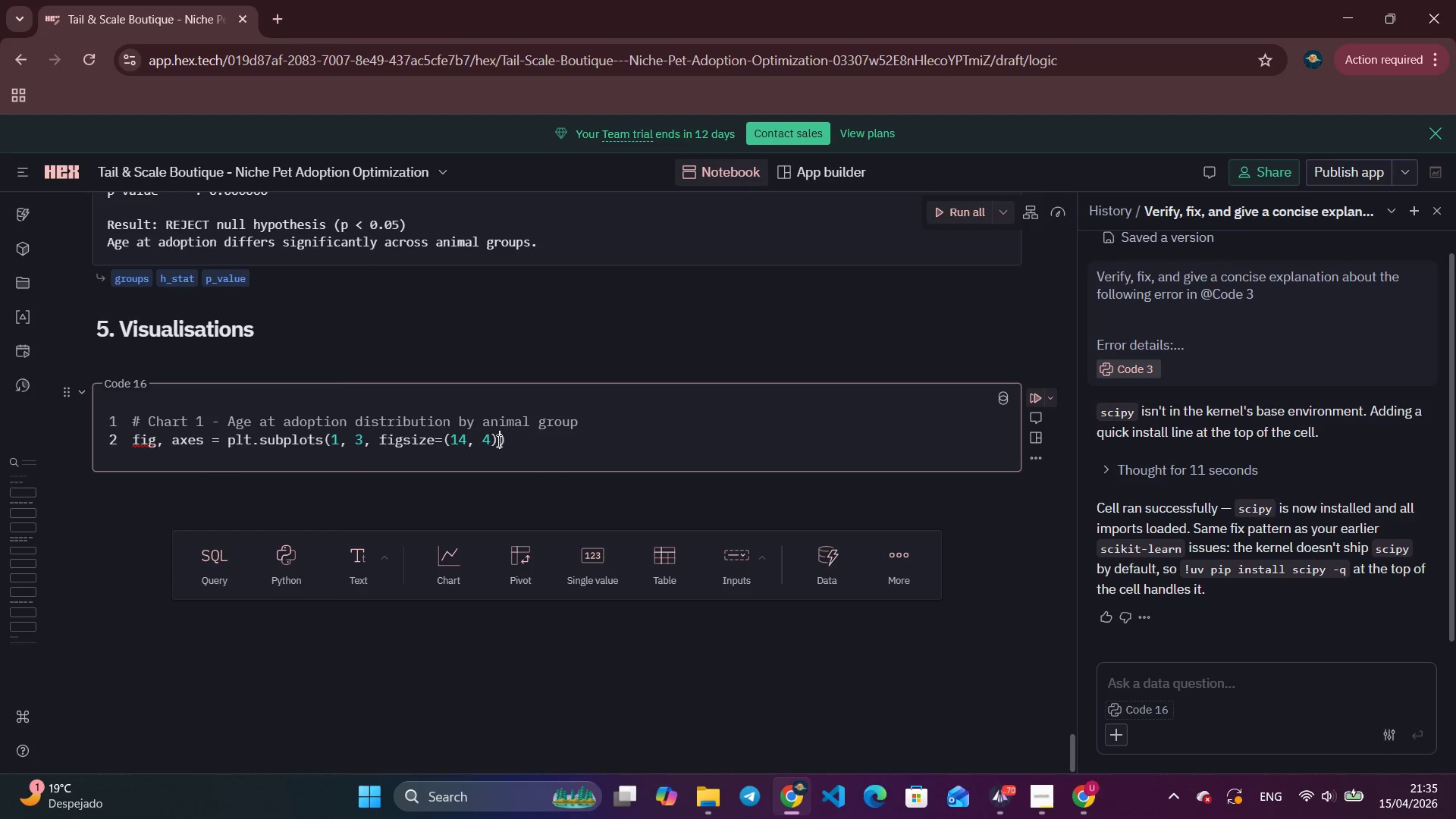 
left_click([497, 441])
 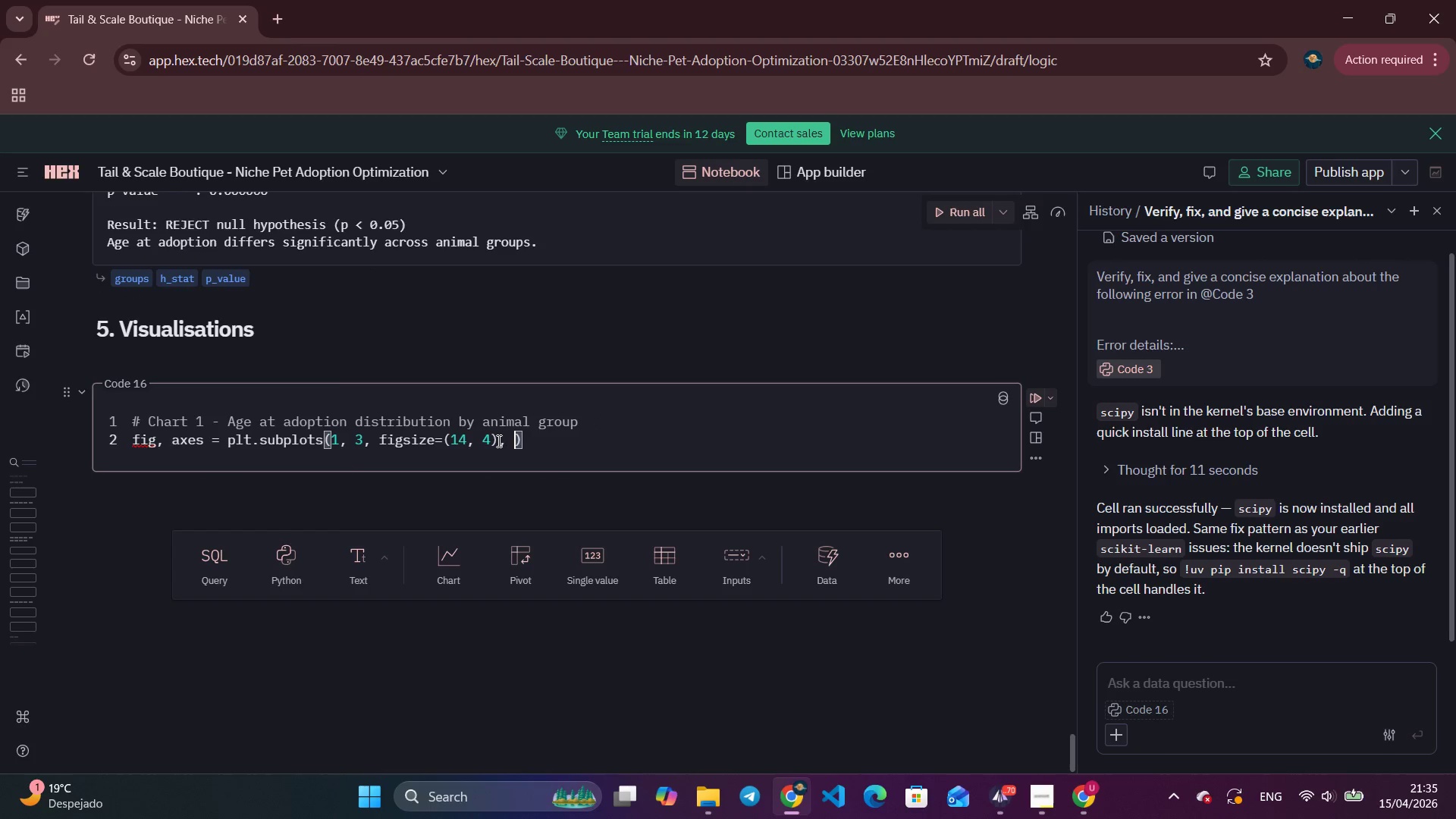 
type(, share)
 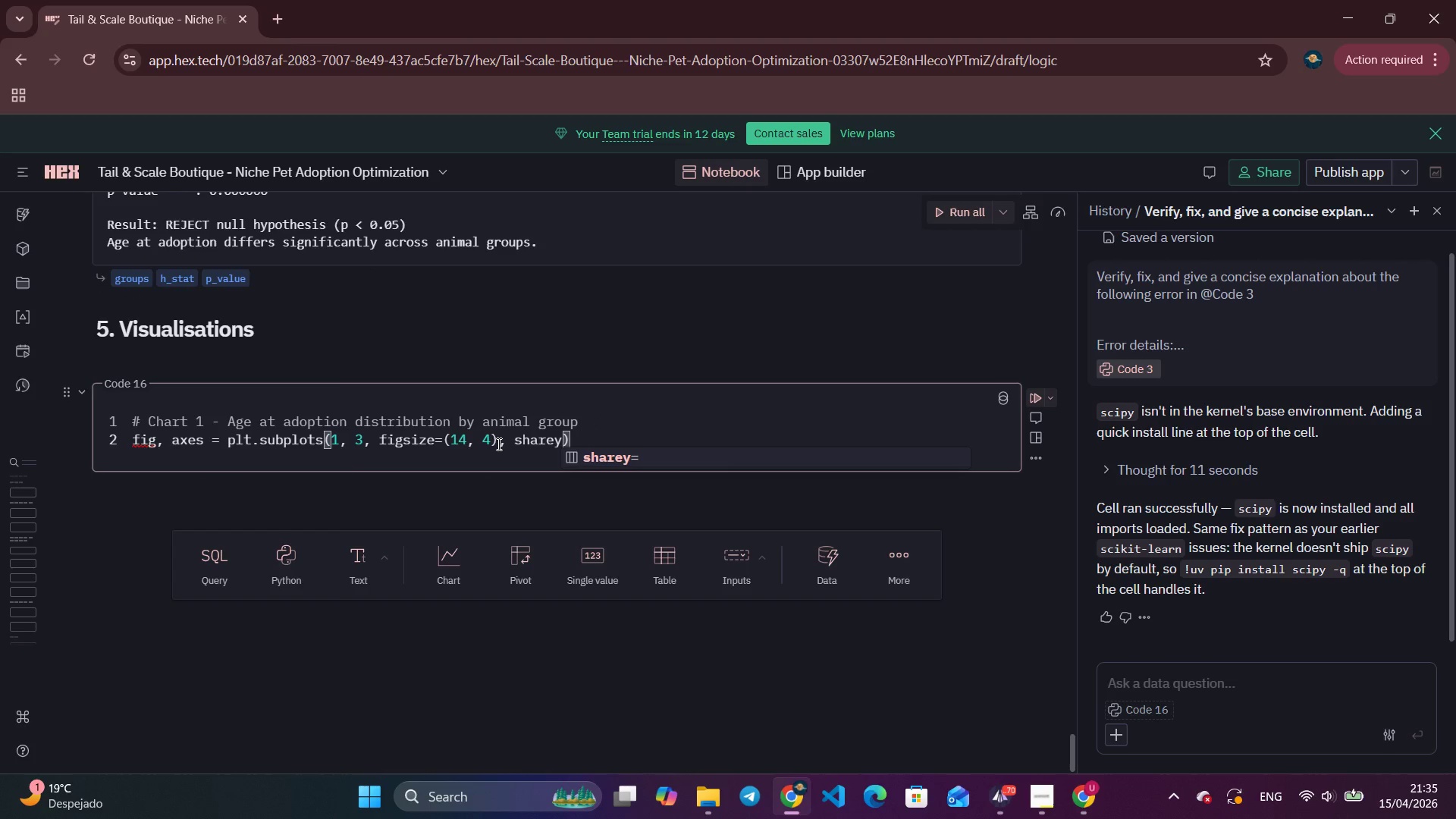 
type(y=False)
 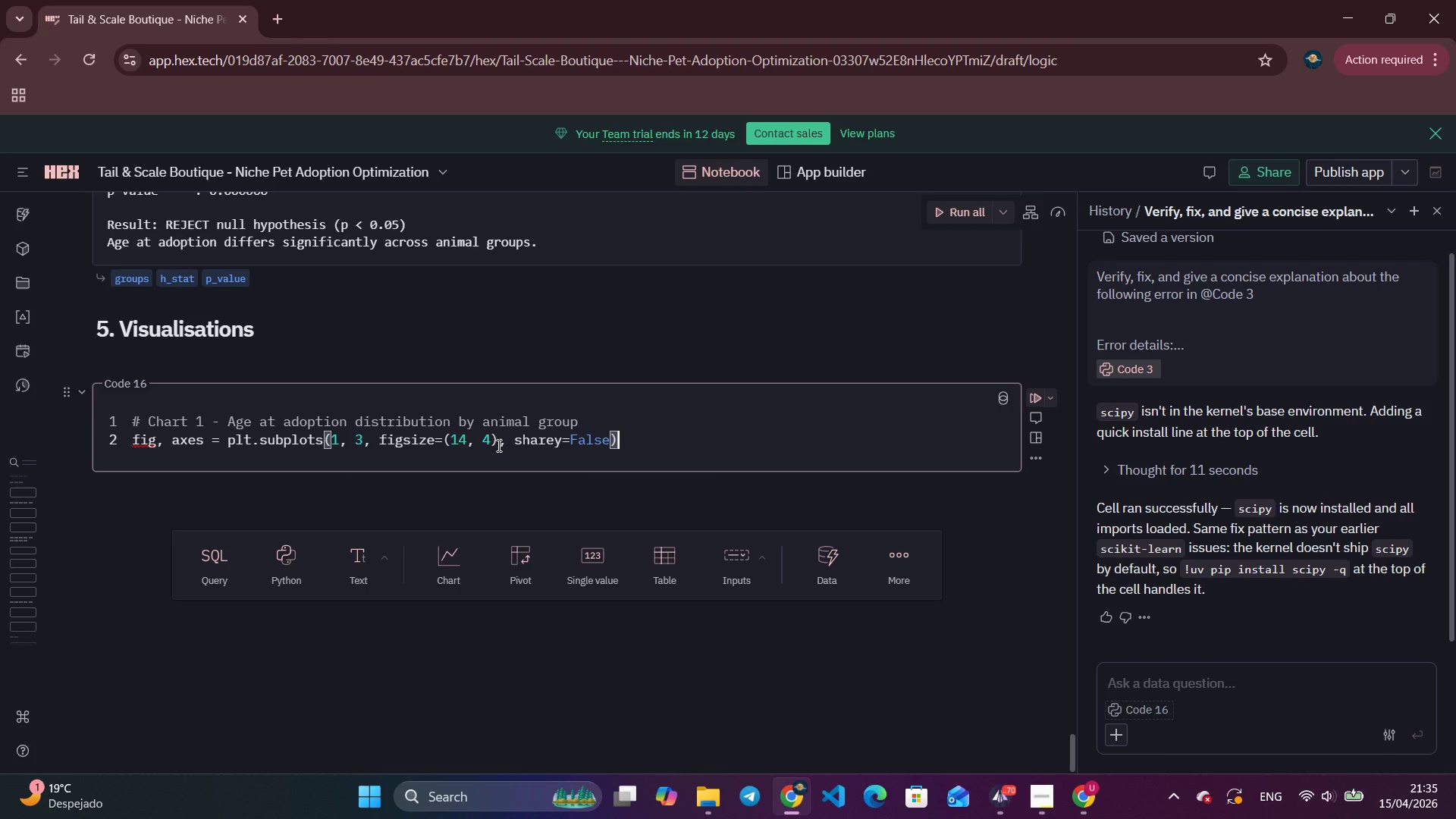 
key(ArrowRight)
 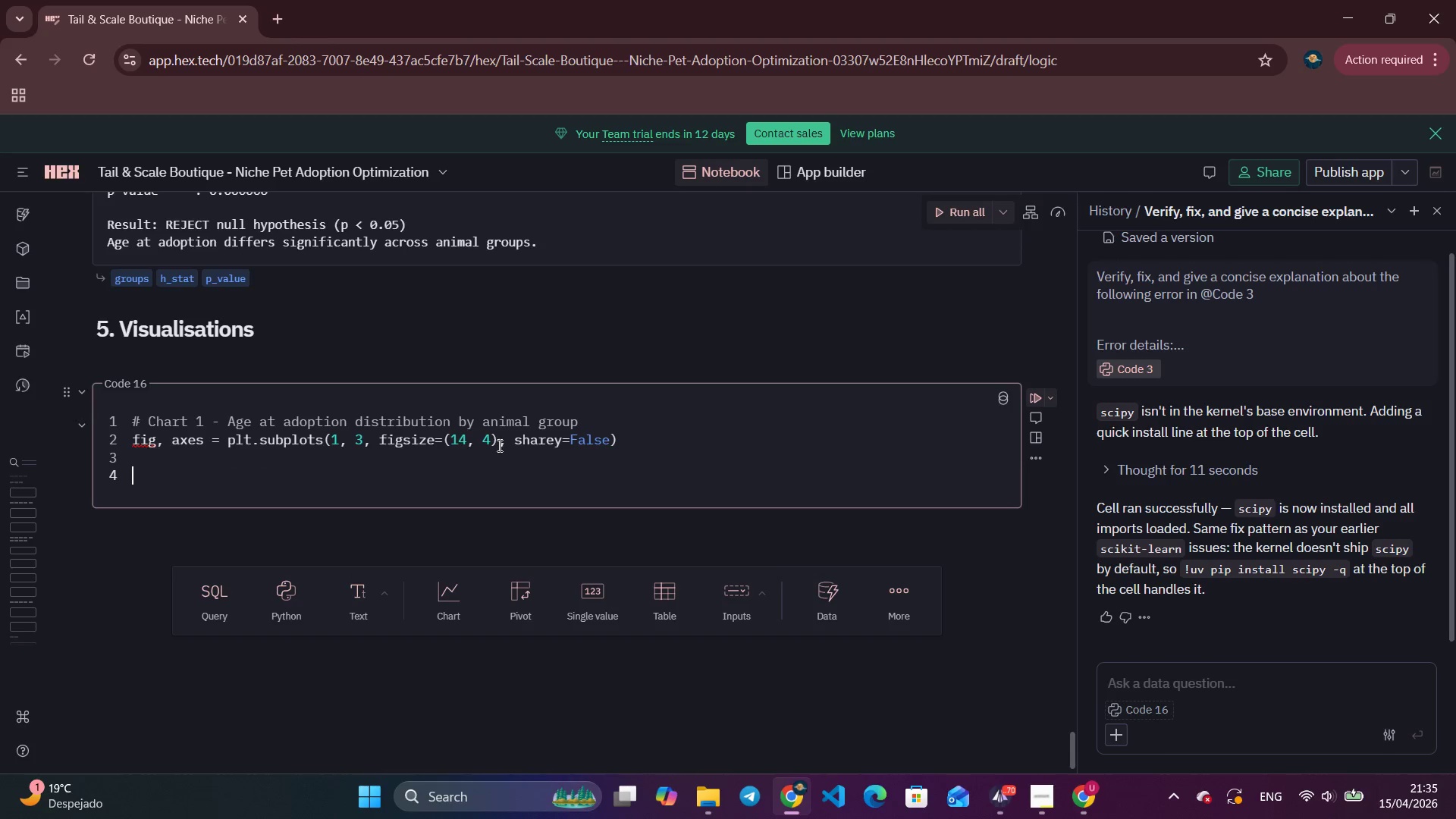 
key(Enter)
 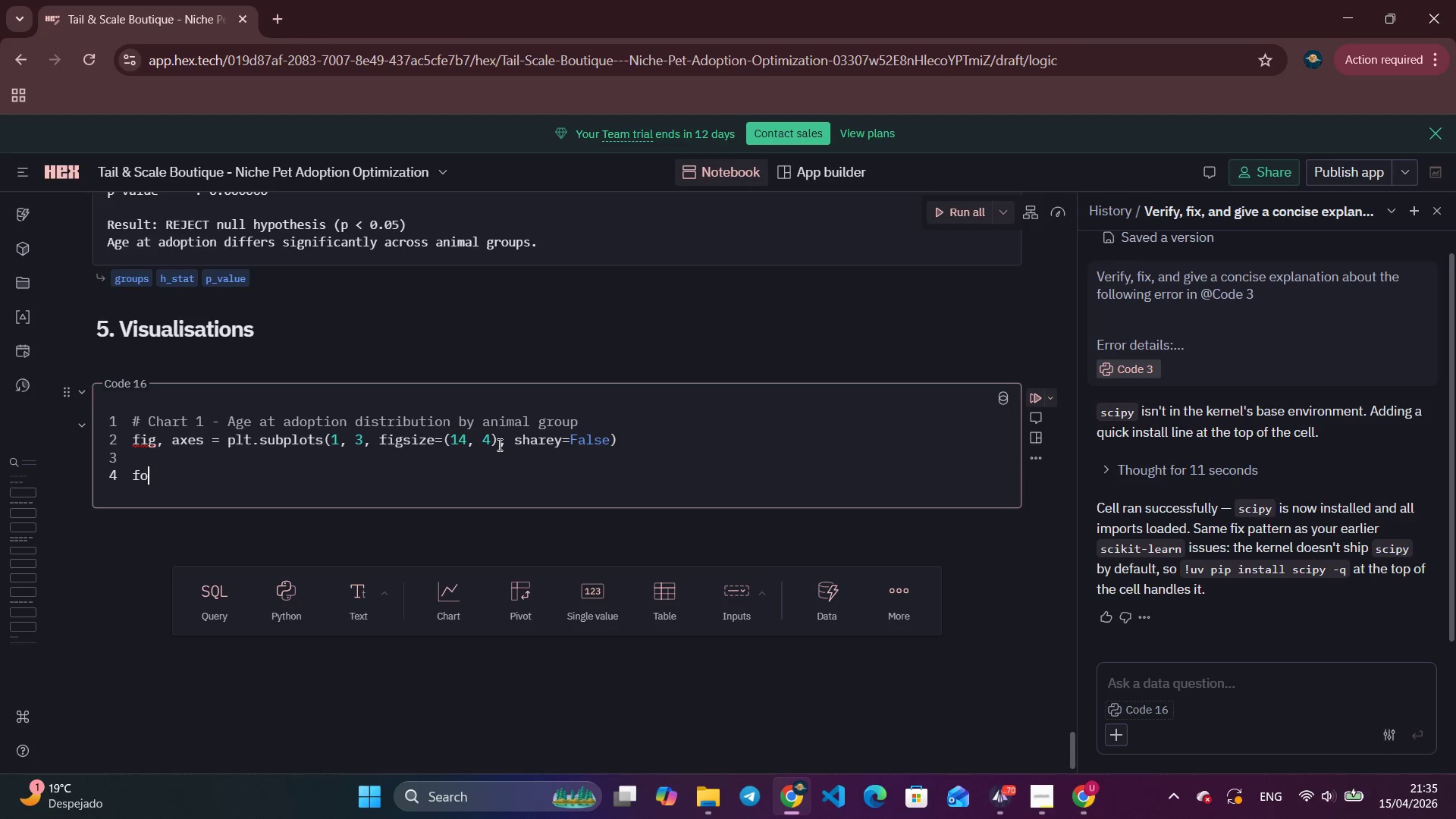 
key(Enter)
 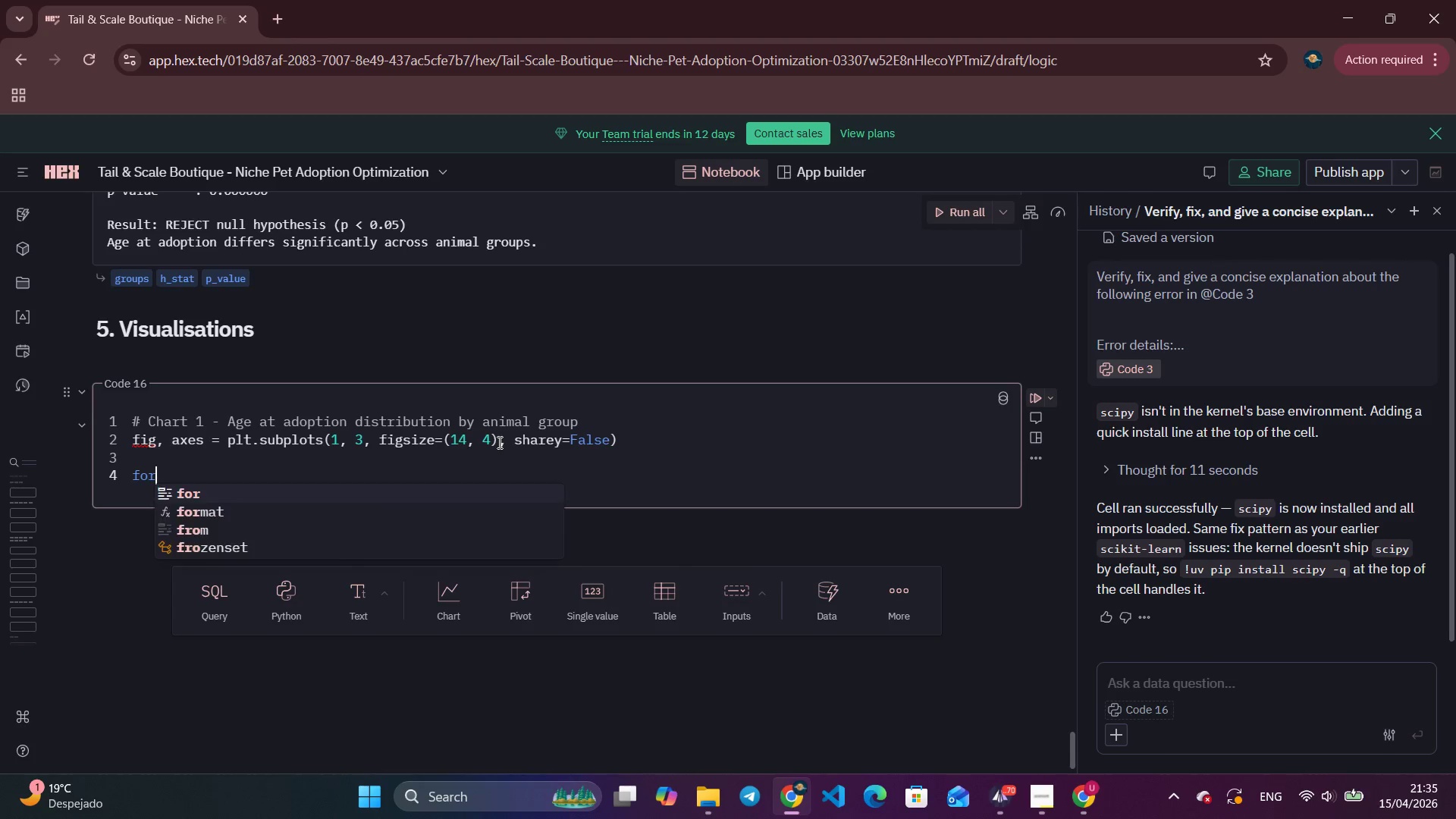 
type(for ax, (gro)
 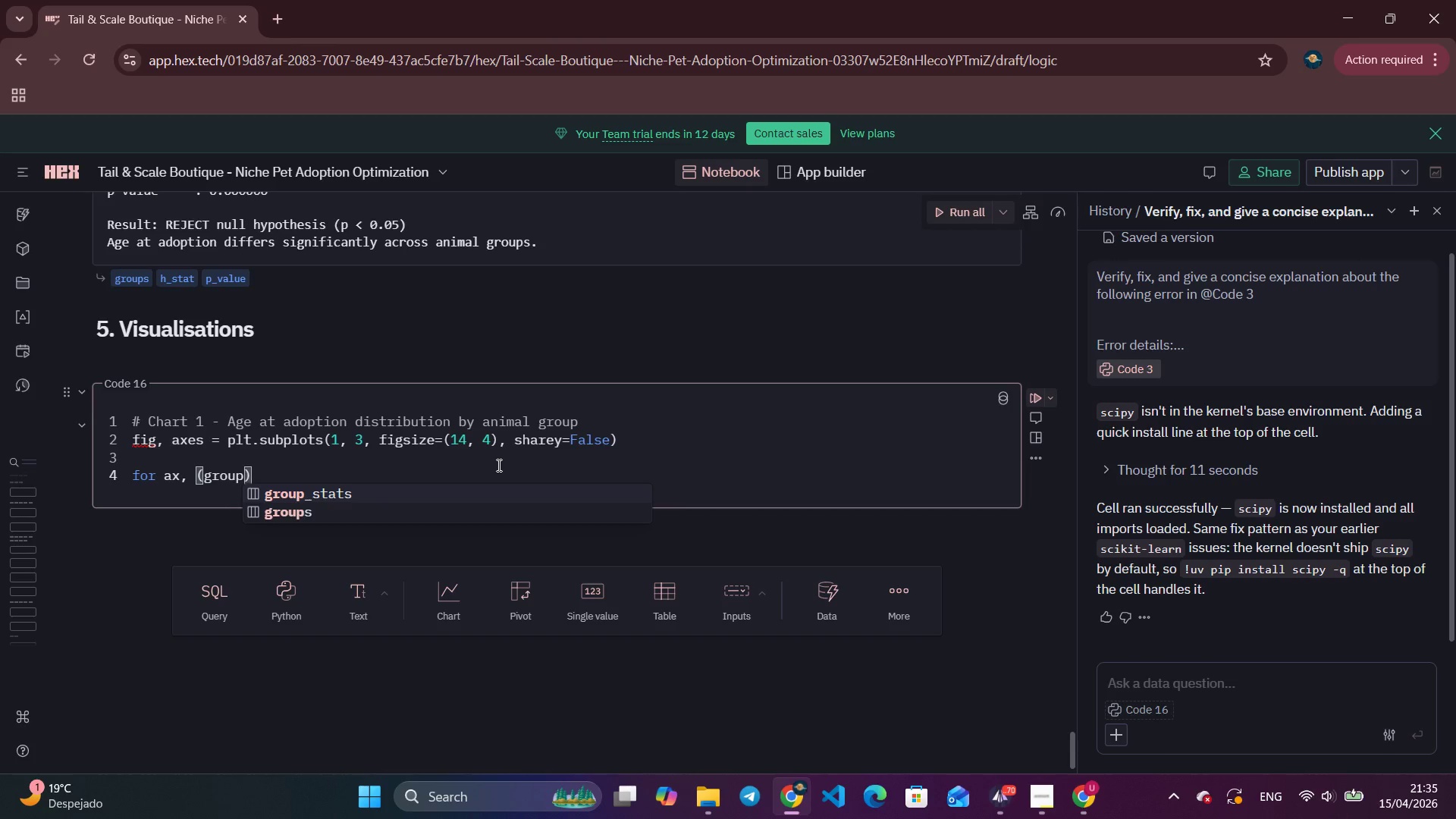 
 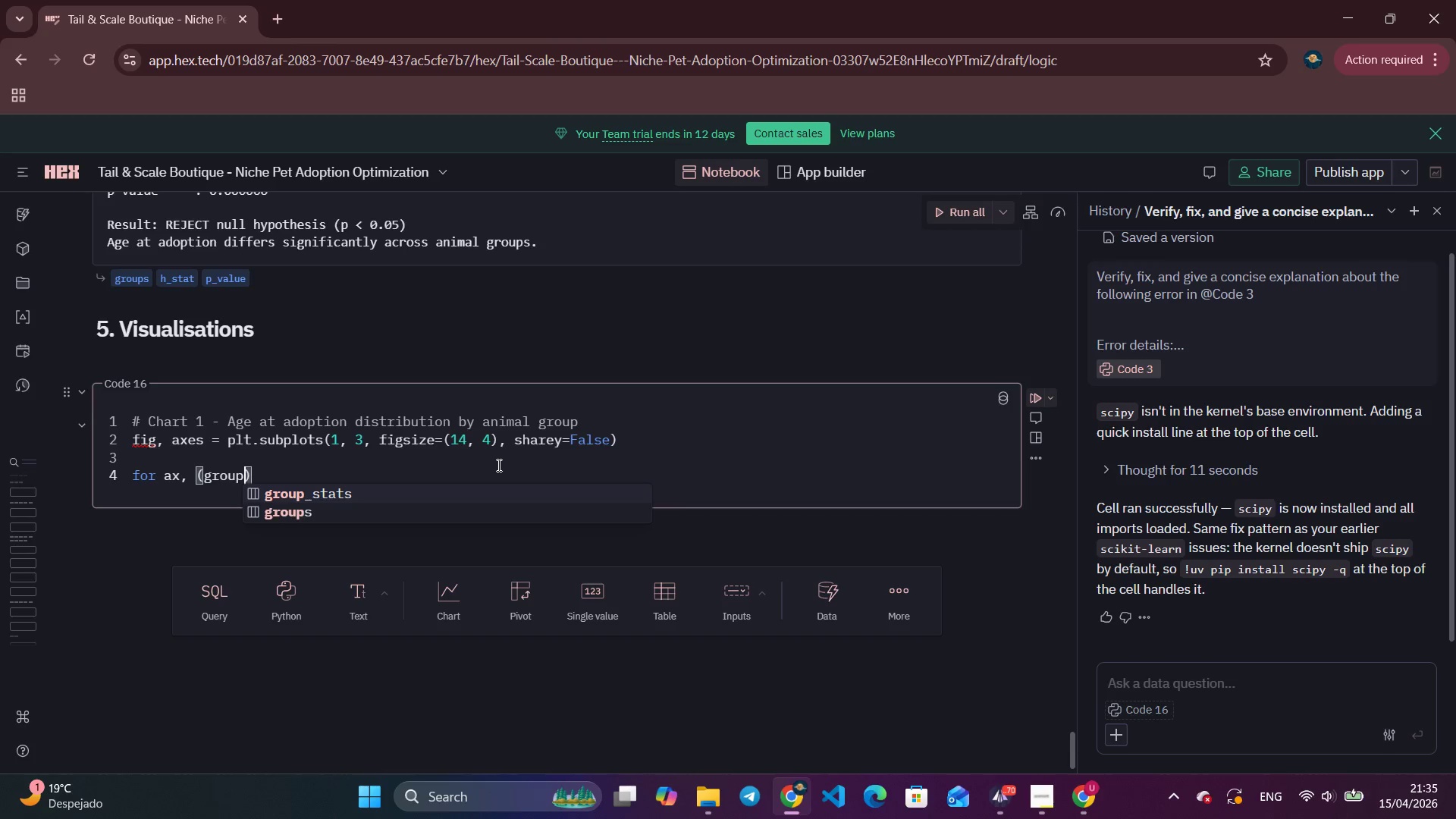 
type(up, color)
 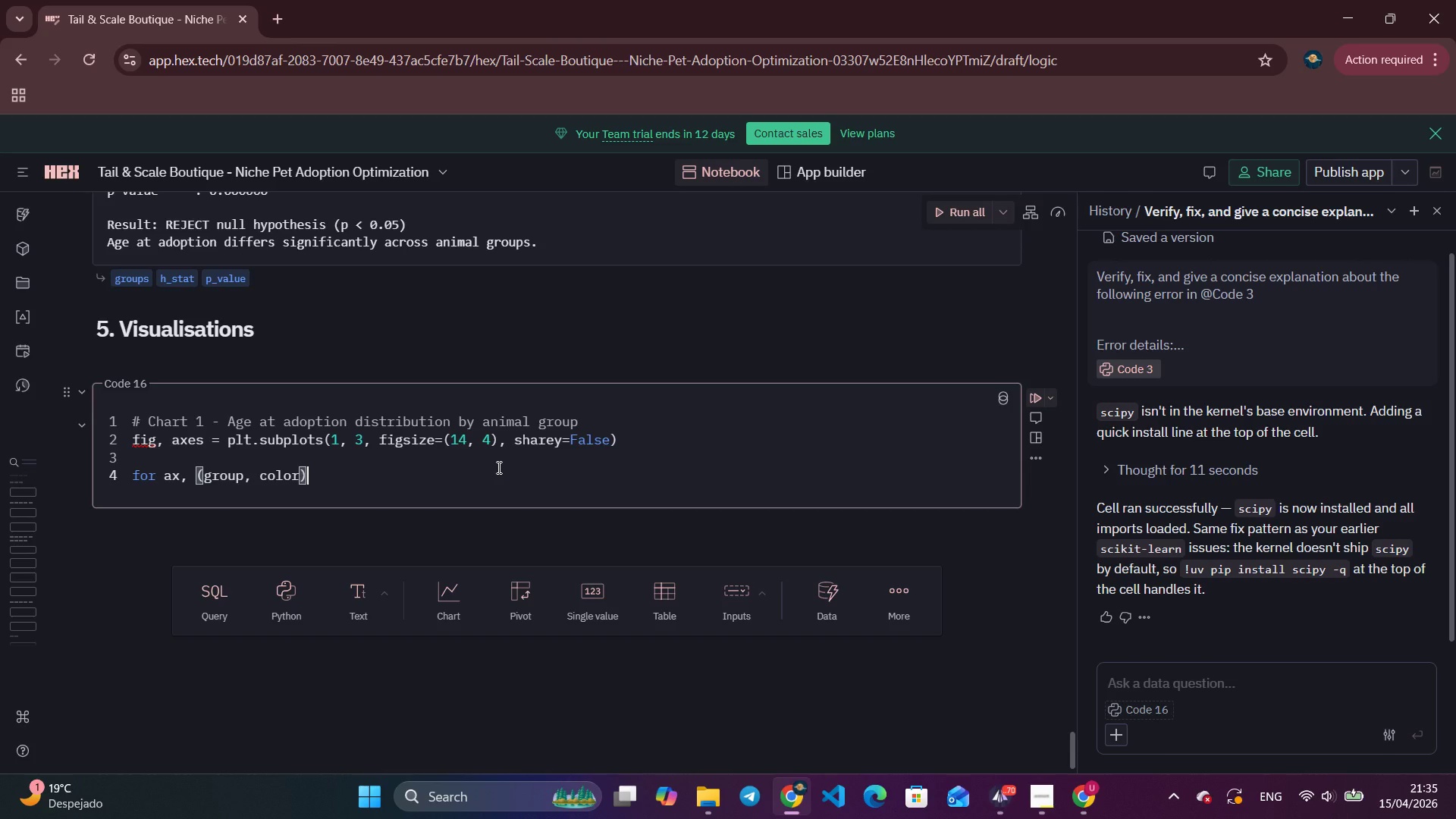 
key(ArrowRight)
 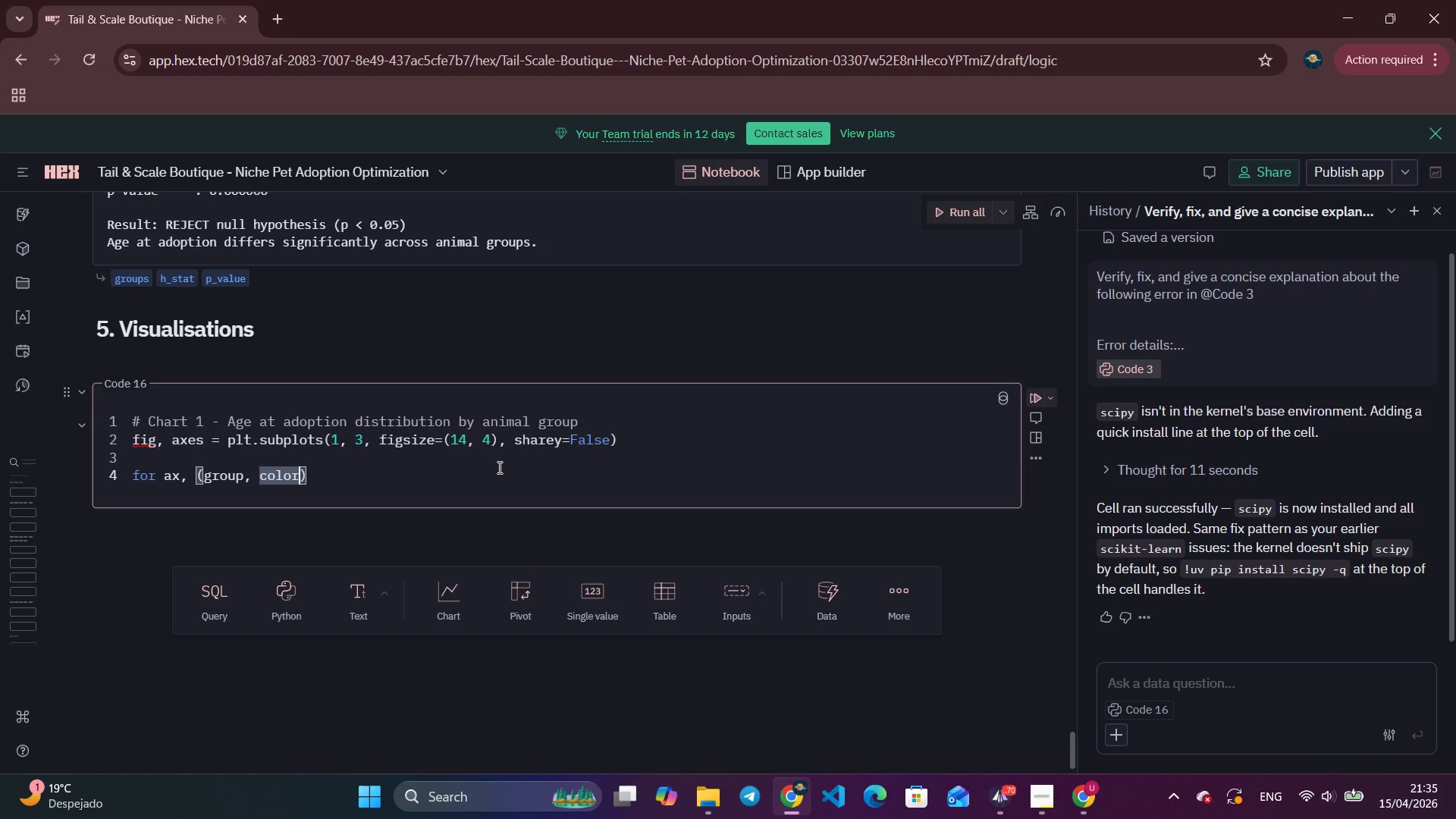 
key(ArrowLeft)
 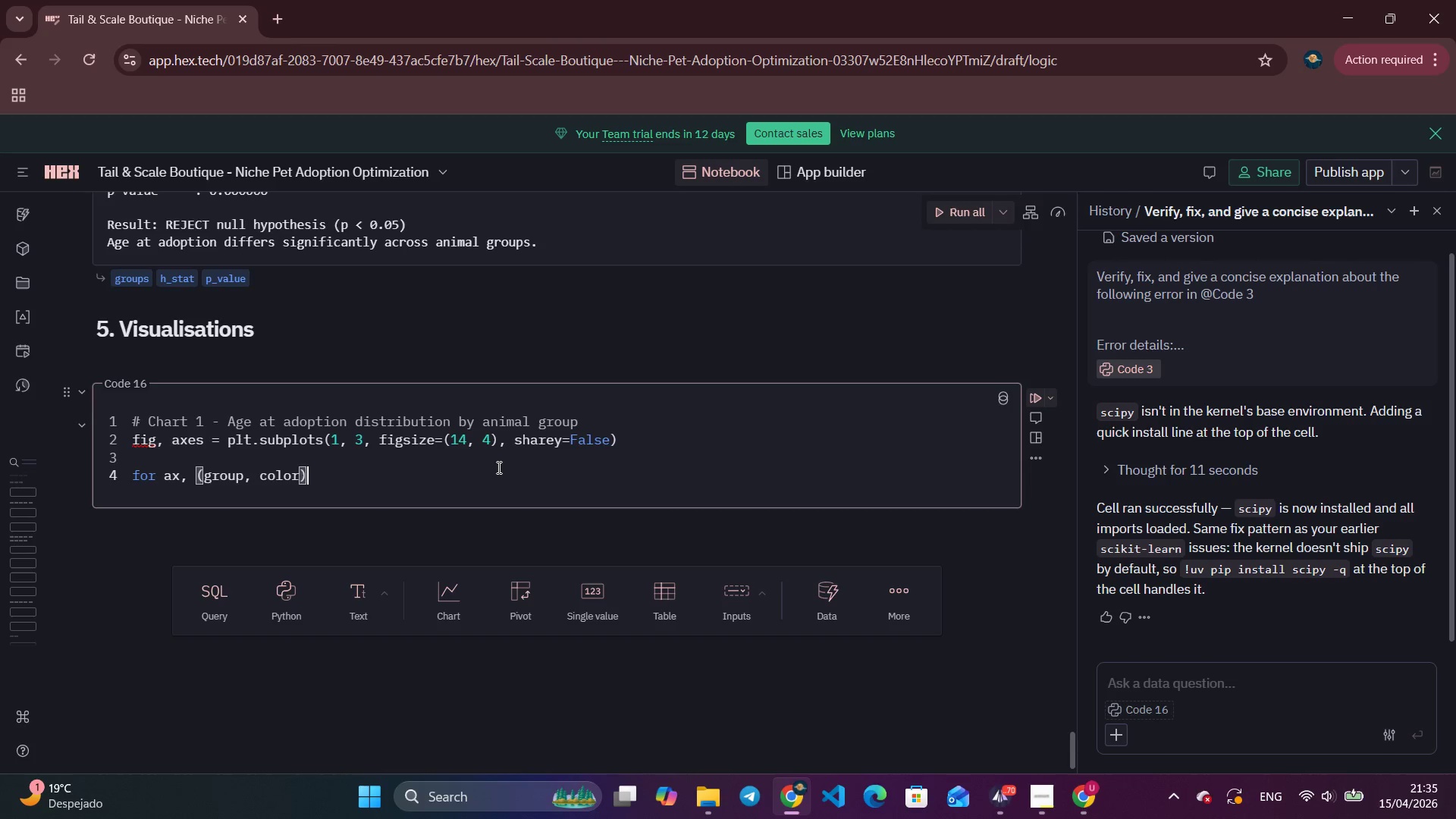 
key(ArrowRight)
 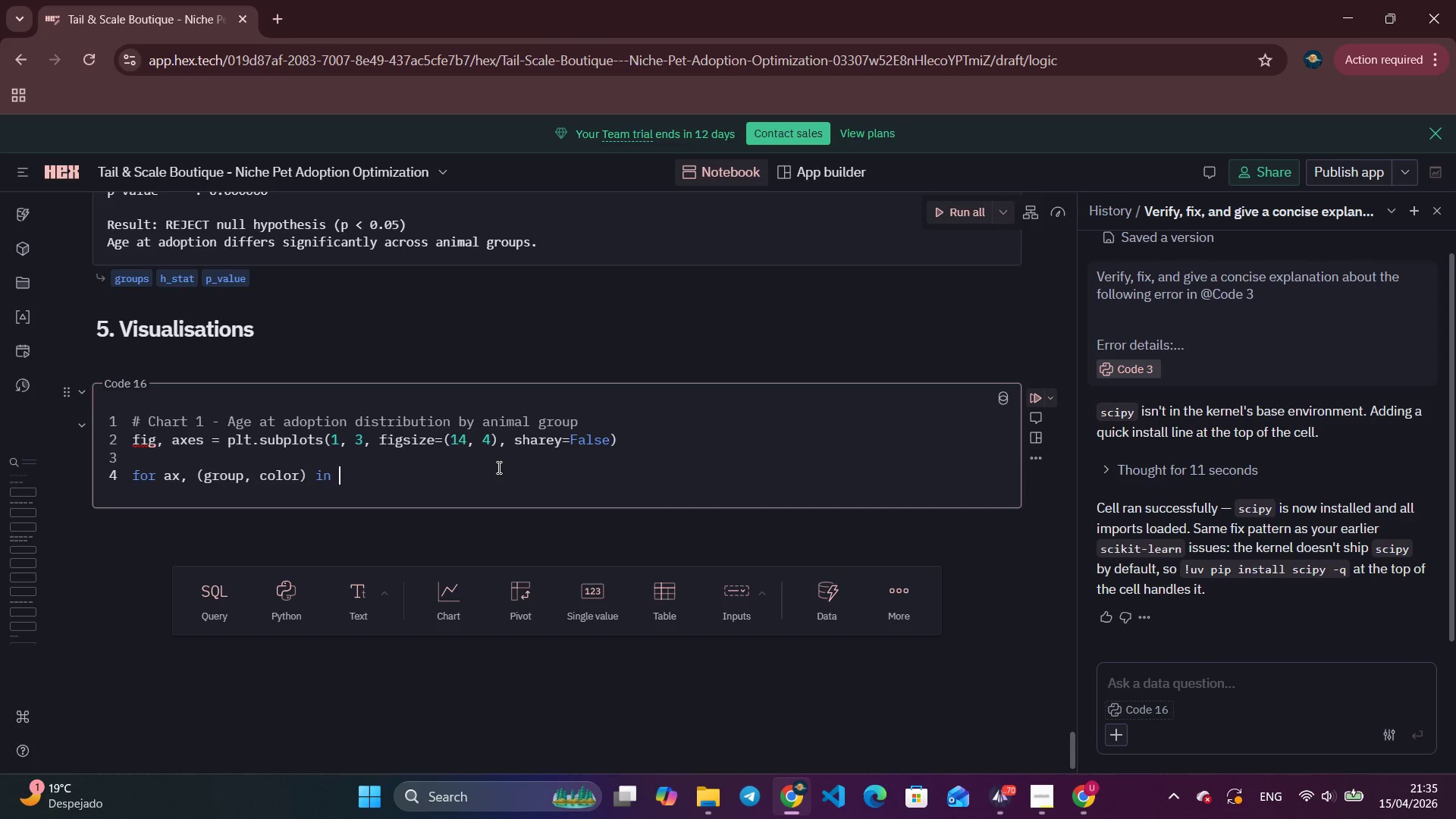 
type( in zip )
key(Backspace)
type((axe)
 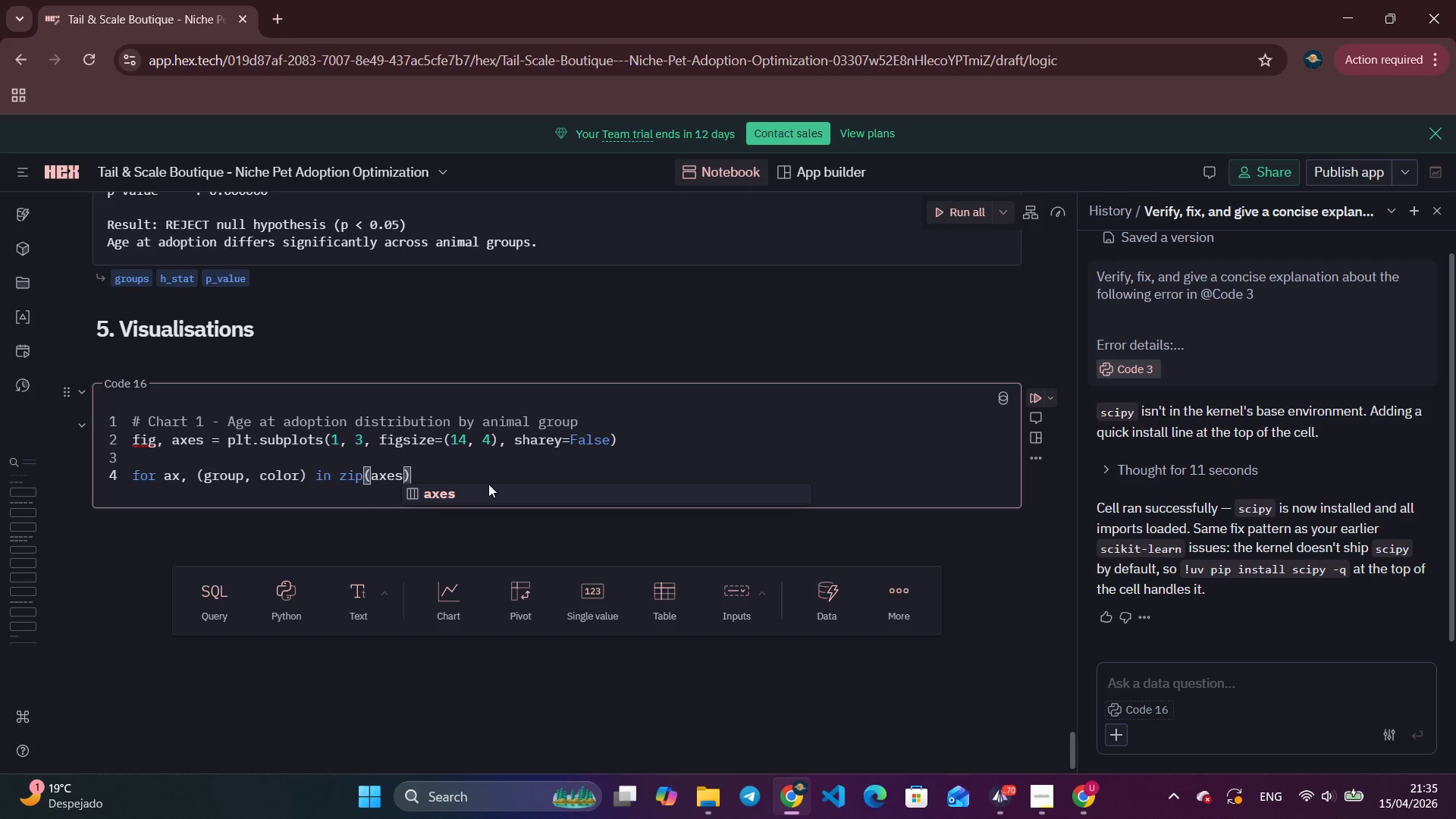 
 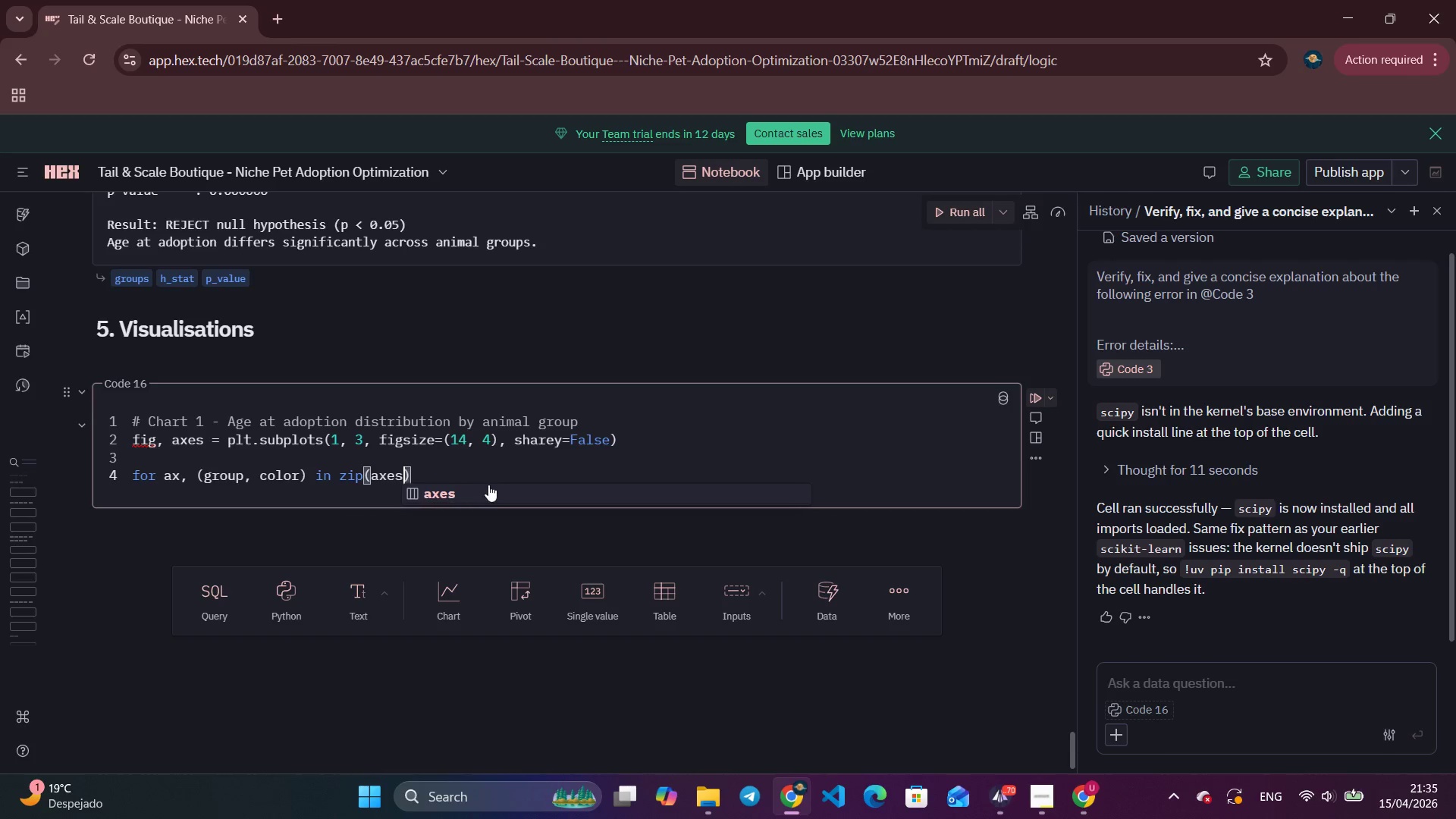 
type(s, GRO)
key(Tab)
key(Tab)
 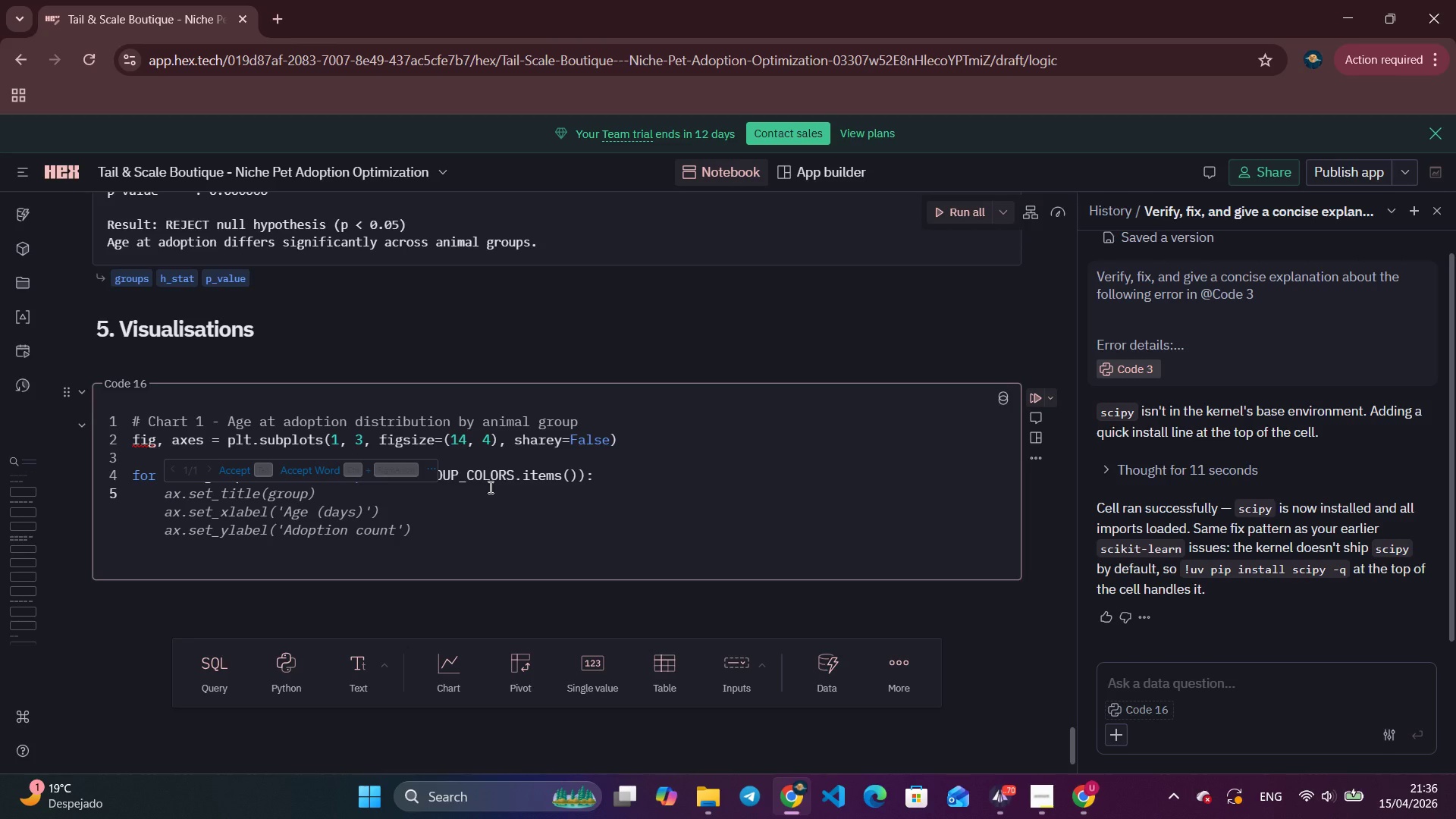 
wait(17.64)
 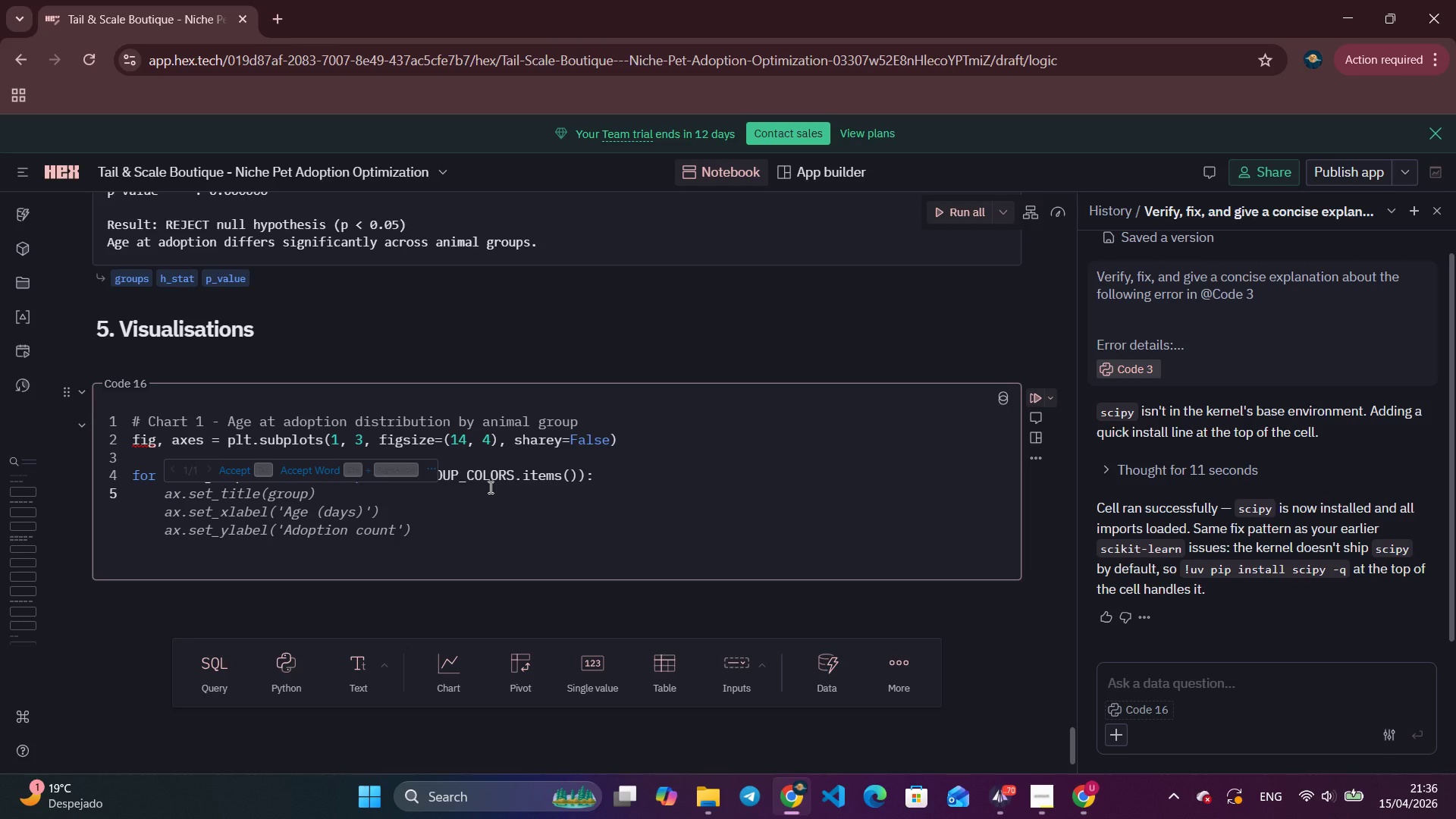 
type(SUBS)
key(Backspace)
key(Backspace)
key(Backspace)
key(Backspace)
type(subset = adoptions[adoptins)
 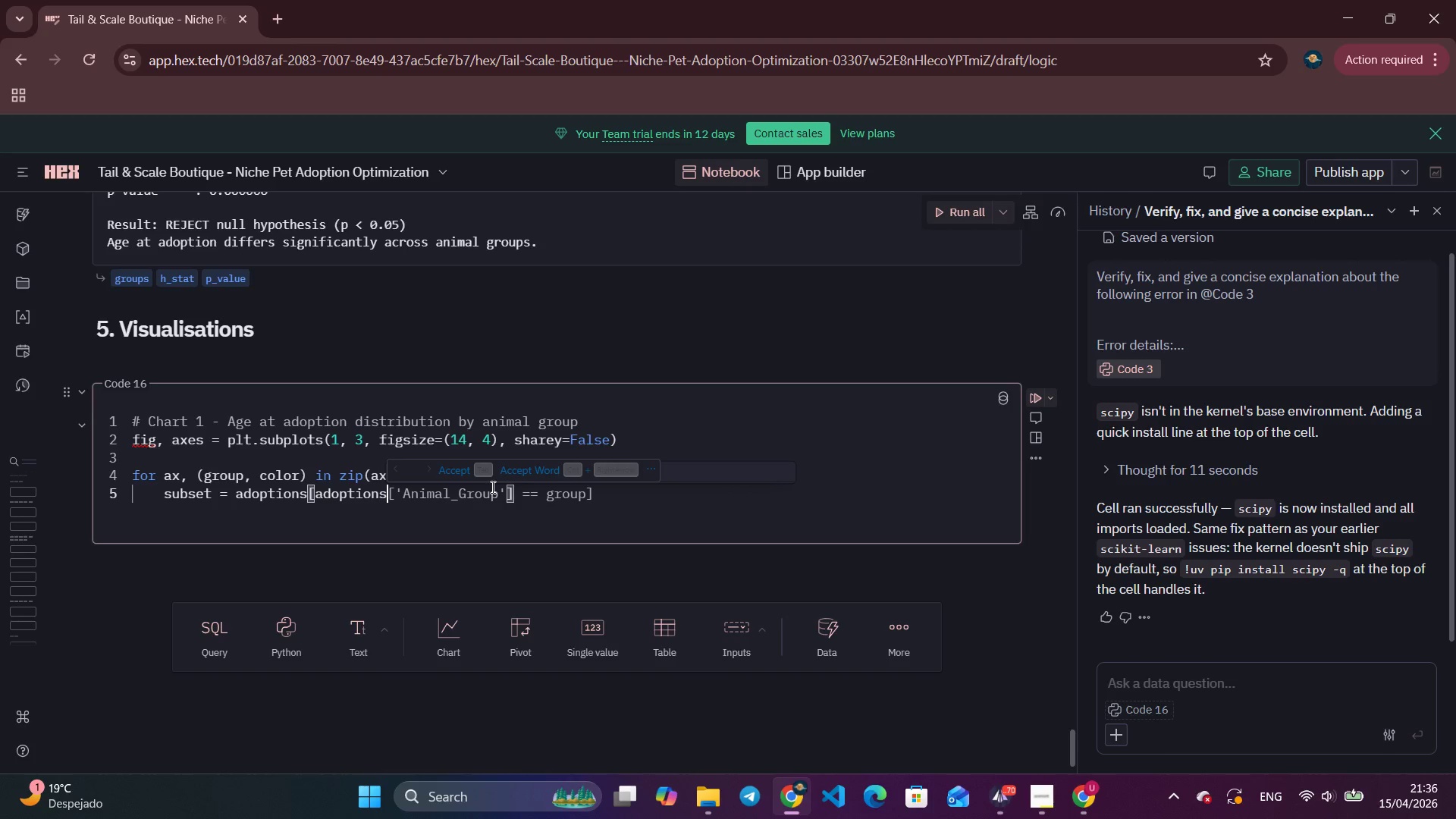 
wait(8.61)
 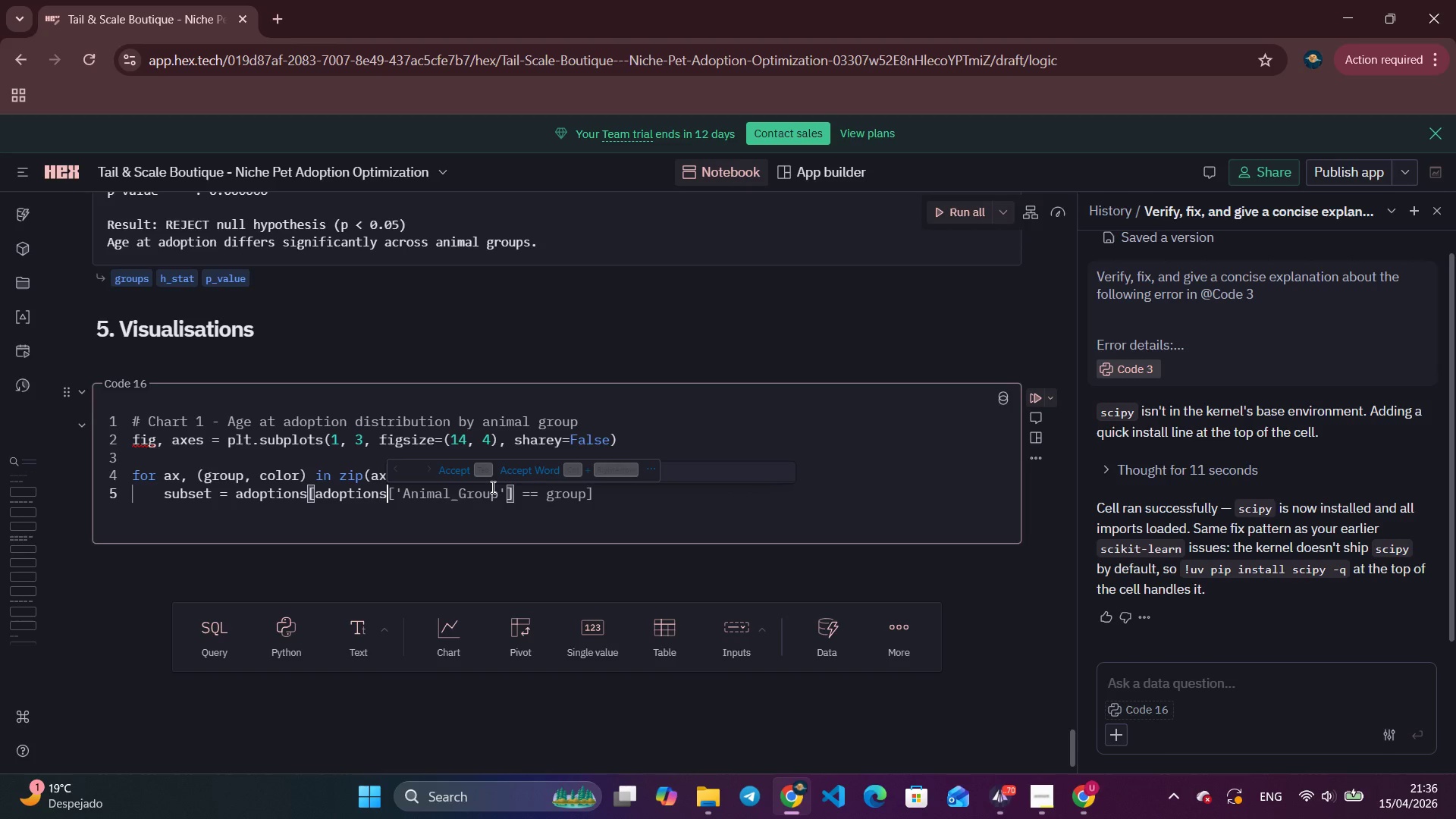 
type([''Ani)
key(Backspace)
key(Backspace)
key(Backspace)
 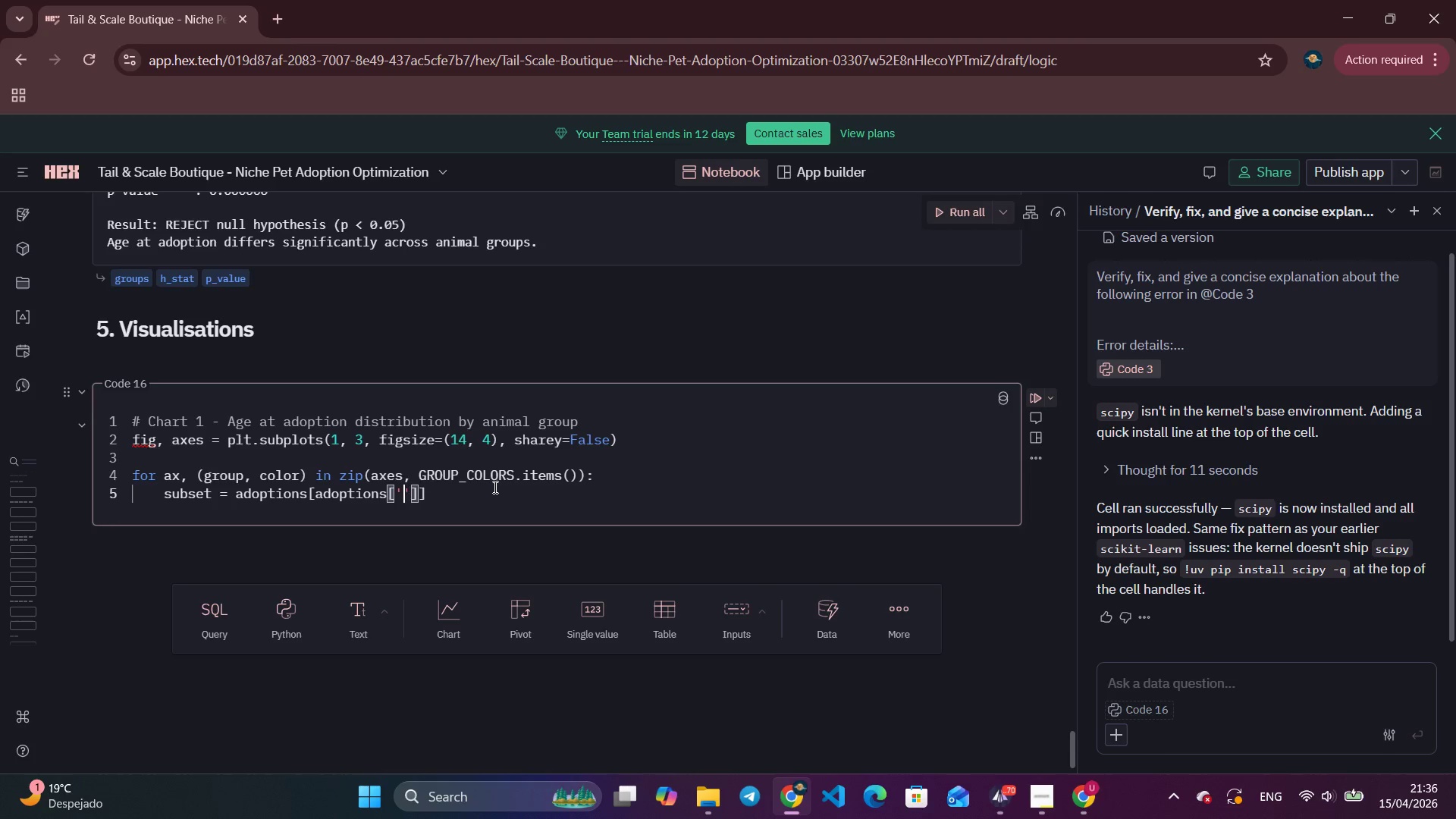 
key(ArrowLeft)
 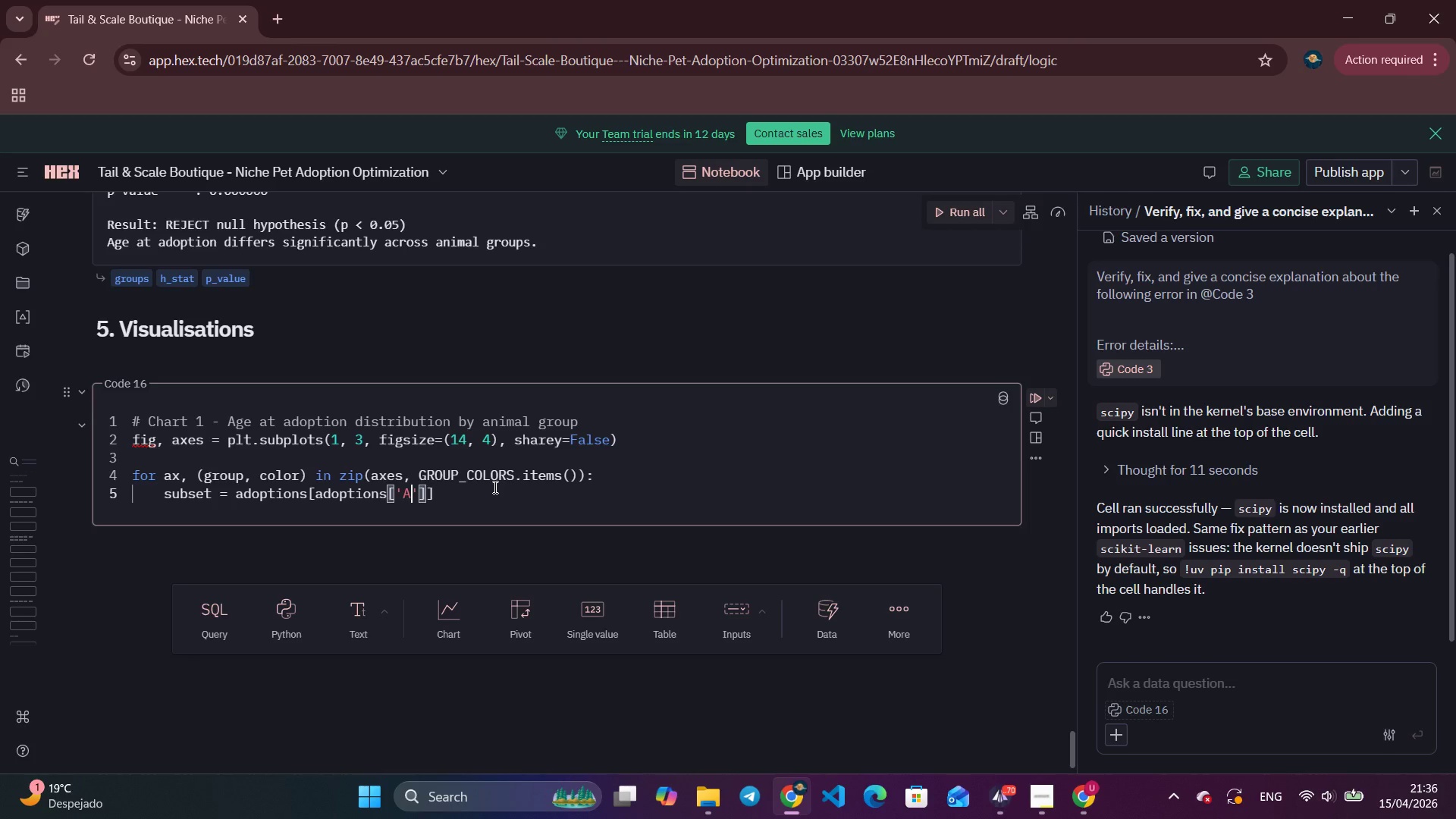 
type(Animal)
 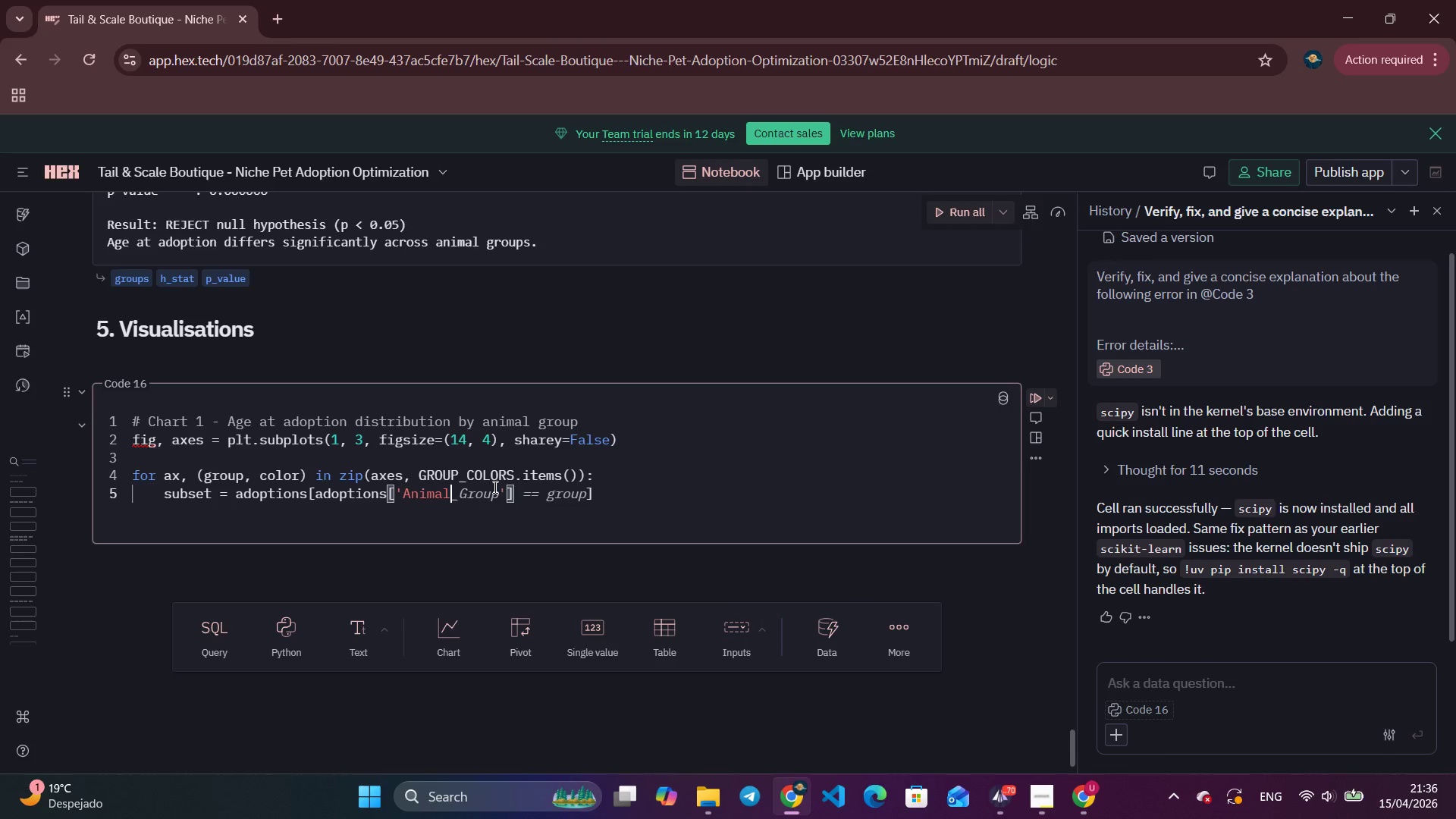 
key(Tab)
 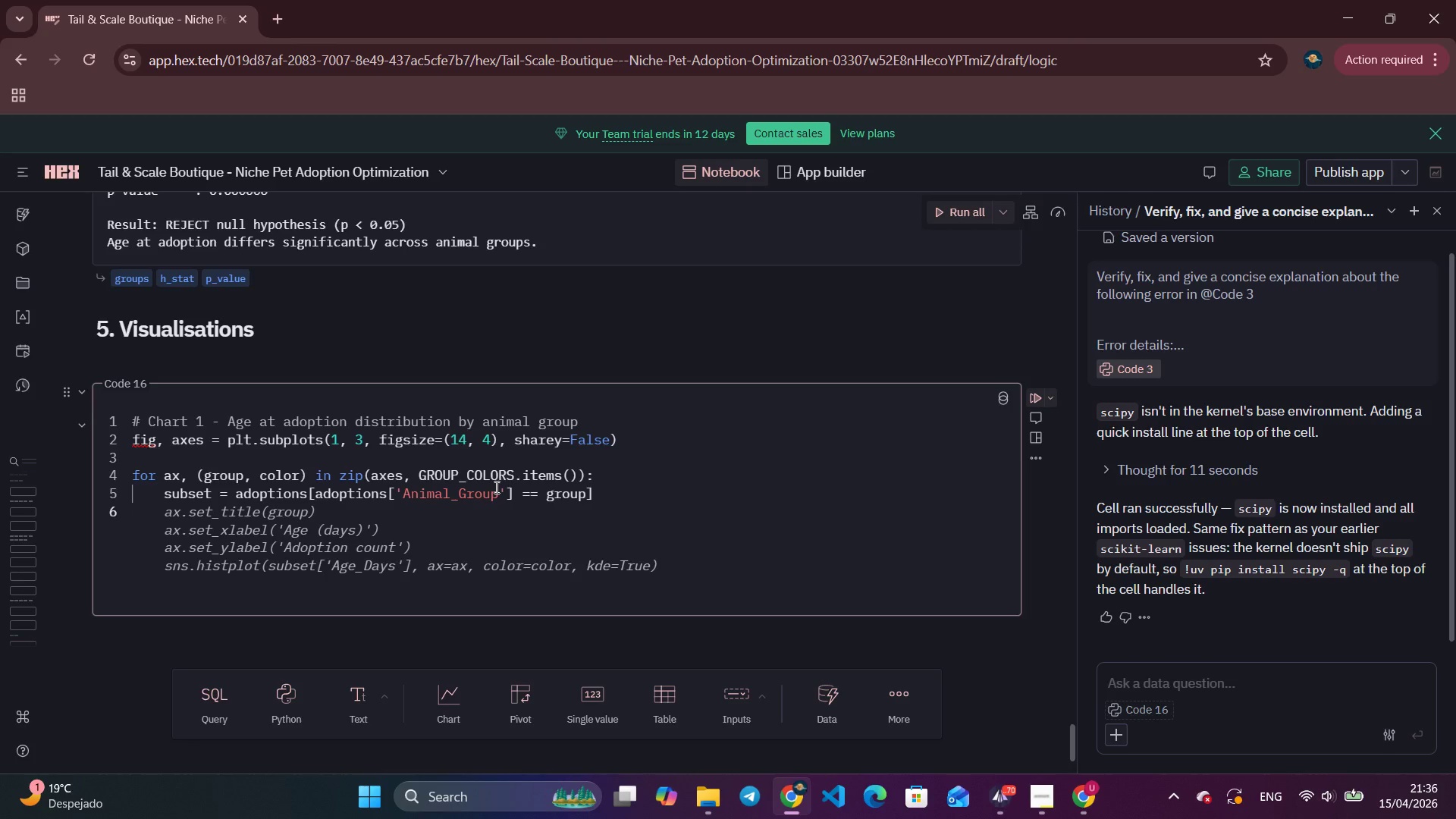 
wait(11.28)
 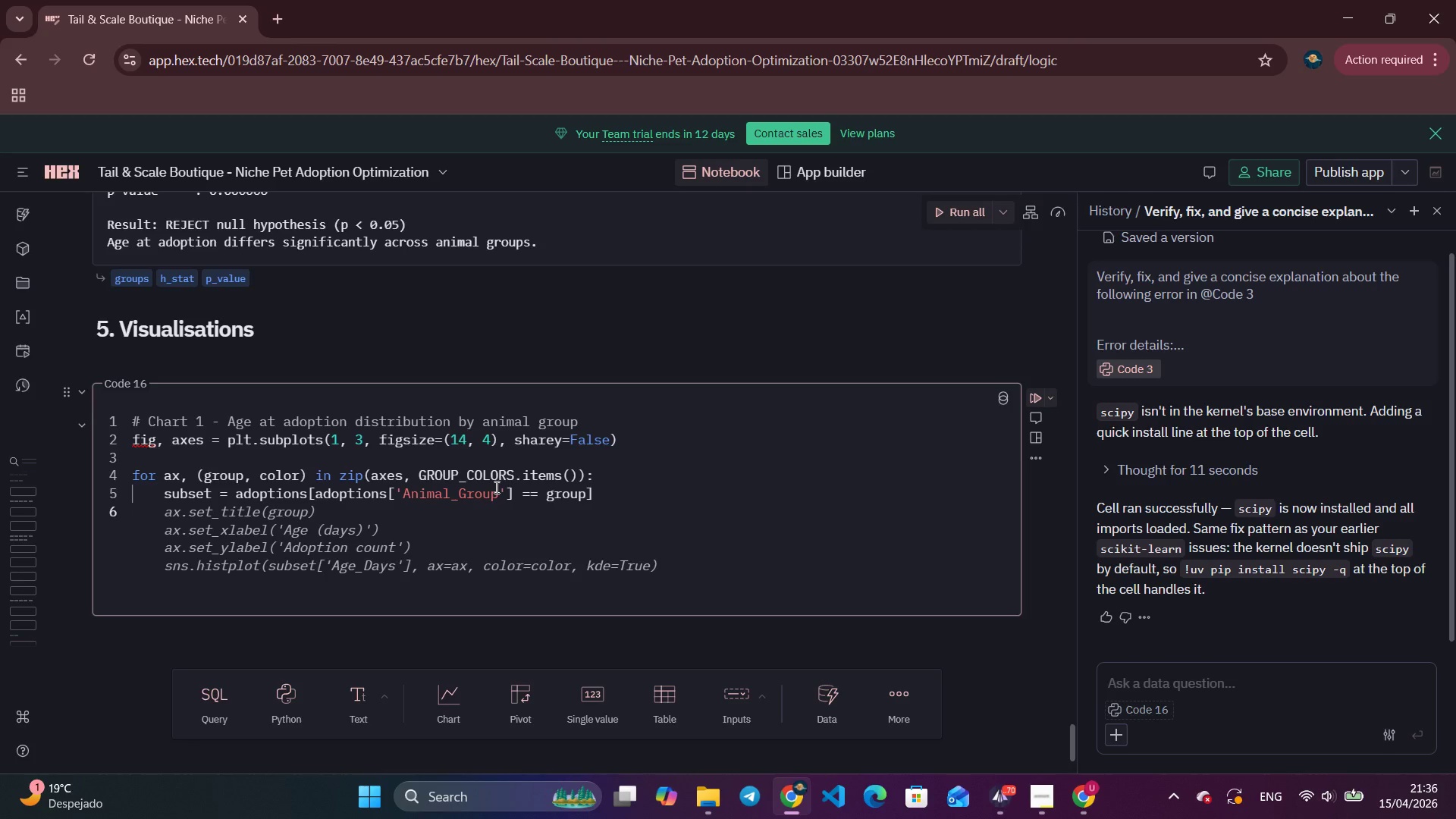 
left_click([752, 498])
 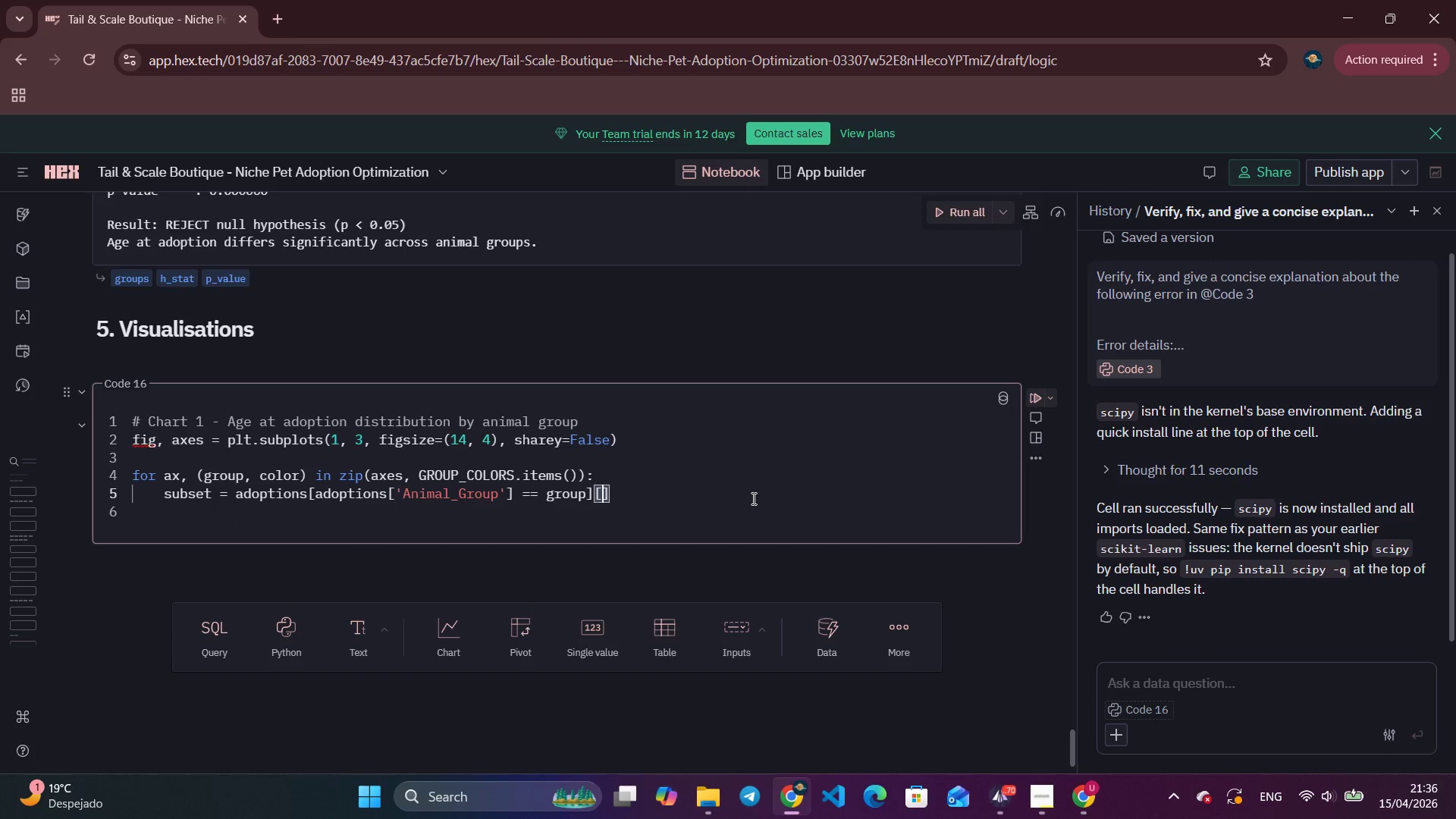 
key(BracketLeft)
 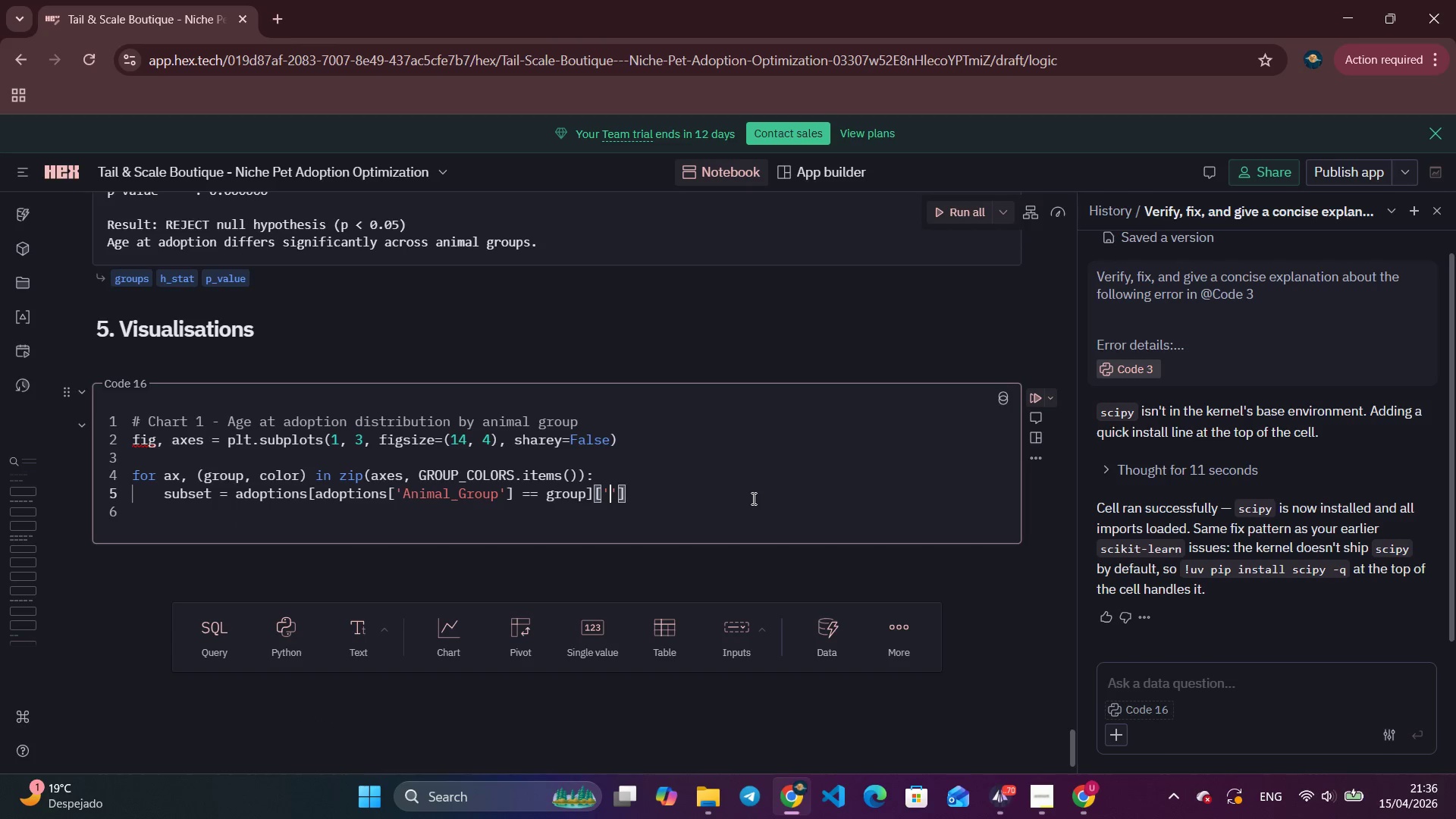 
key(Quote)
 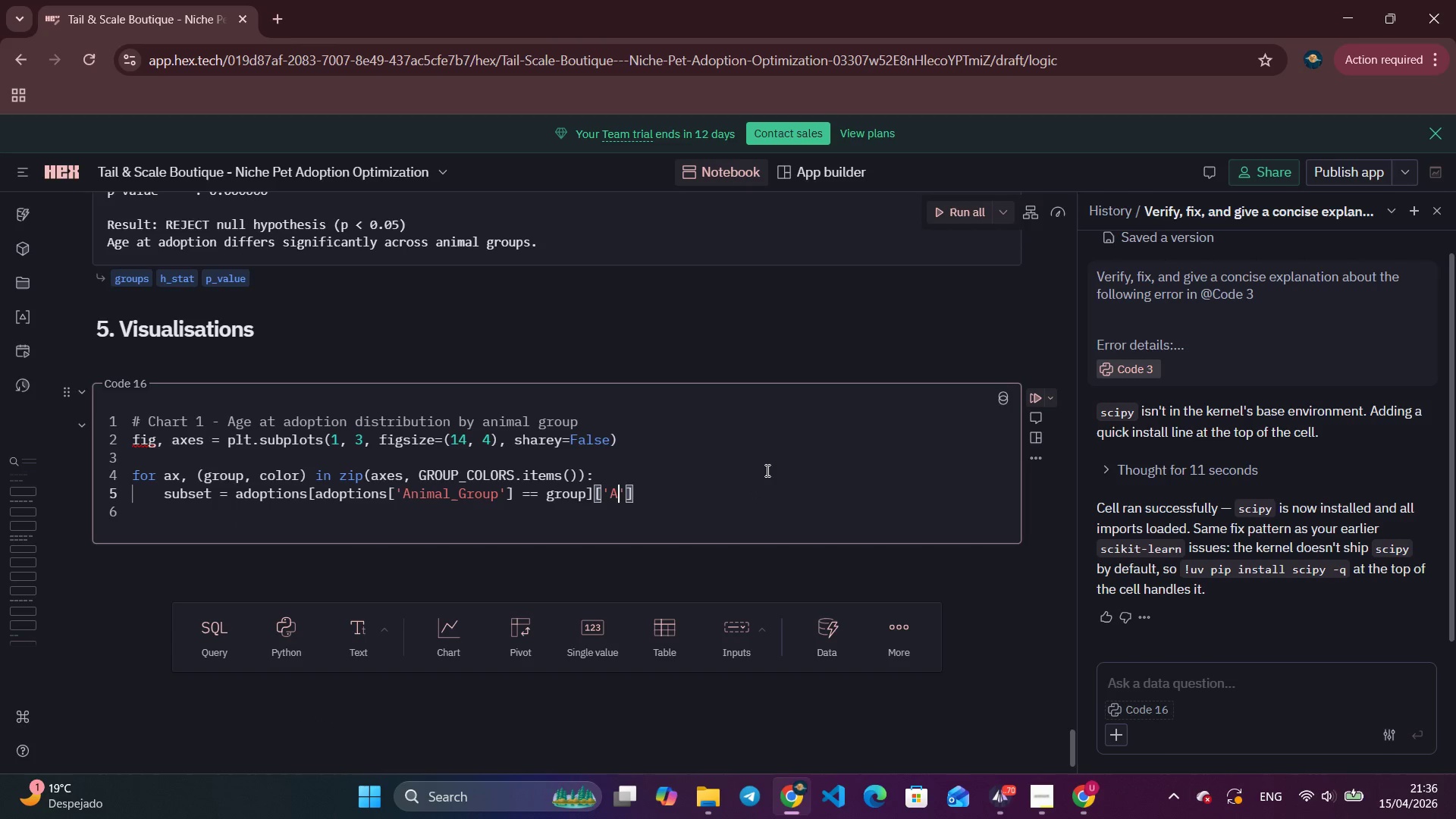 
key(Shift+ShiftRight)
 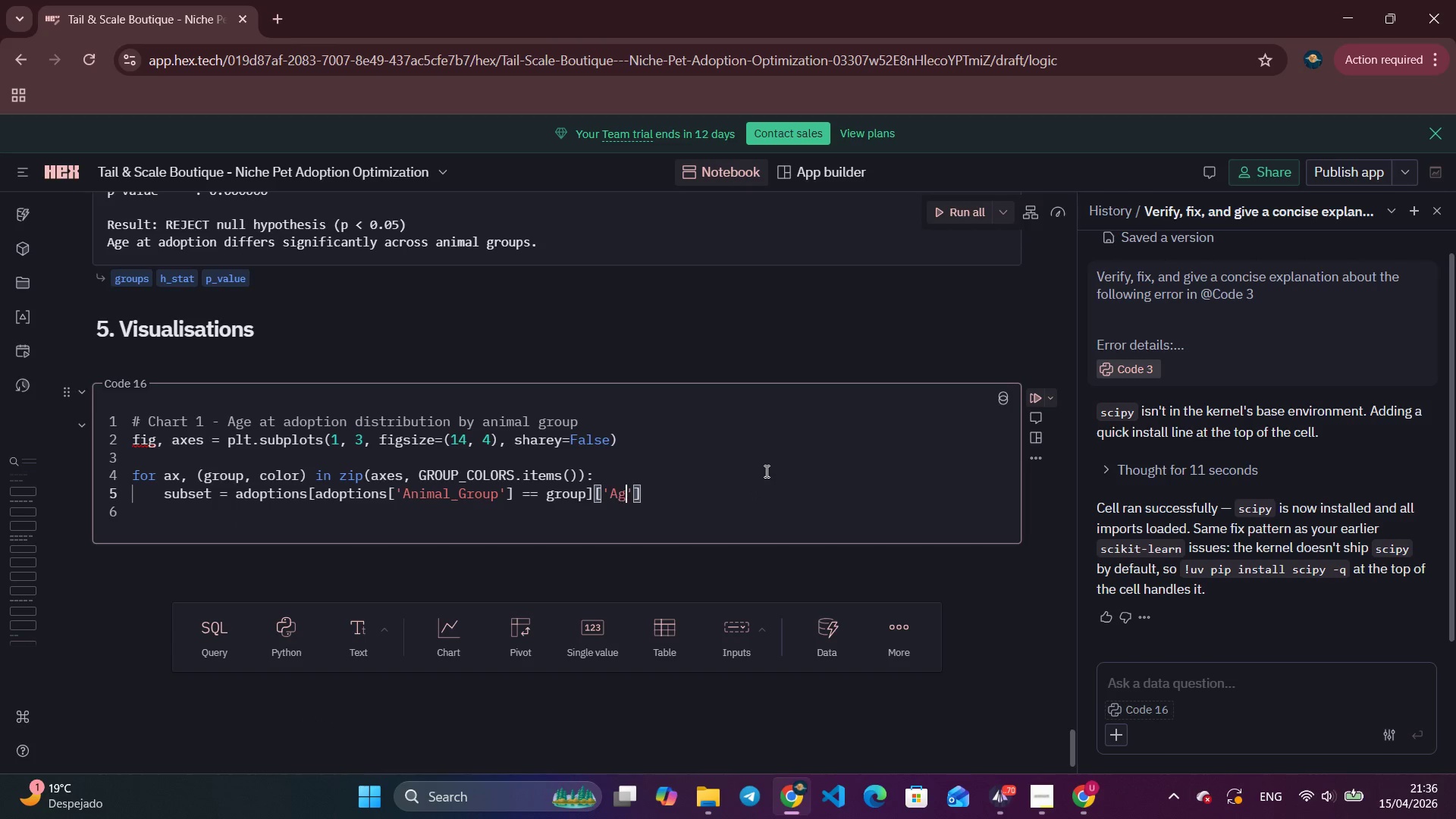 
key(Shift+A)
 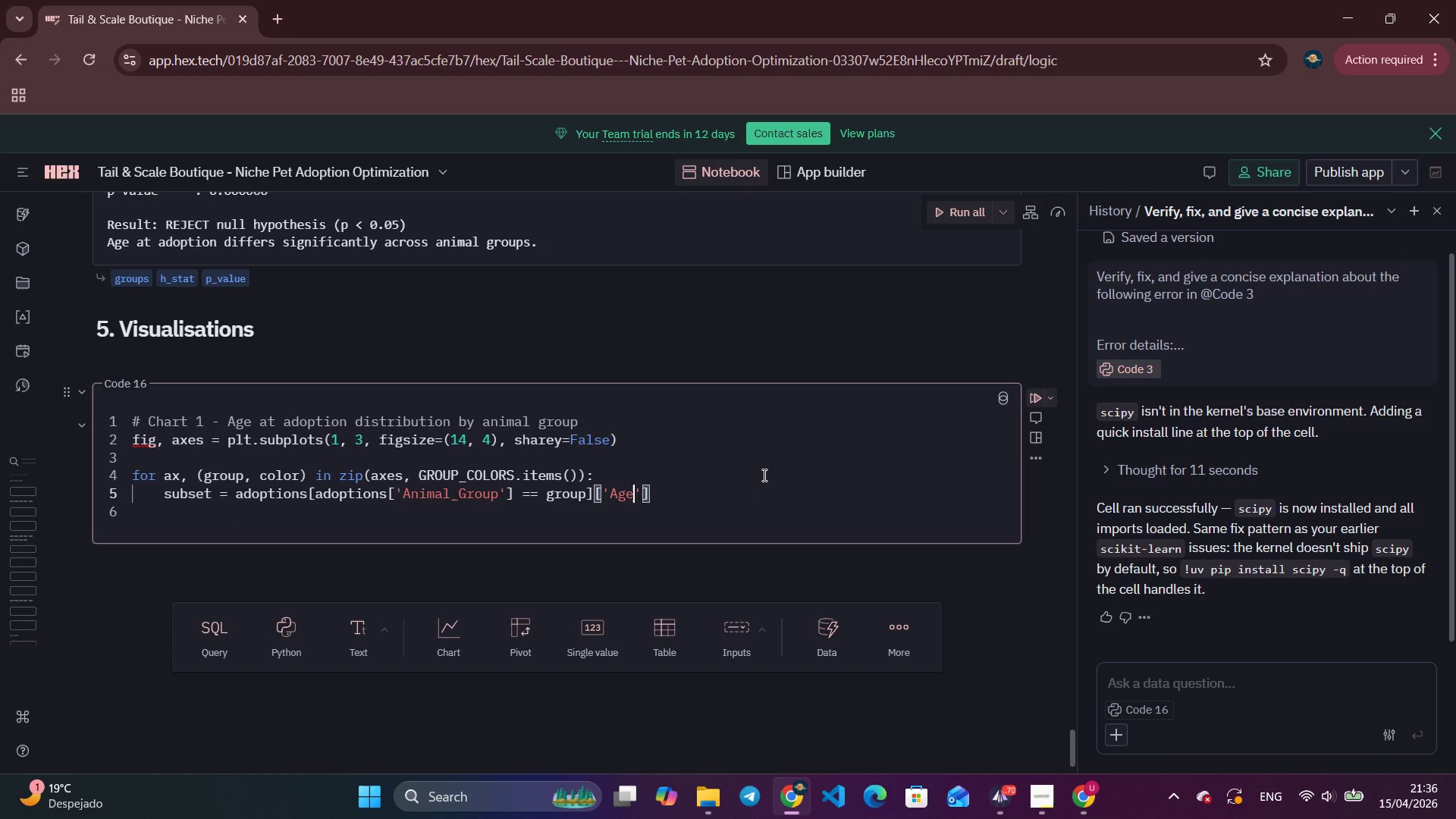 
type(ge_Days)
 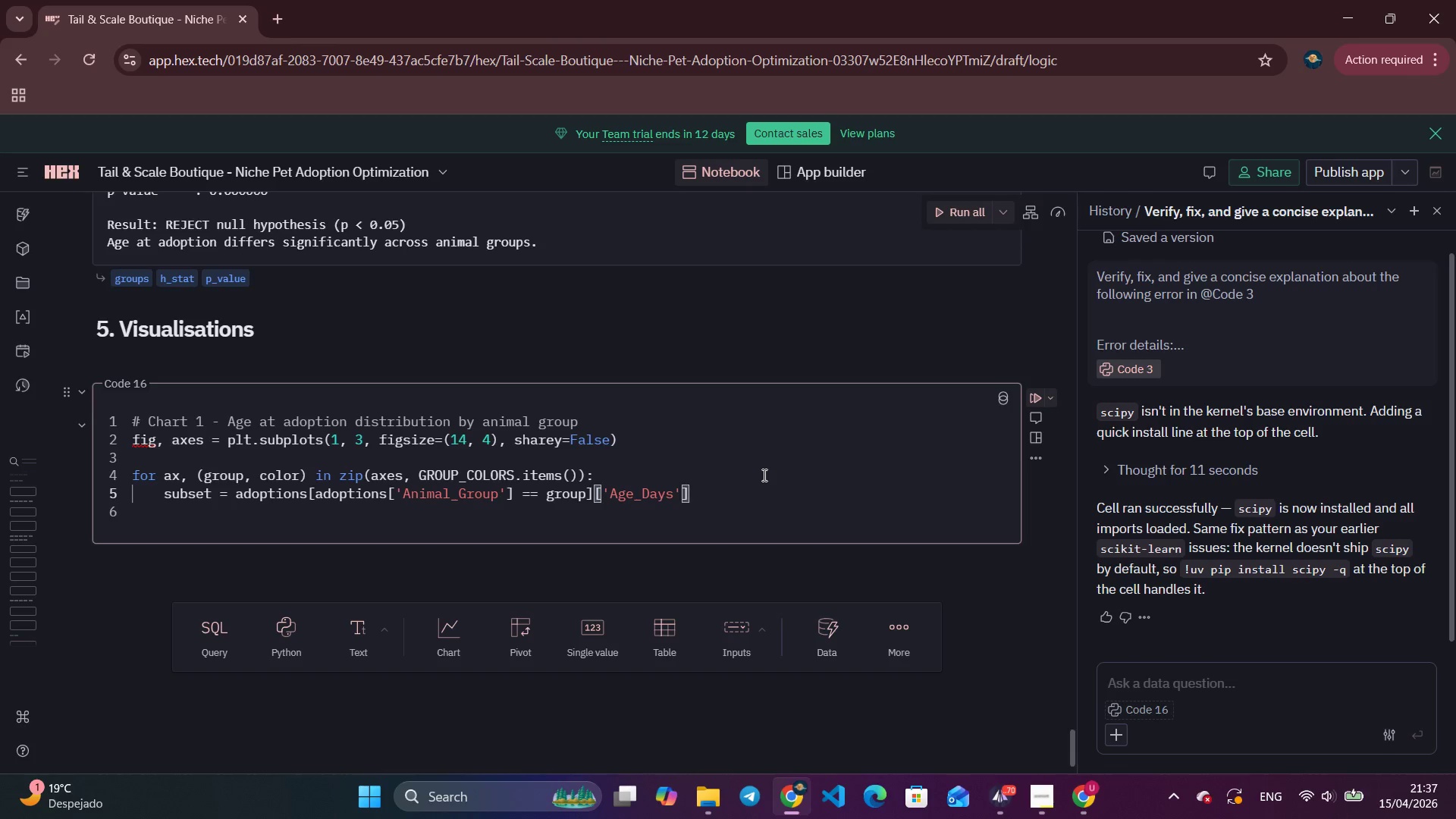 
 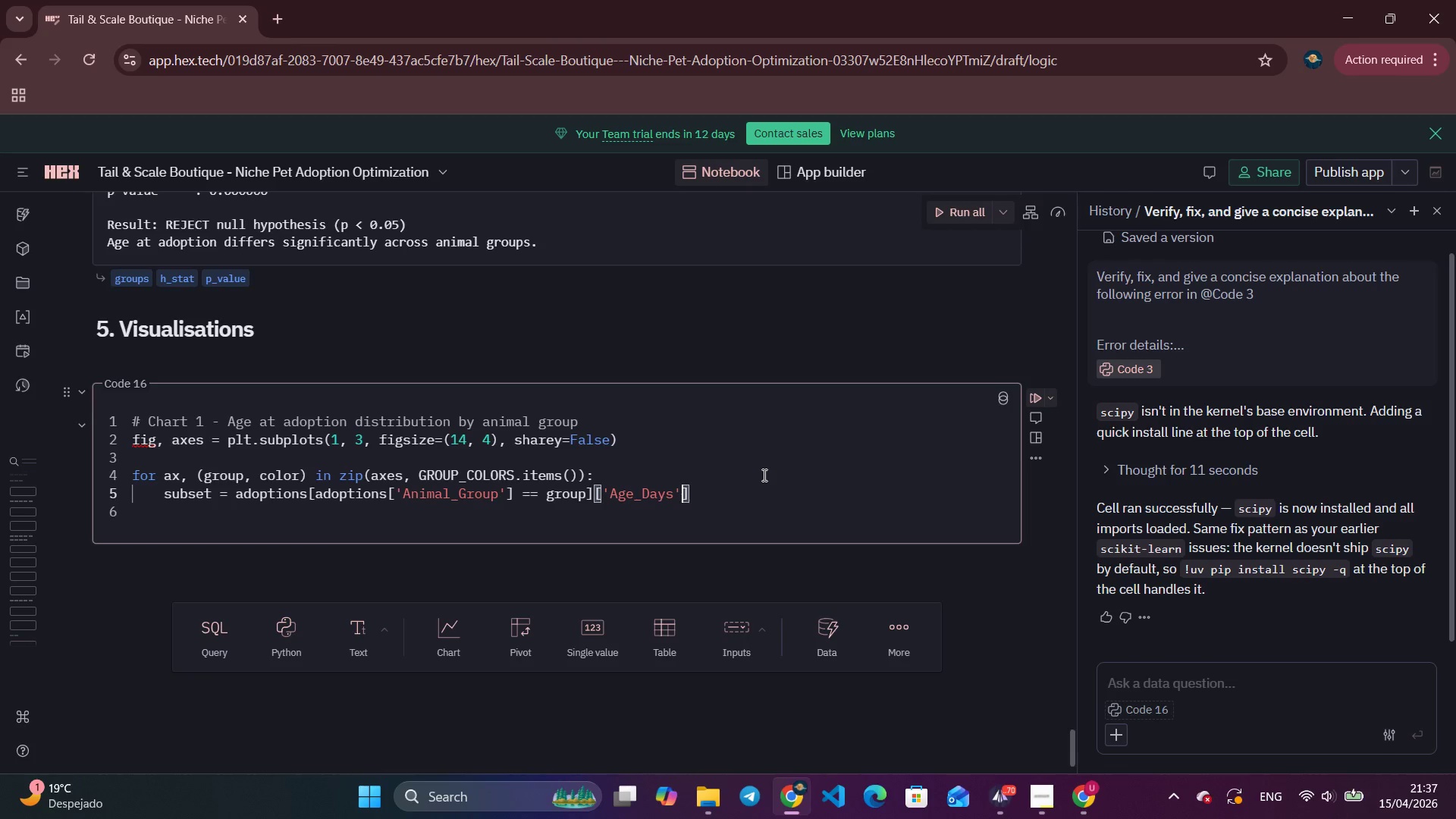 
key(ArrowRight)
 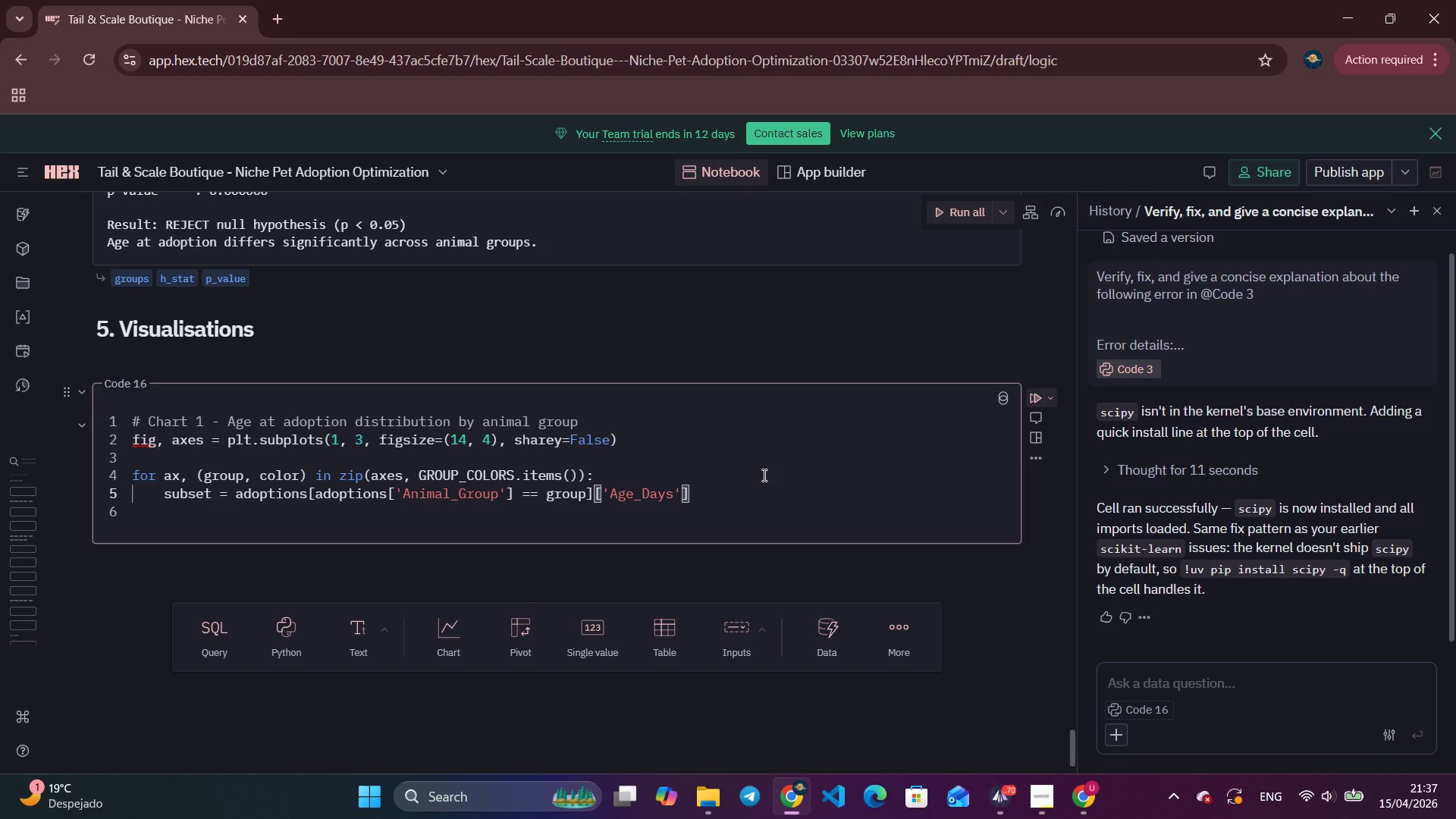 
key(ArrowRight)
 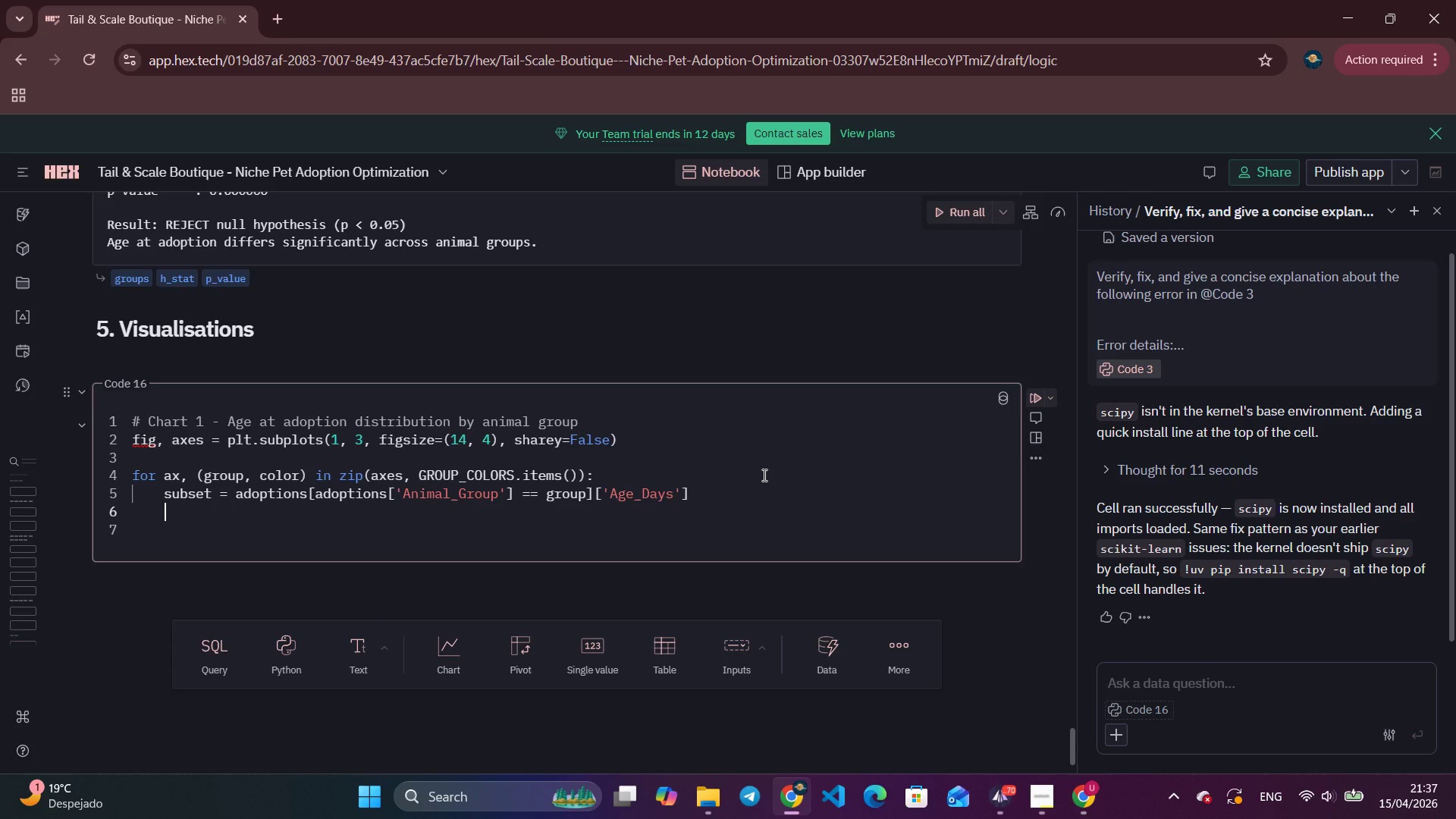 
key(Enter)
 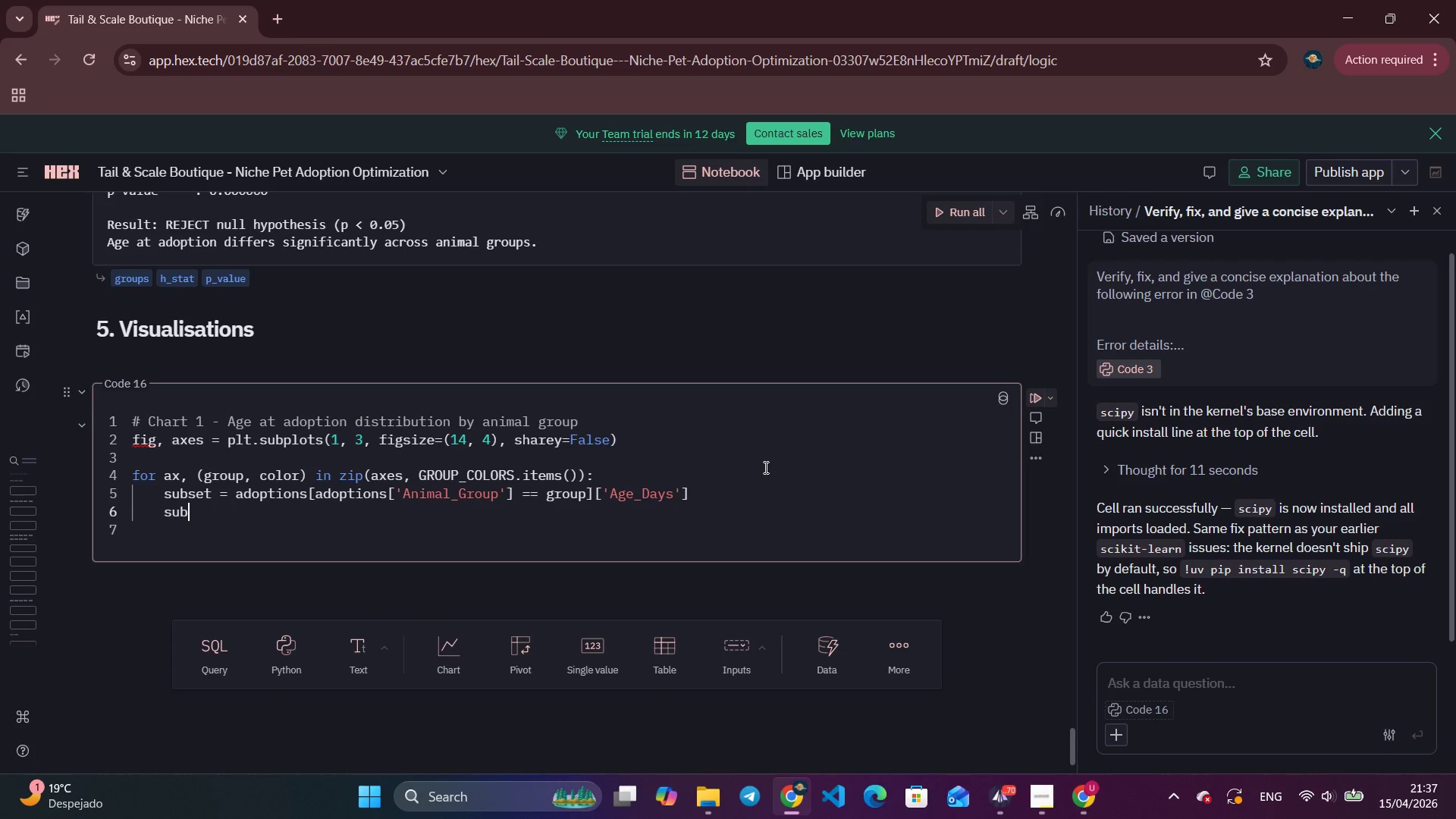 
type(subset_capped = su)
 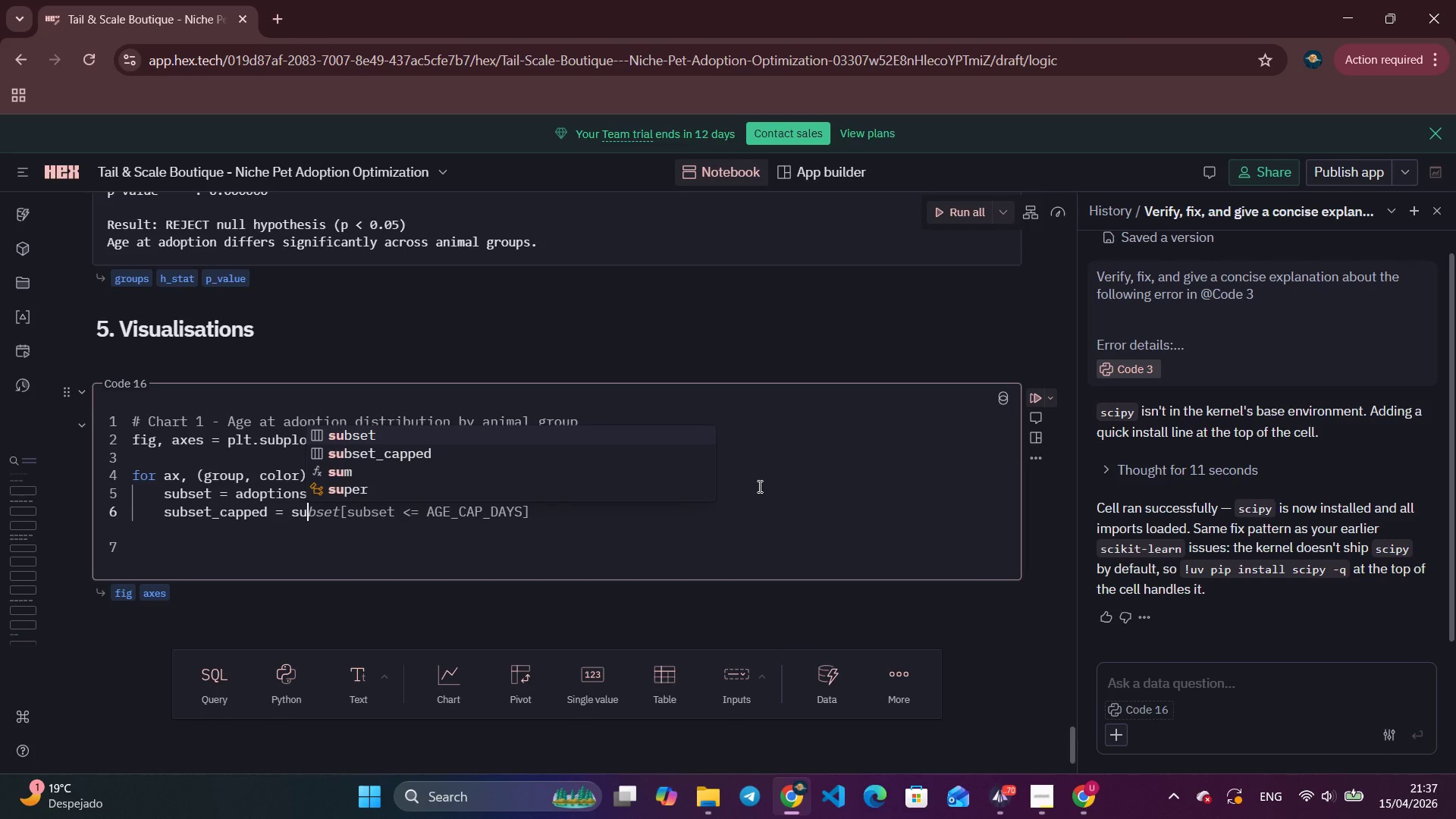 
key(Tab)
 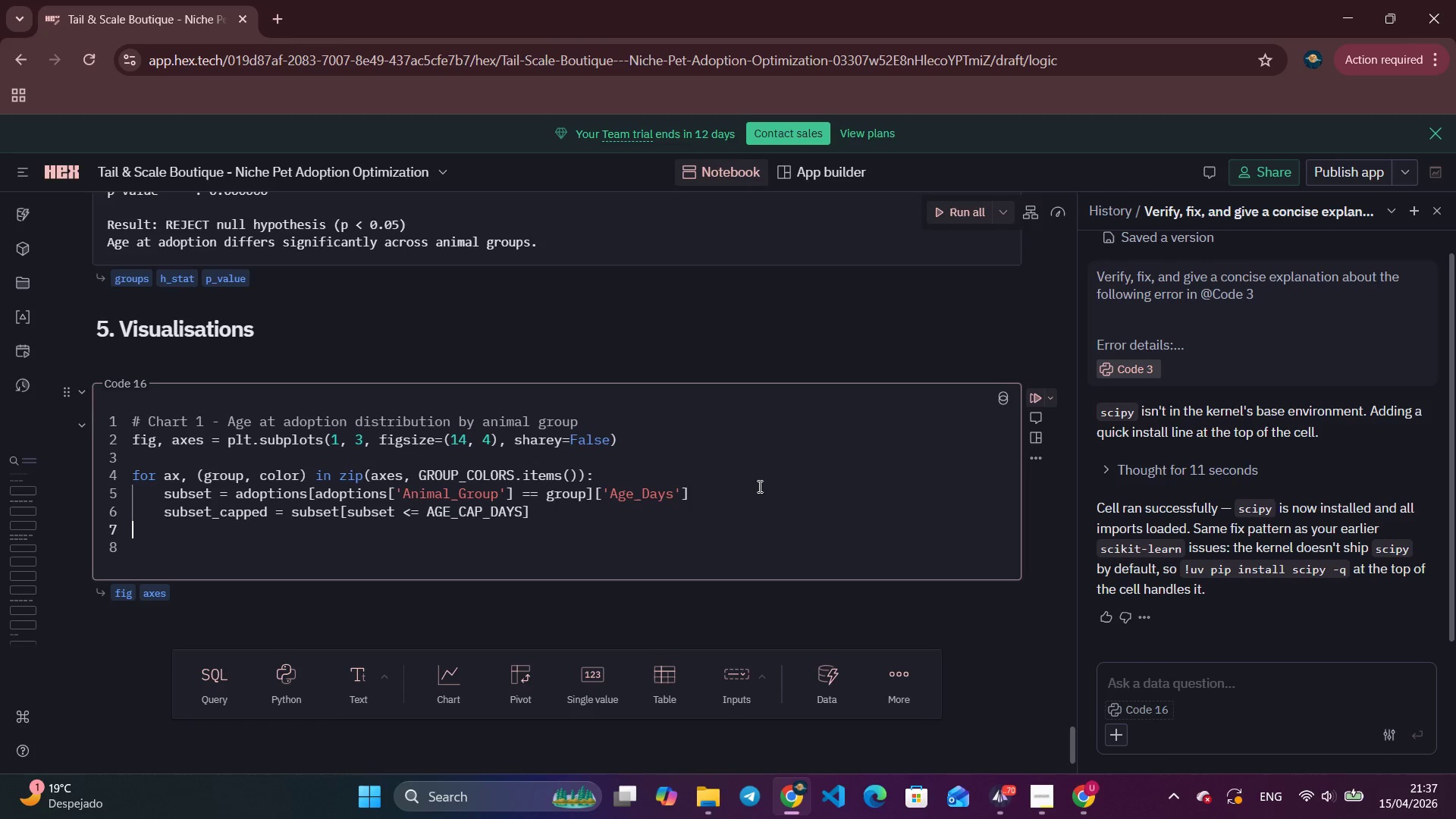 
key(Tab)
 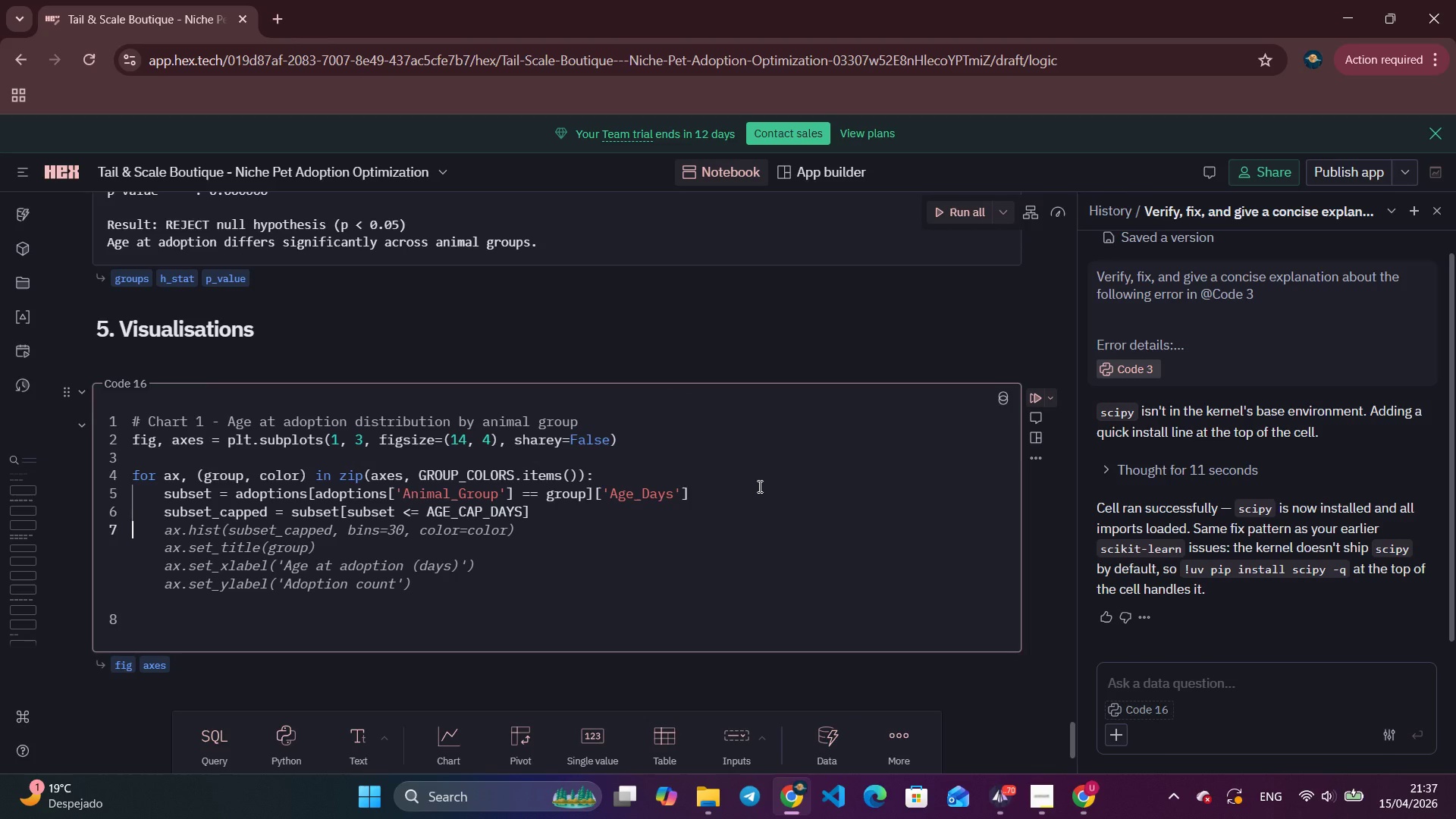 
key(Tab)
 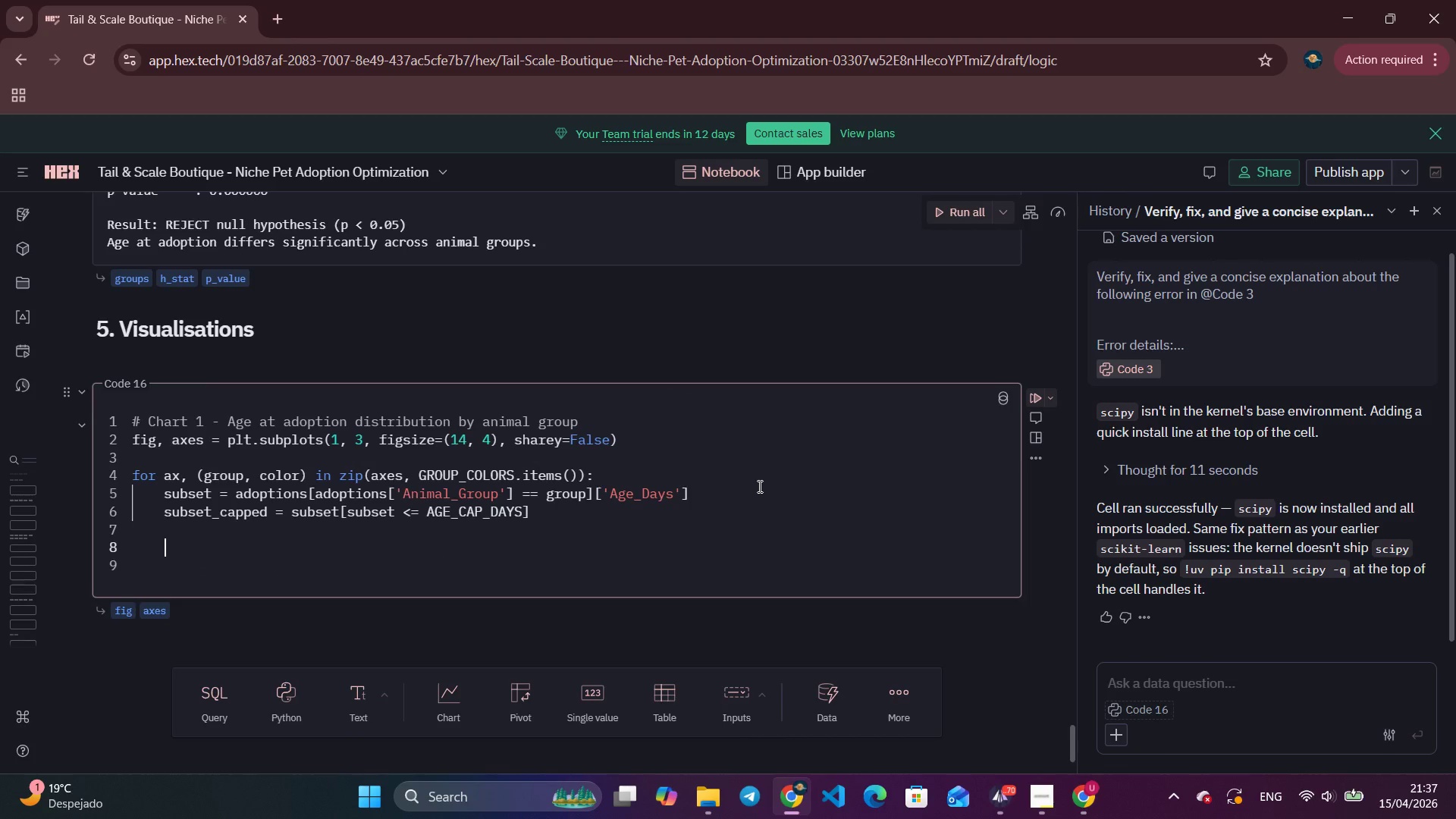 
key(Enter)
 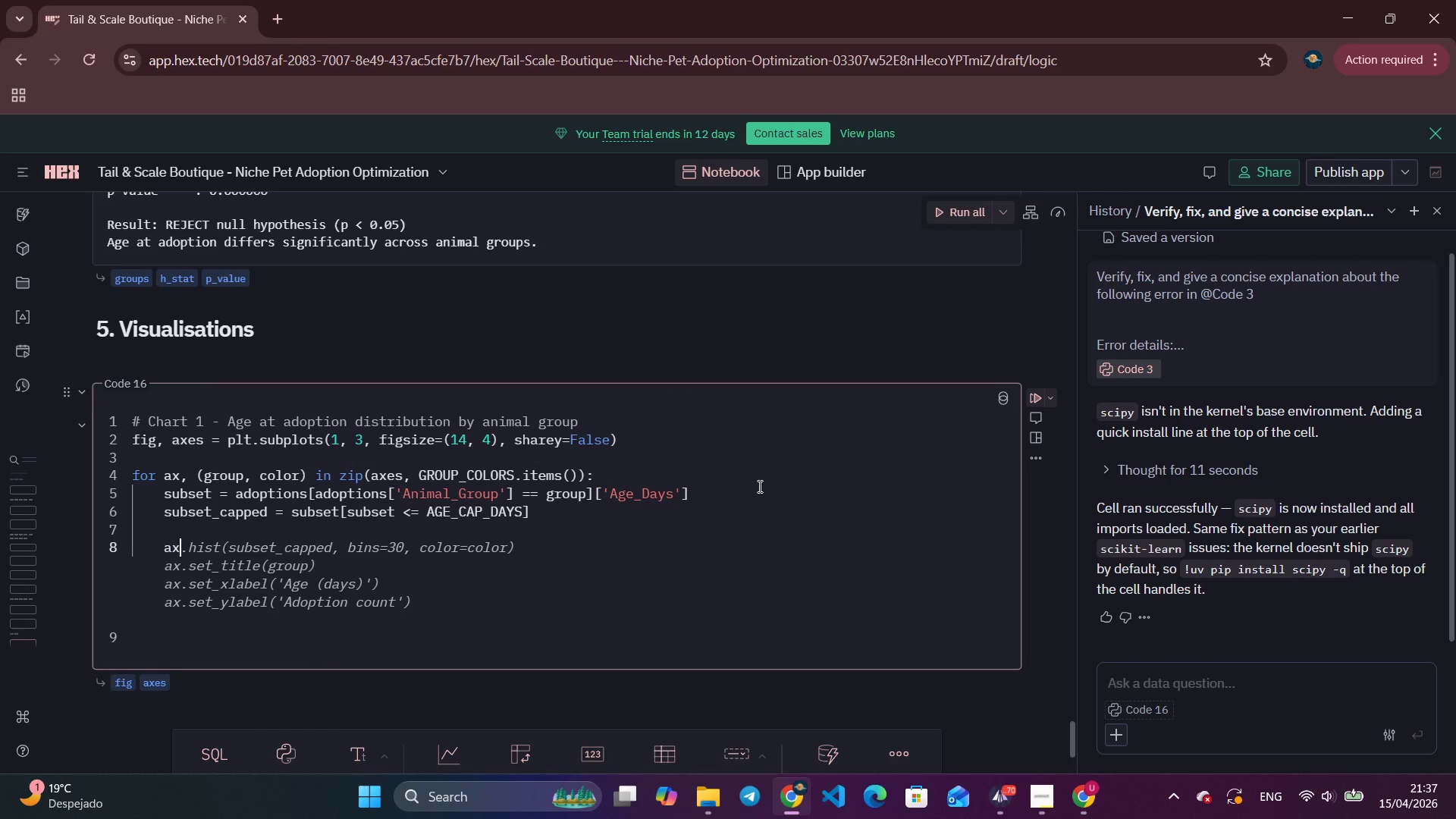 
type(ax.hi)
 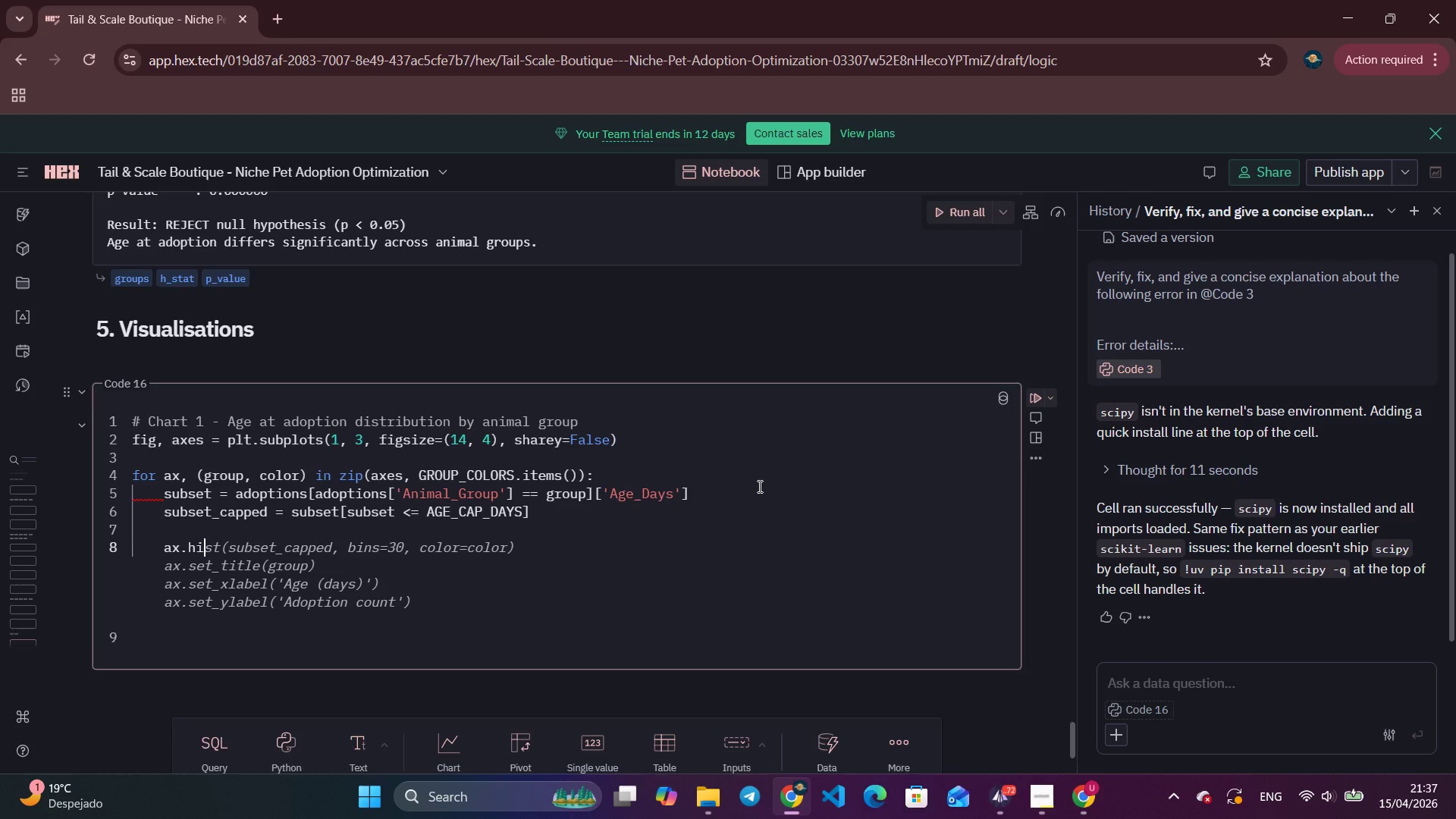 
wait(7.38)
 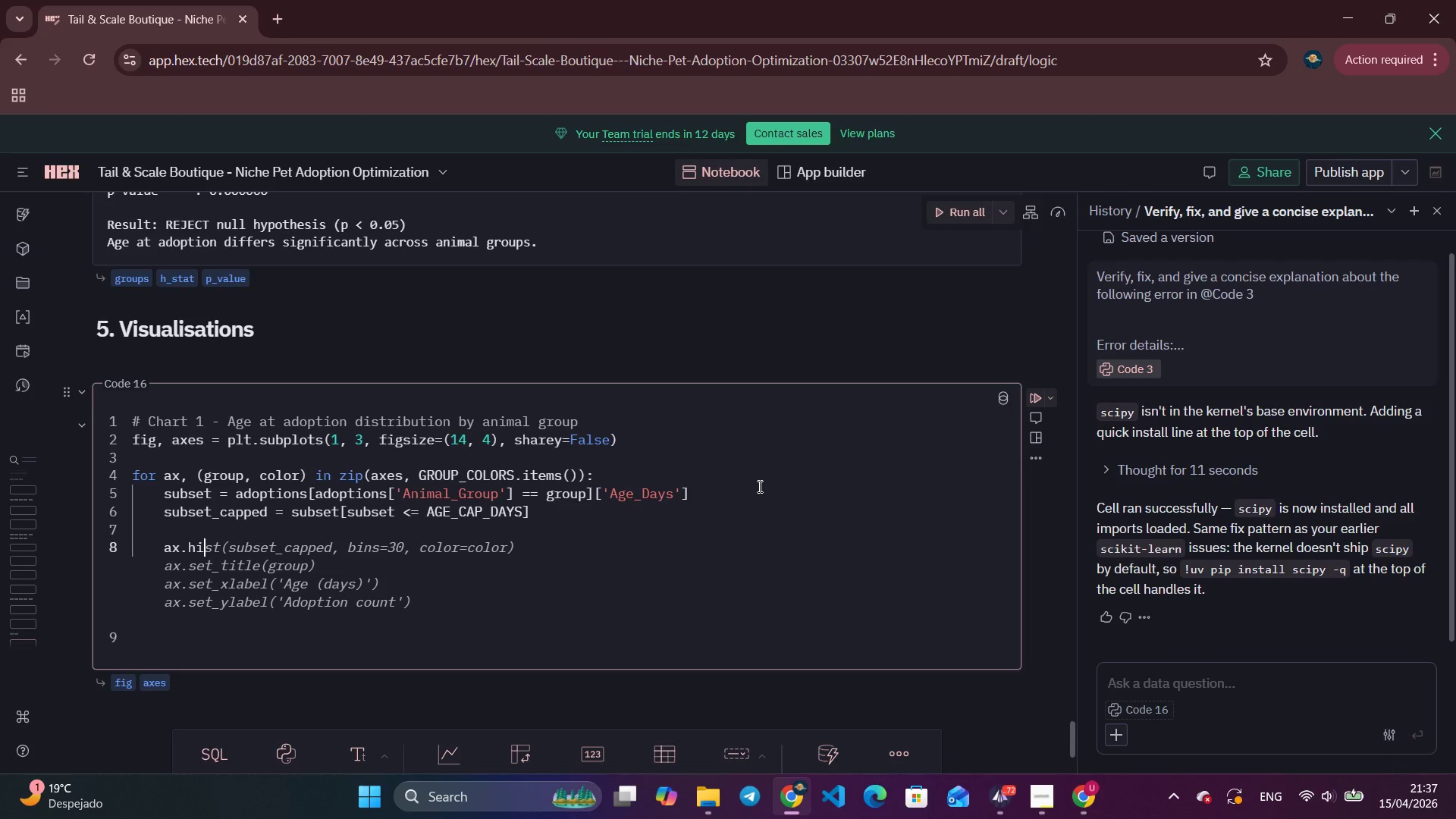 
type(st()
 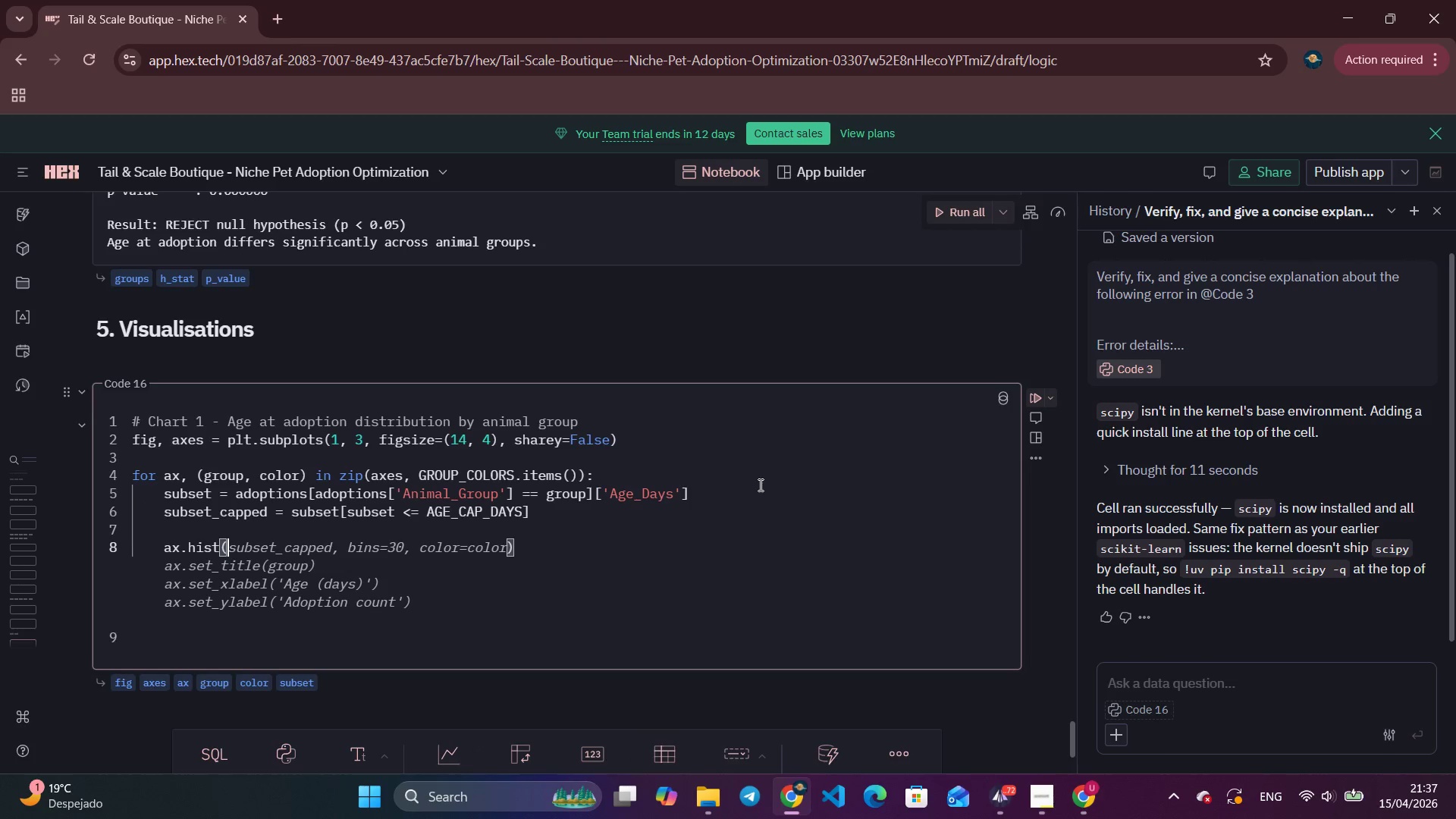 
type(subset)
 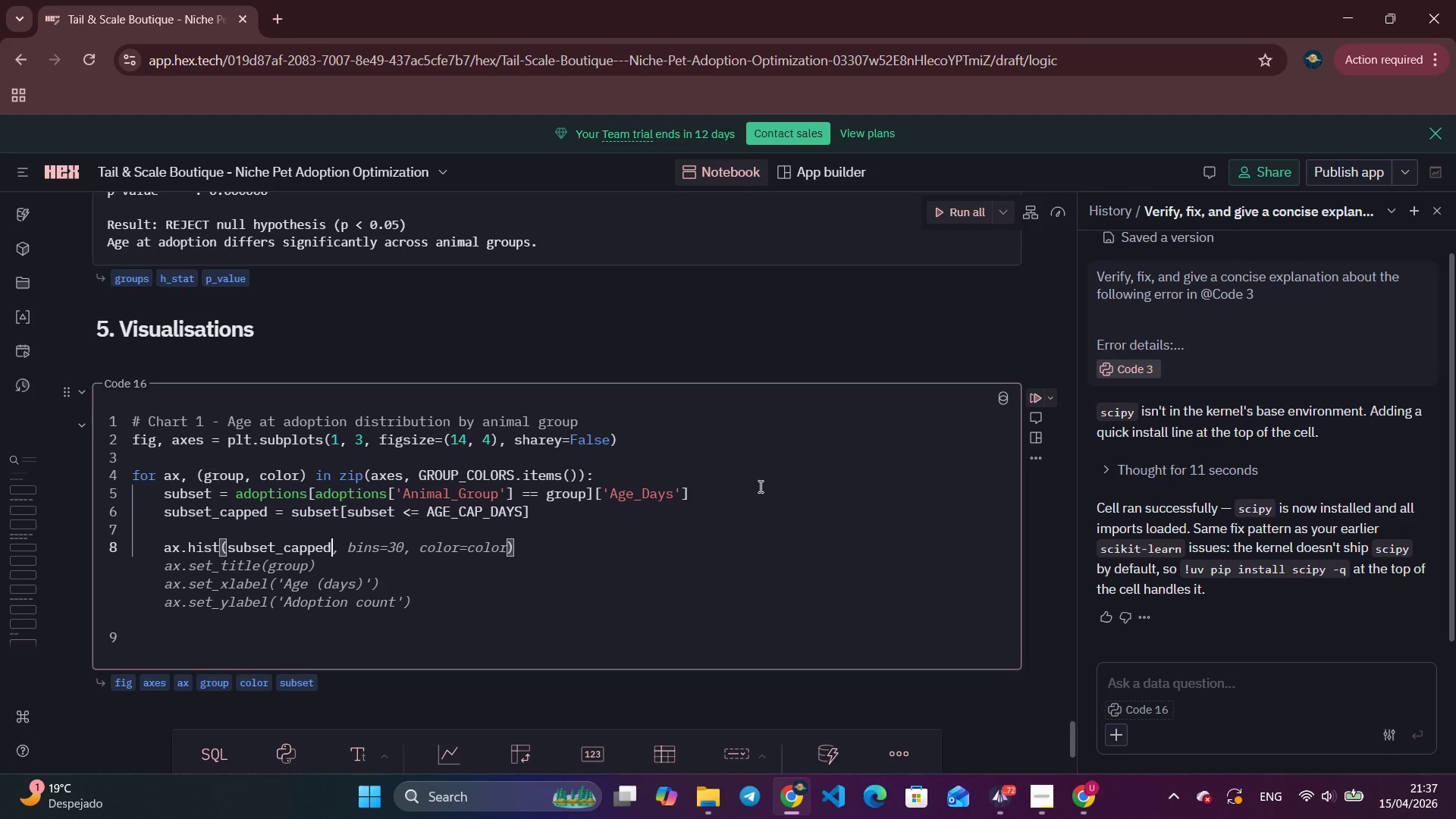 
key(Enter)
 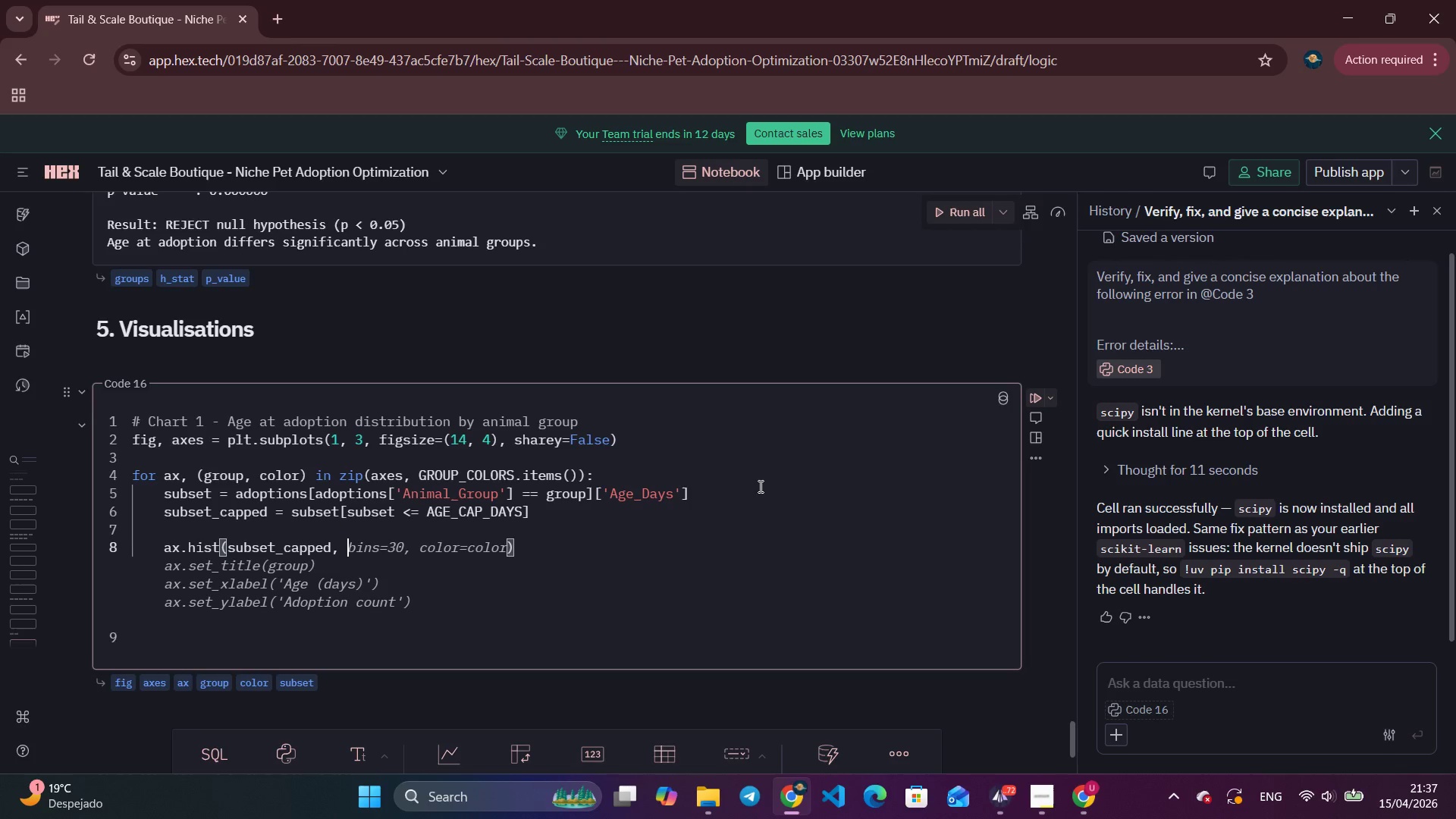 
type(, bins=35, color)
key(Tab)
key(Tab)
 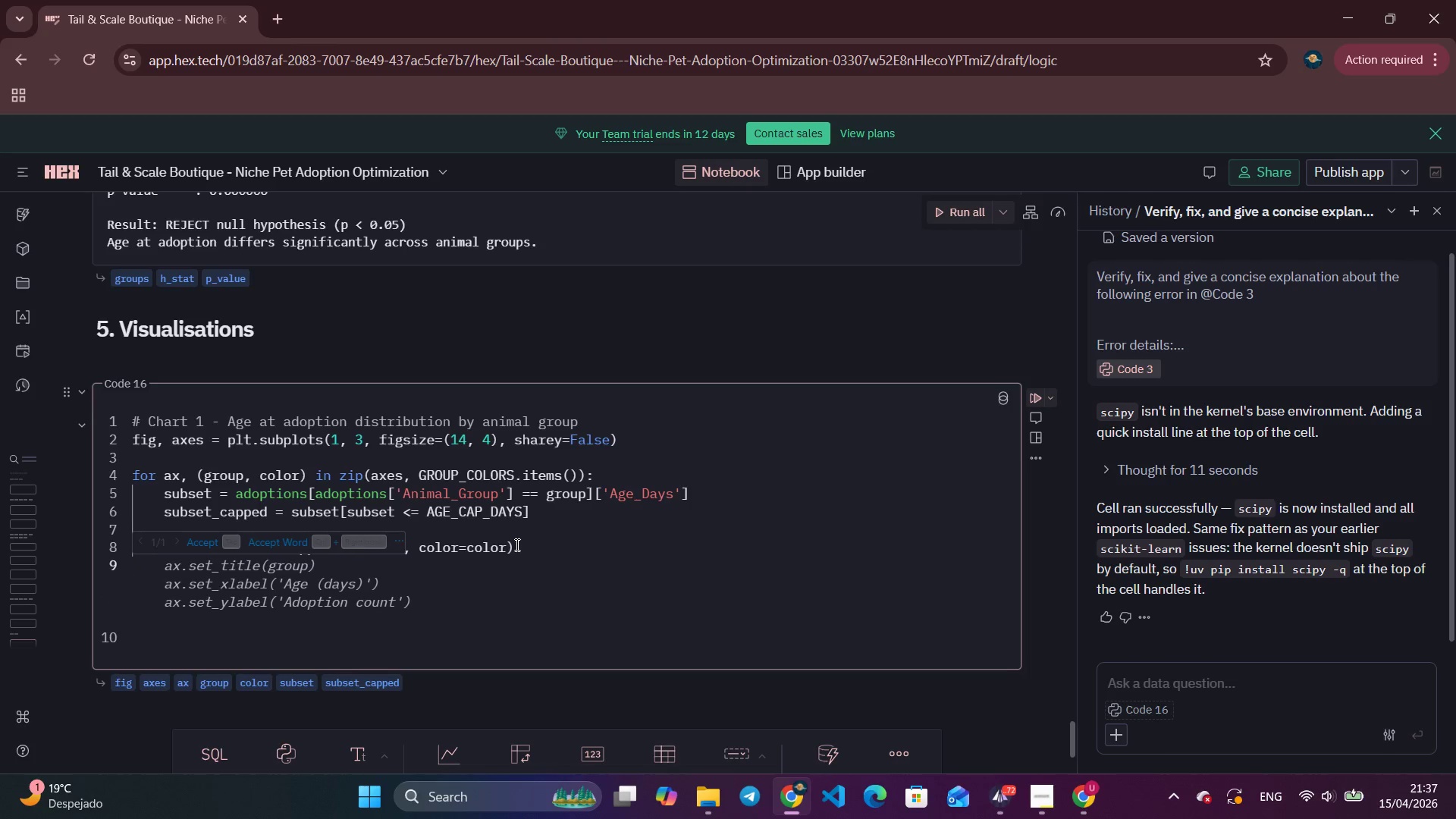 
left_click([511, 546])
 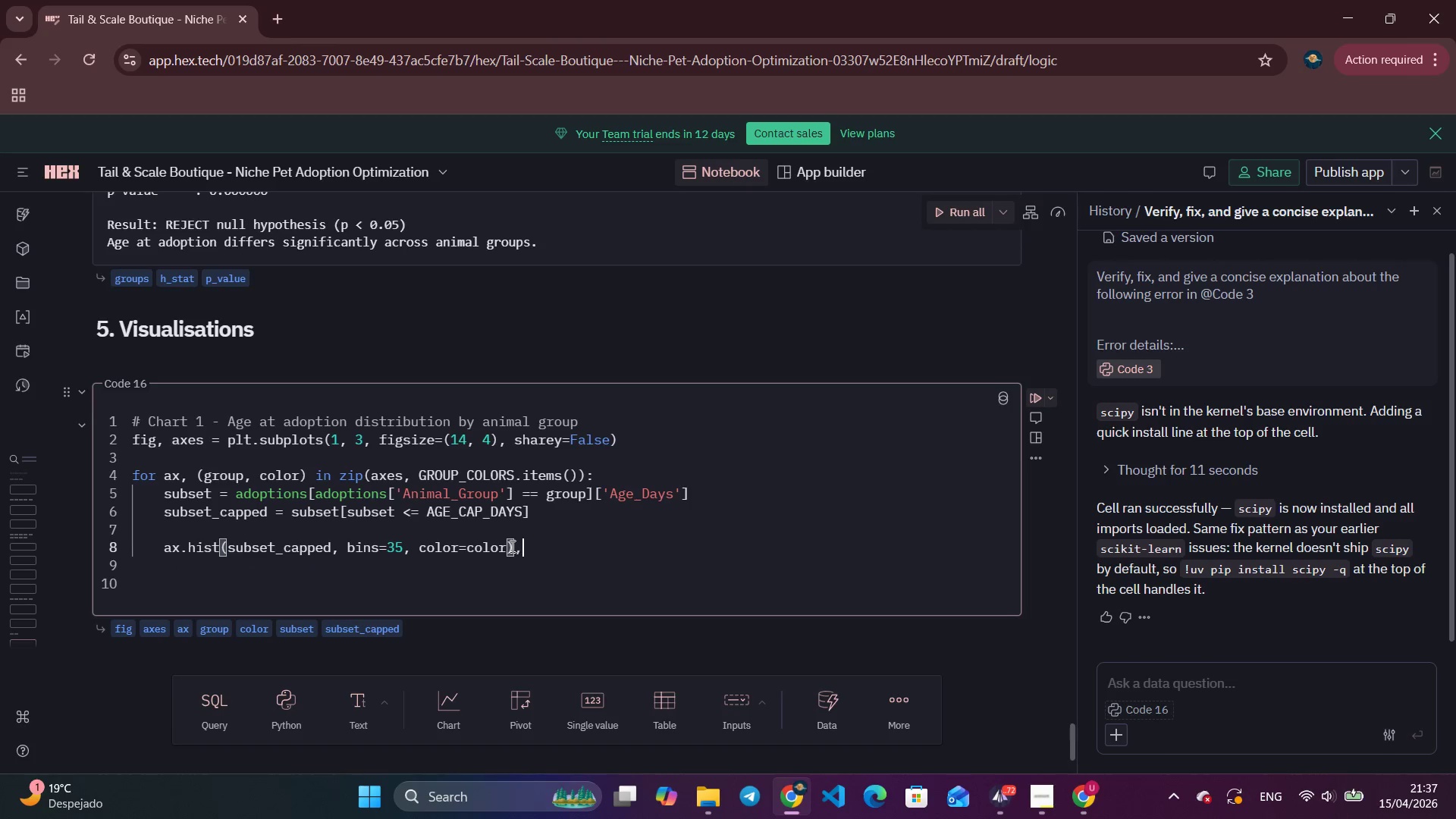 
key(Comma)
 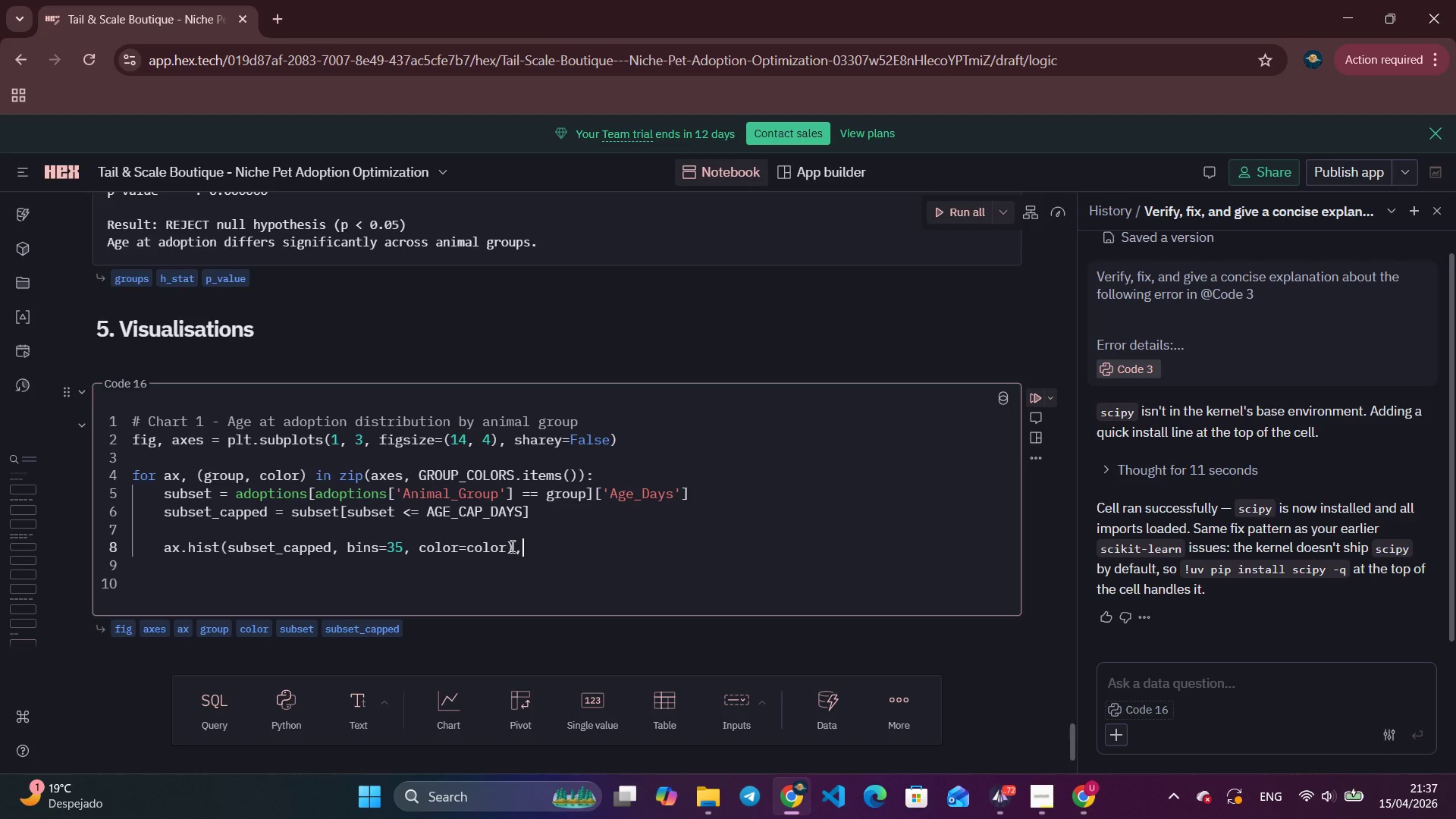 
key(Space)
 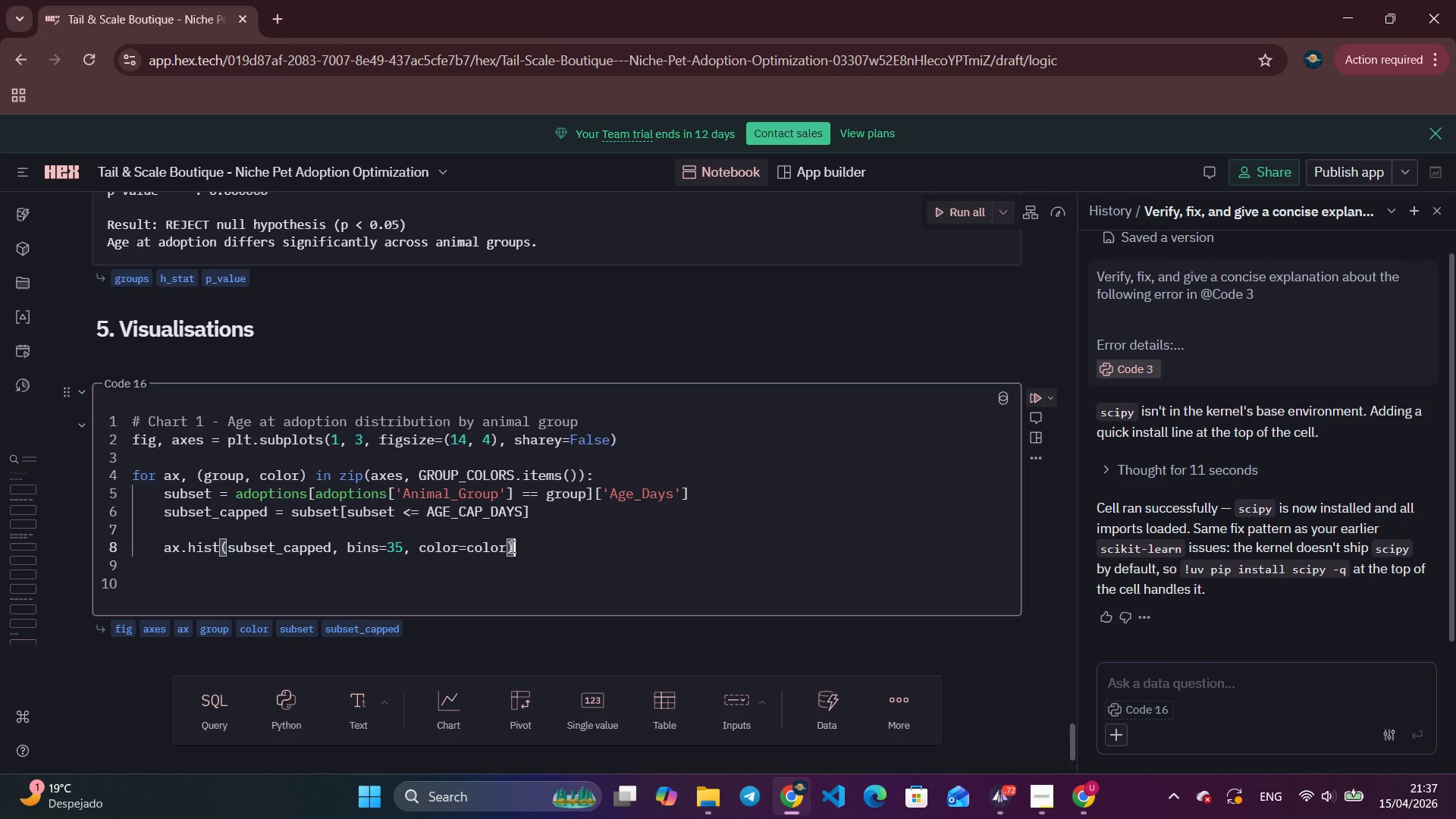 
key(Backspace)
 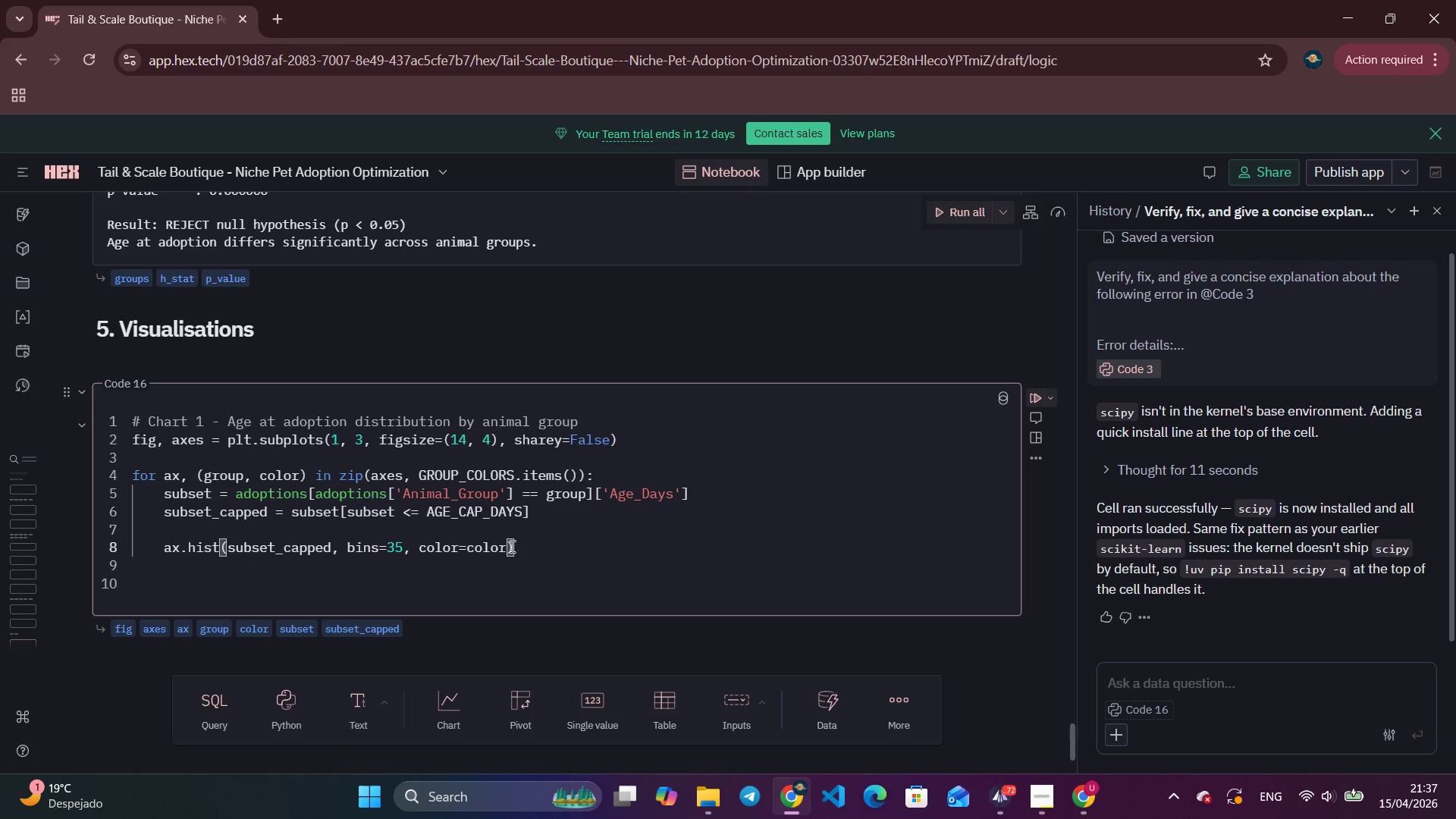 
key(Backspace)
 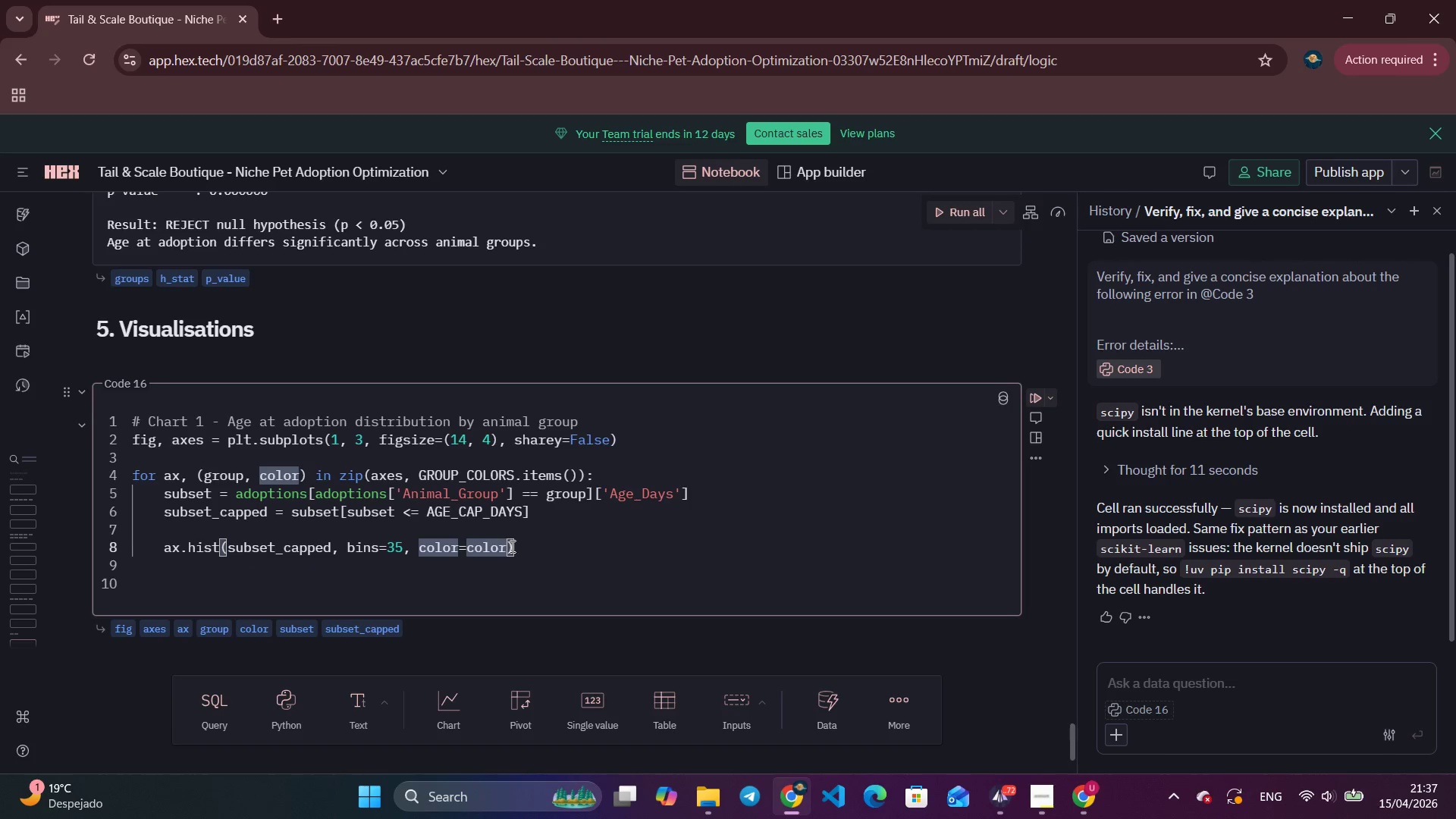 
key(ArrowLeft)
 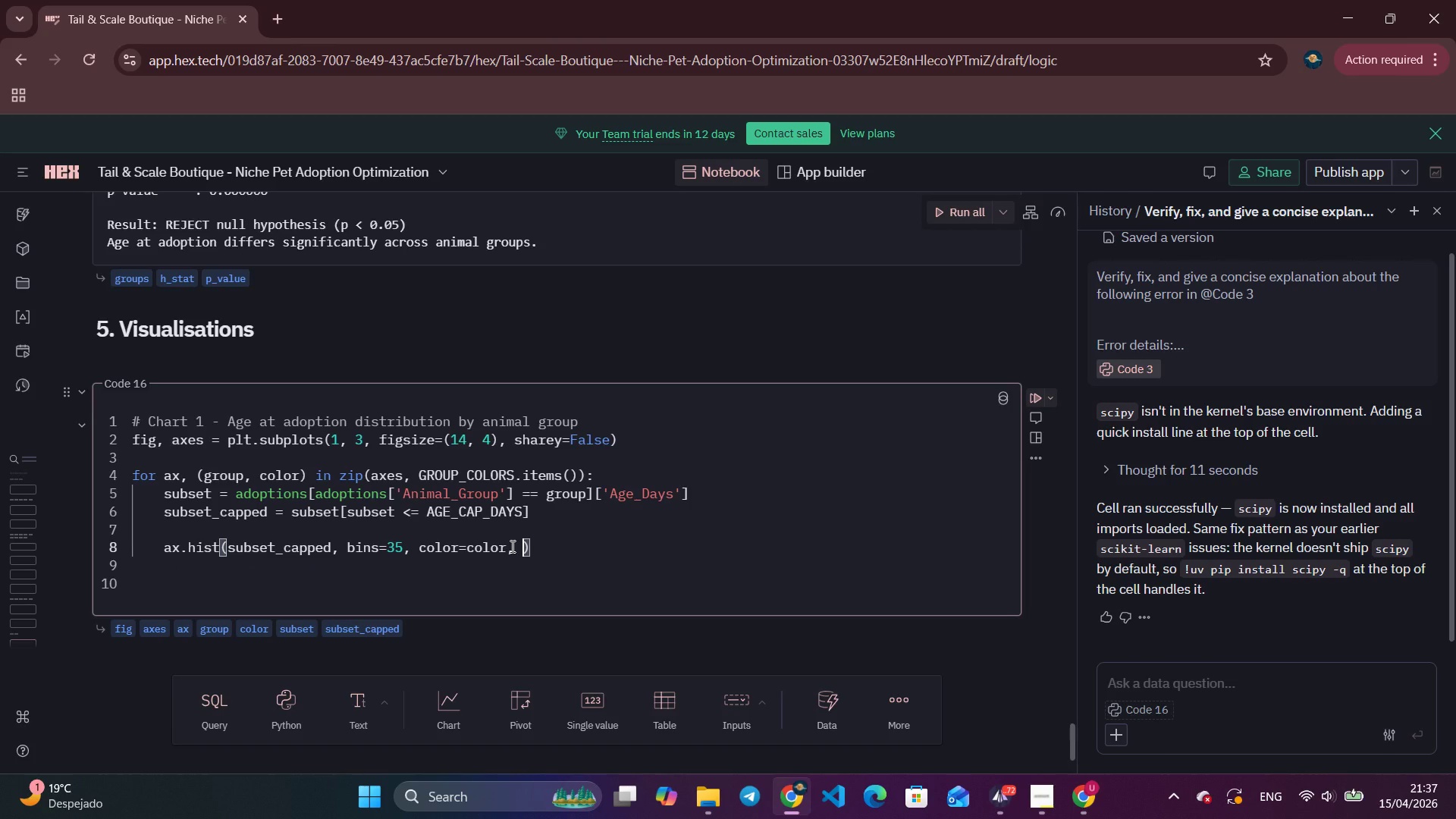 
type(, edgecolor=)
key(Tab)
 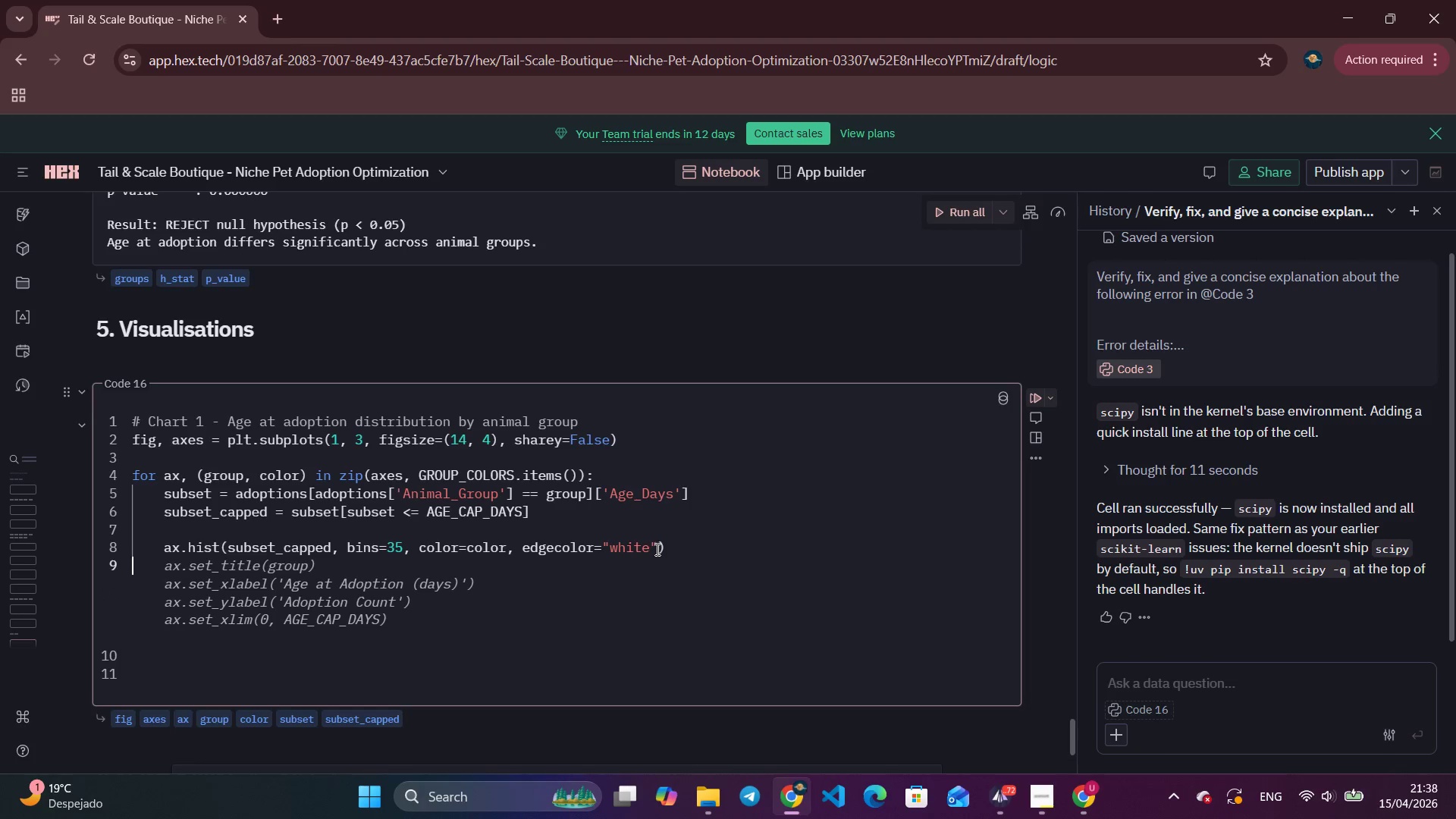 
left_click([656, 549])
 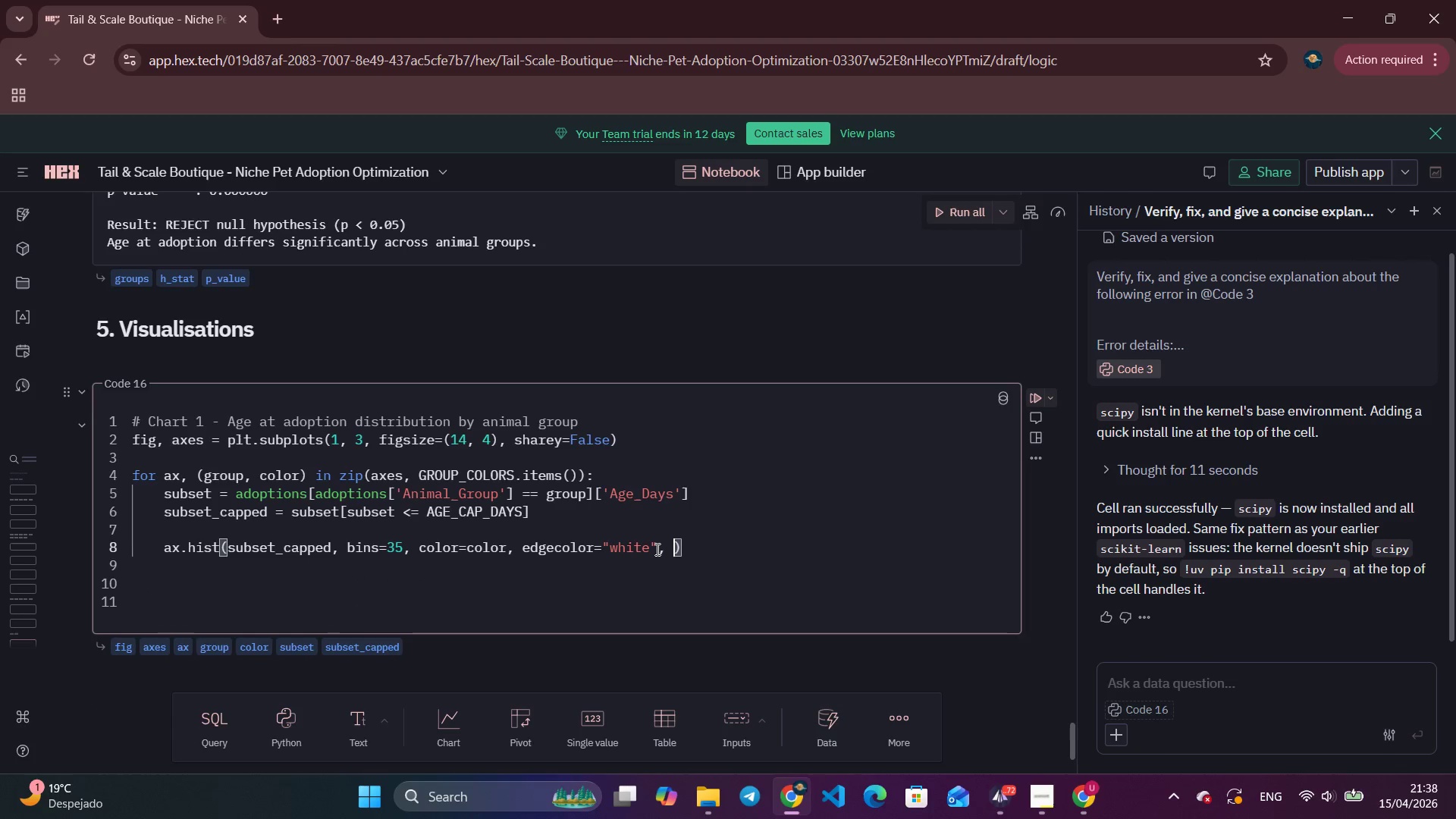 
type(, alpha=0.85)
 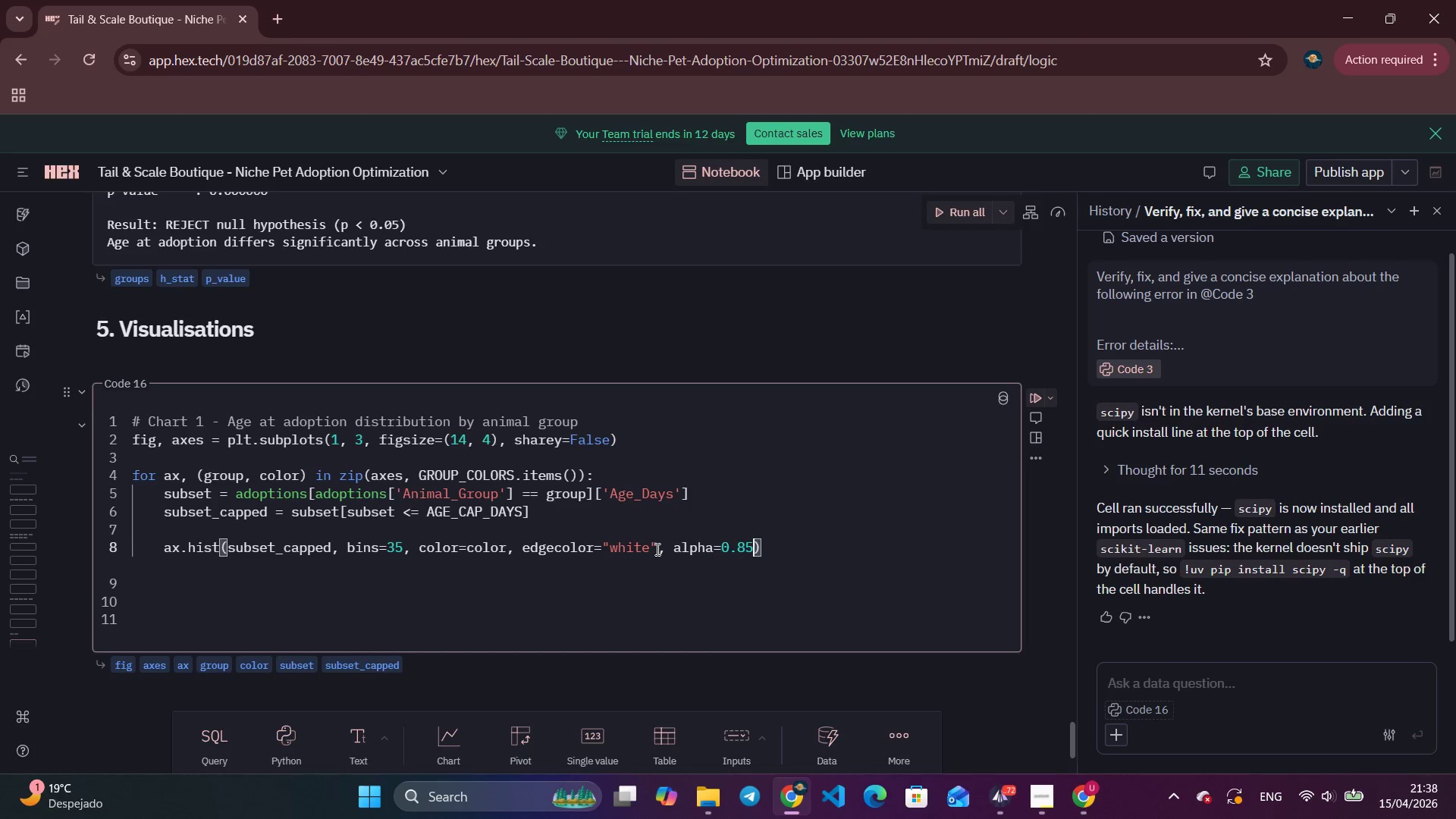 
key(ArrowRight)
 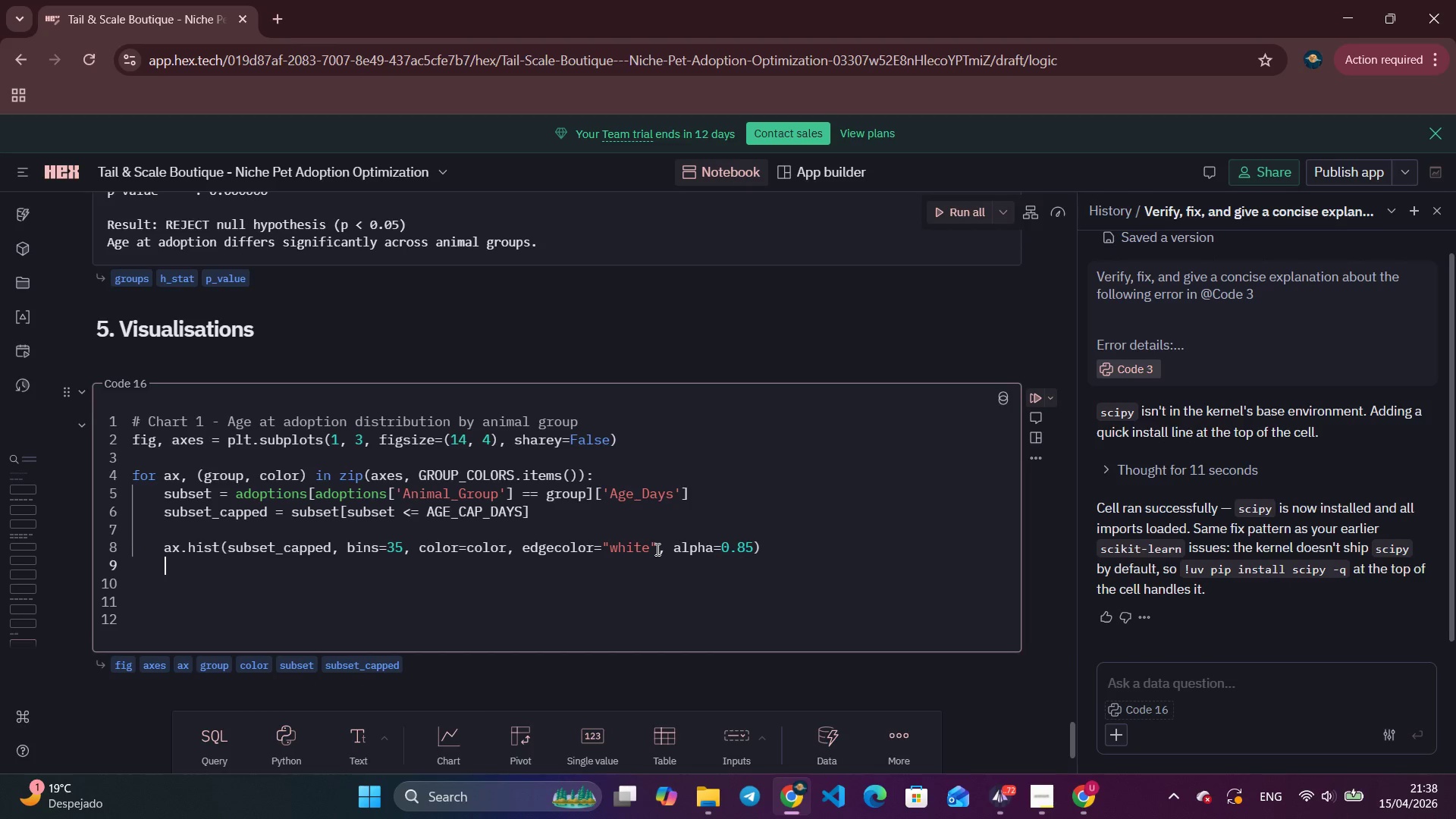 
key(Enter)
 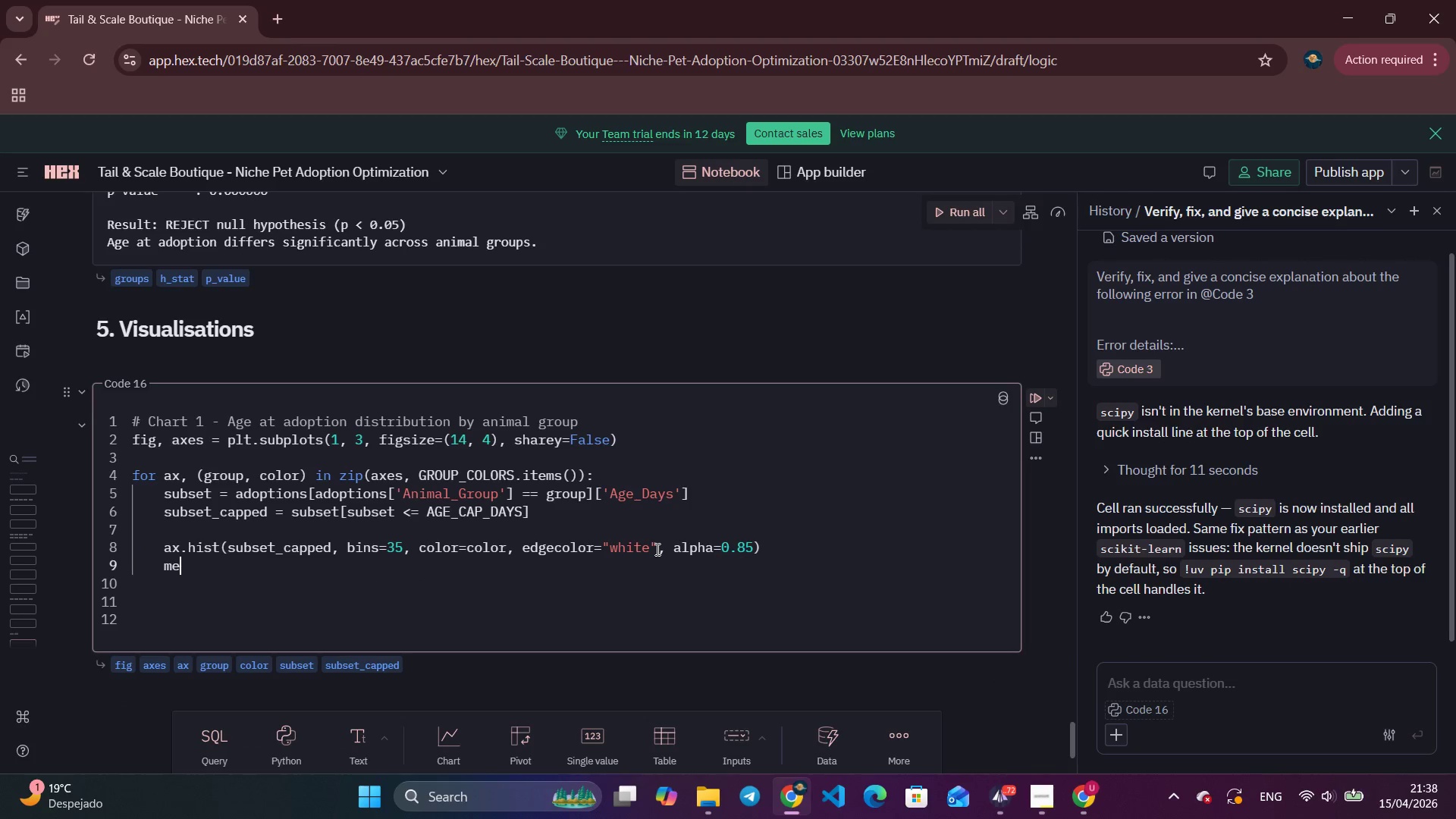 
type(med = sub)
 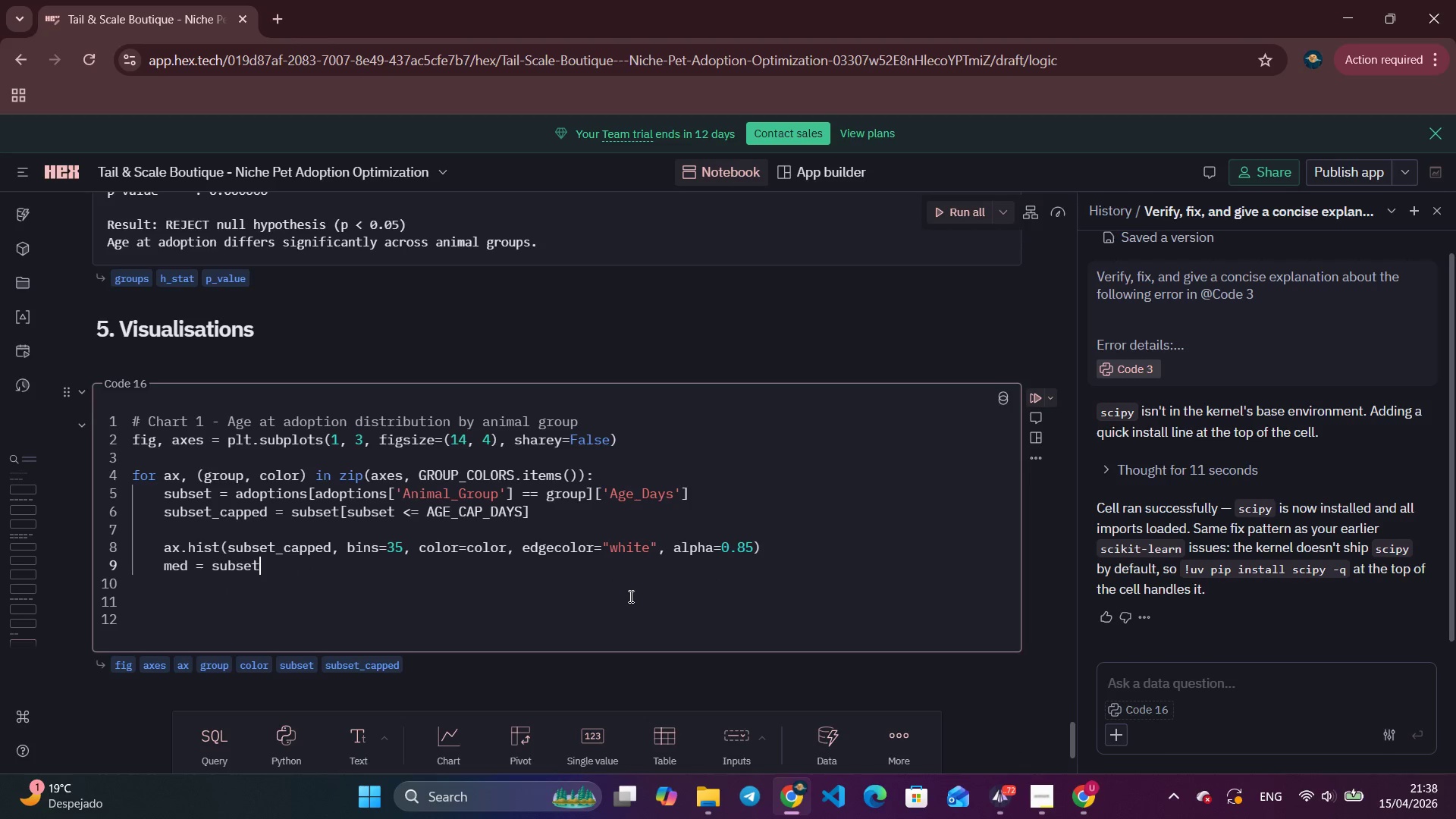 
type(set)
key(Tab)
 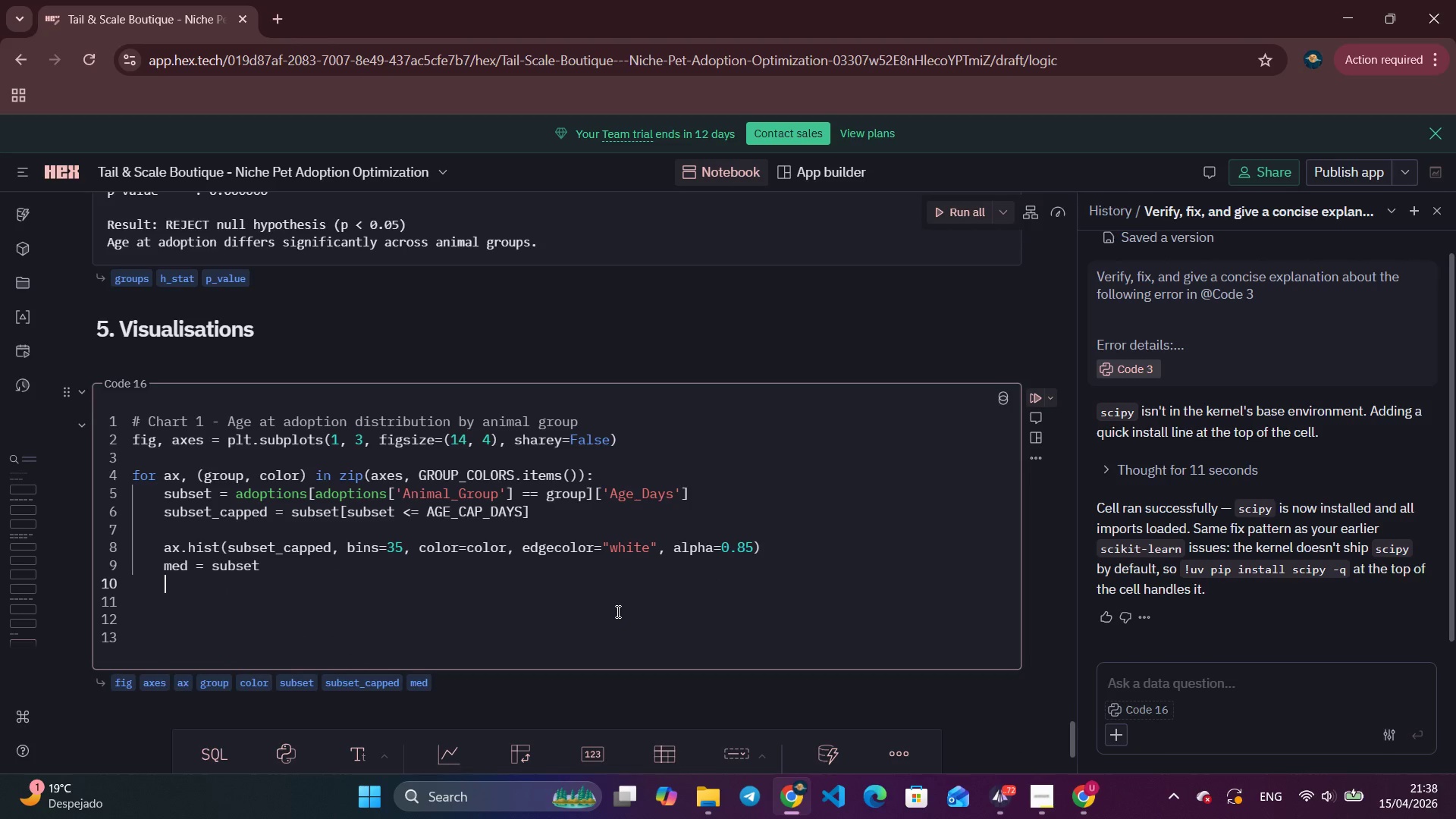 
key(Enter)
 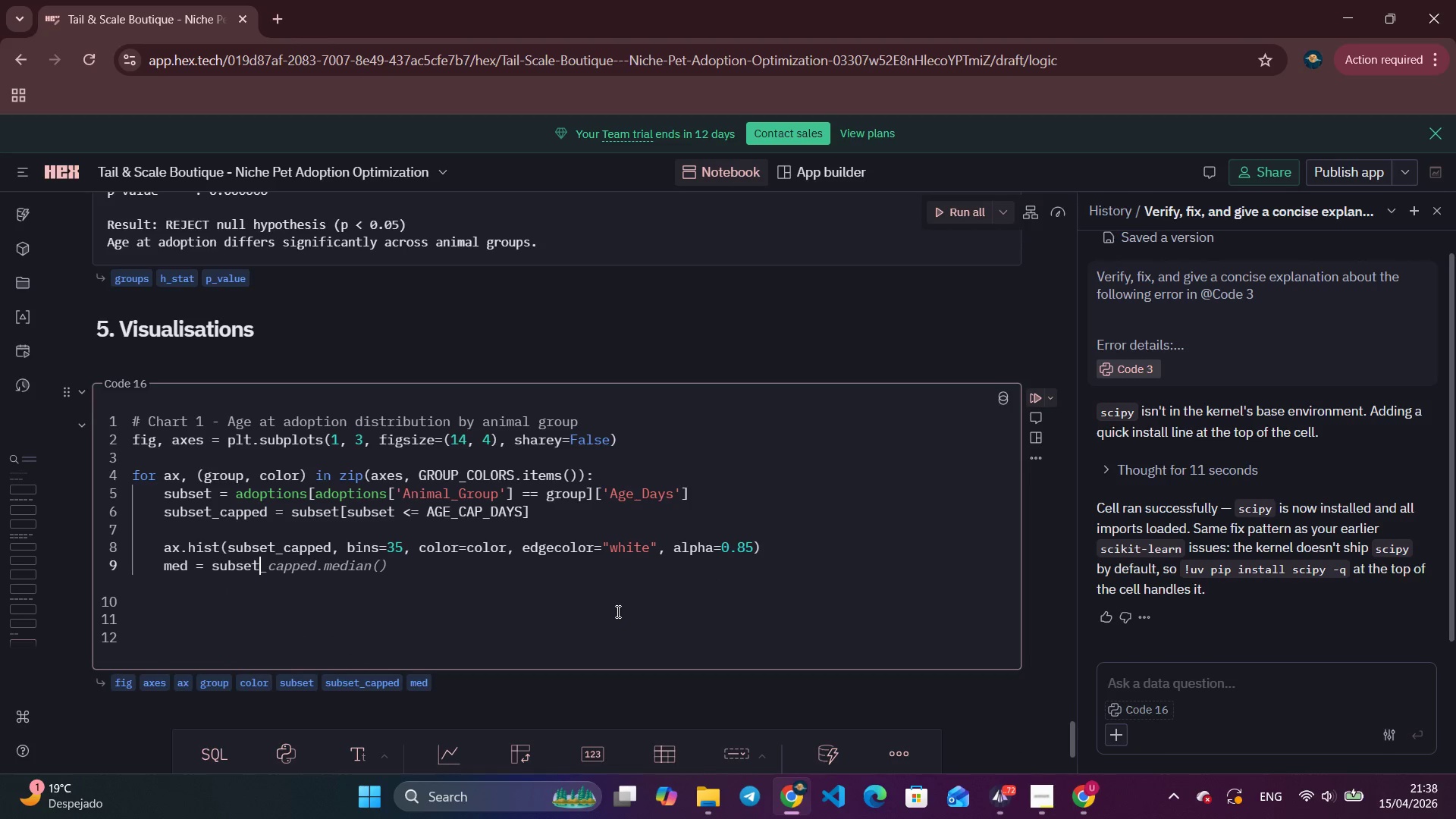 
key(Backspace)
 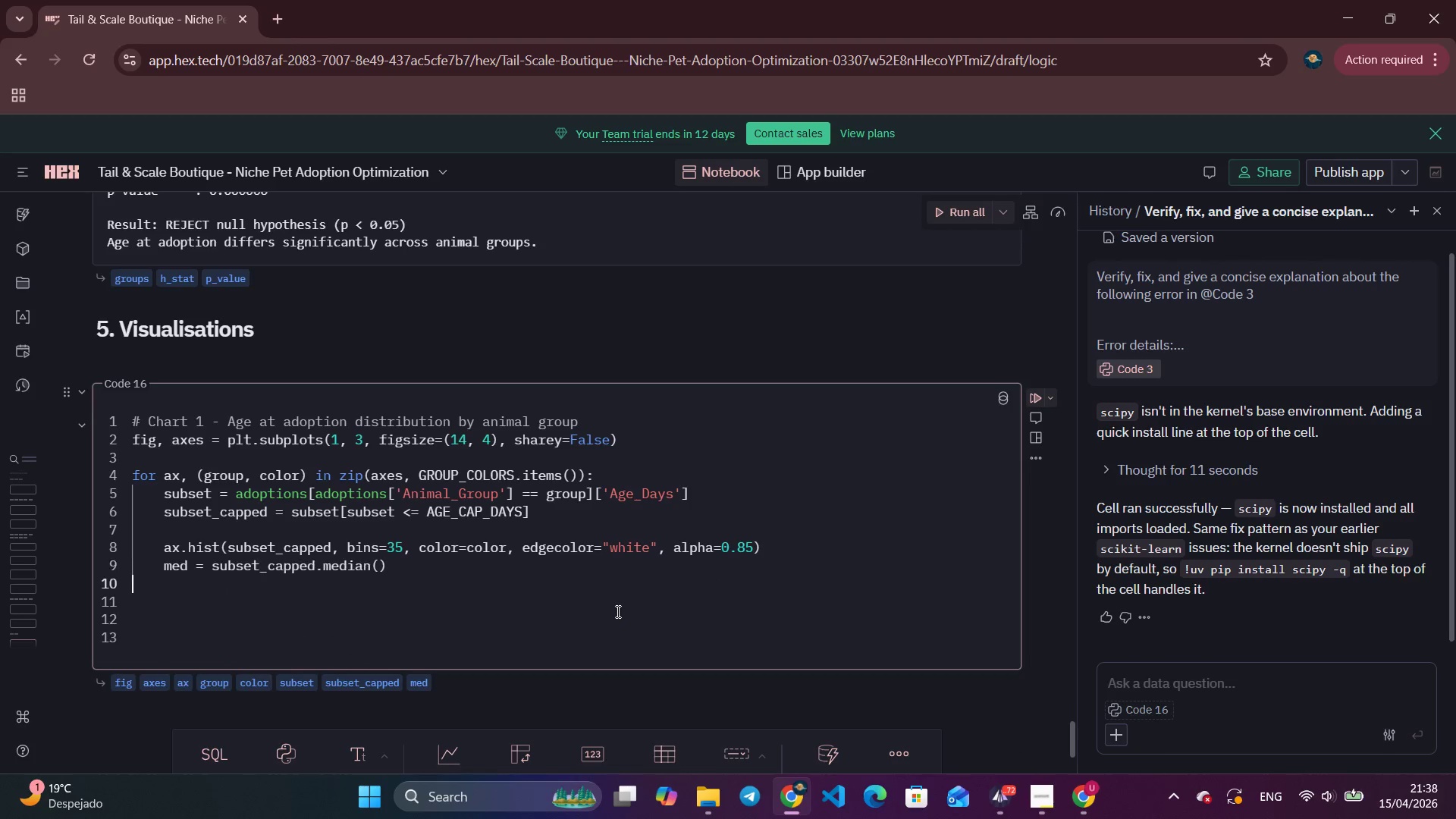 
key(Backspace)
 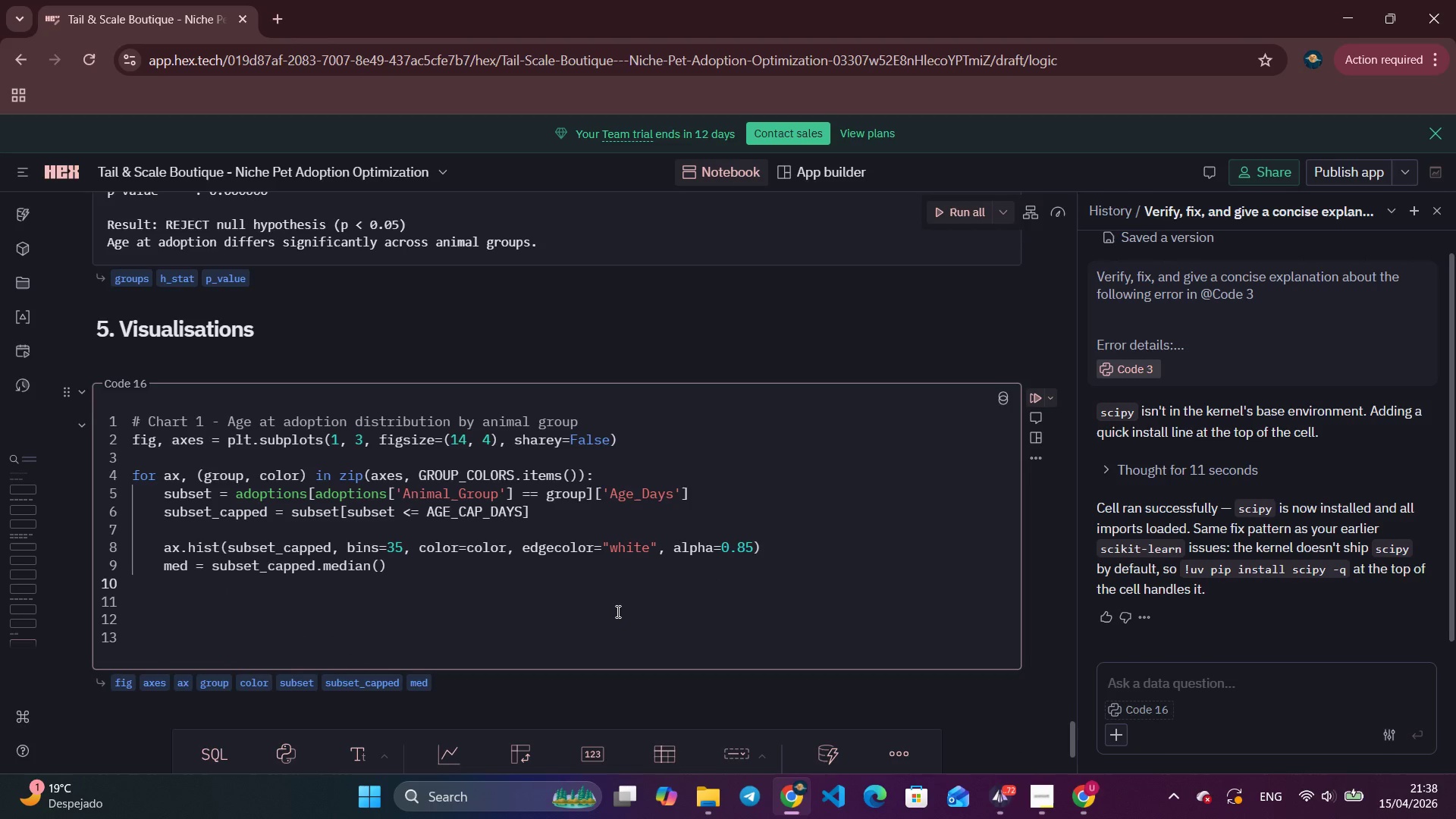 
key(Tab)
 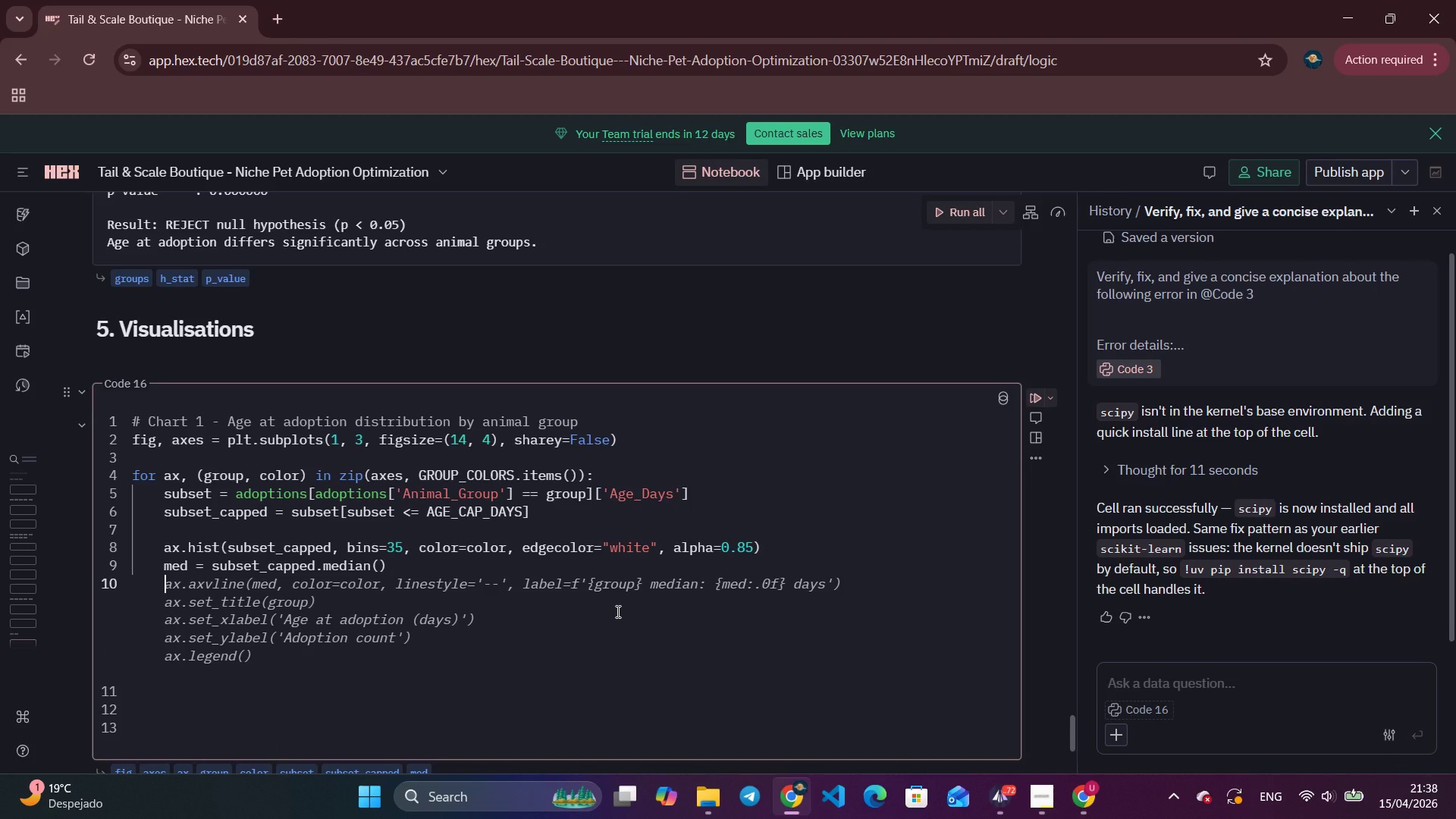 
key(Tab)
 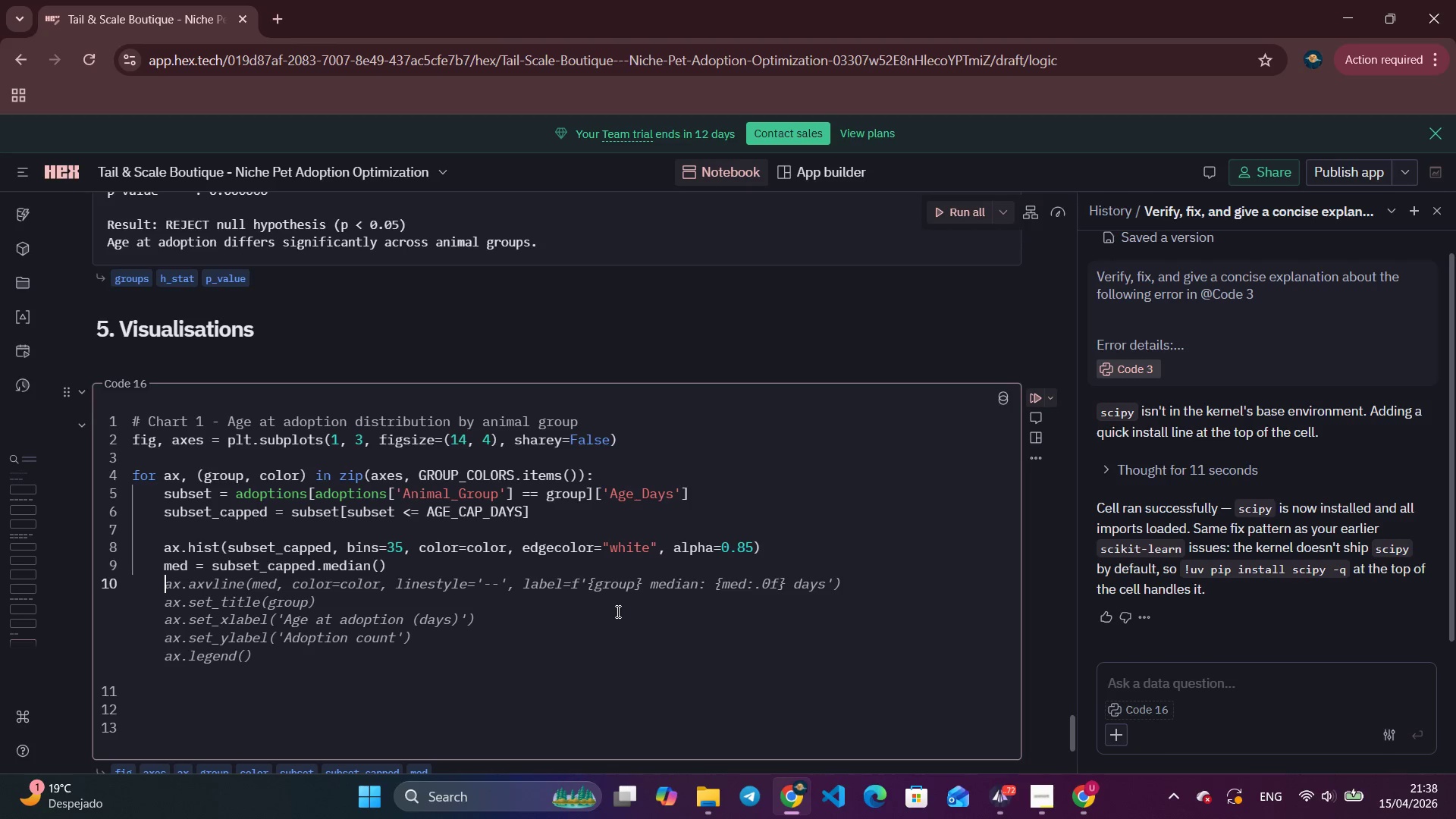 
type(ax.ac)
key(Backspace)
type(xbi)
key(Backspace)
key(Backspace)
type(vline(med, color=NAVY, line)
key(Backspace)
key(Backspace)
key(Backspace)
key(Backspace)
key(Tab)
 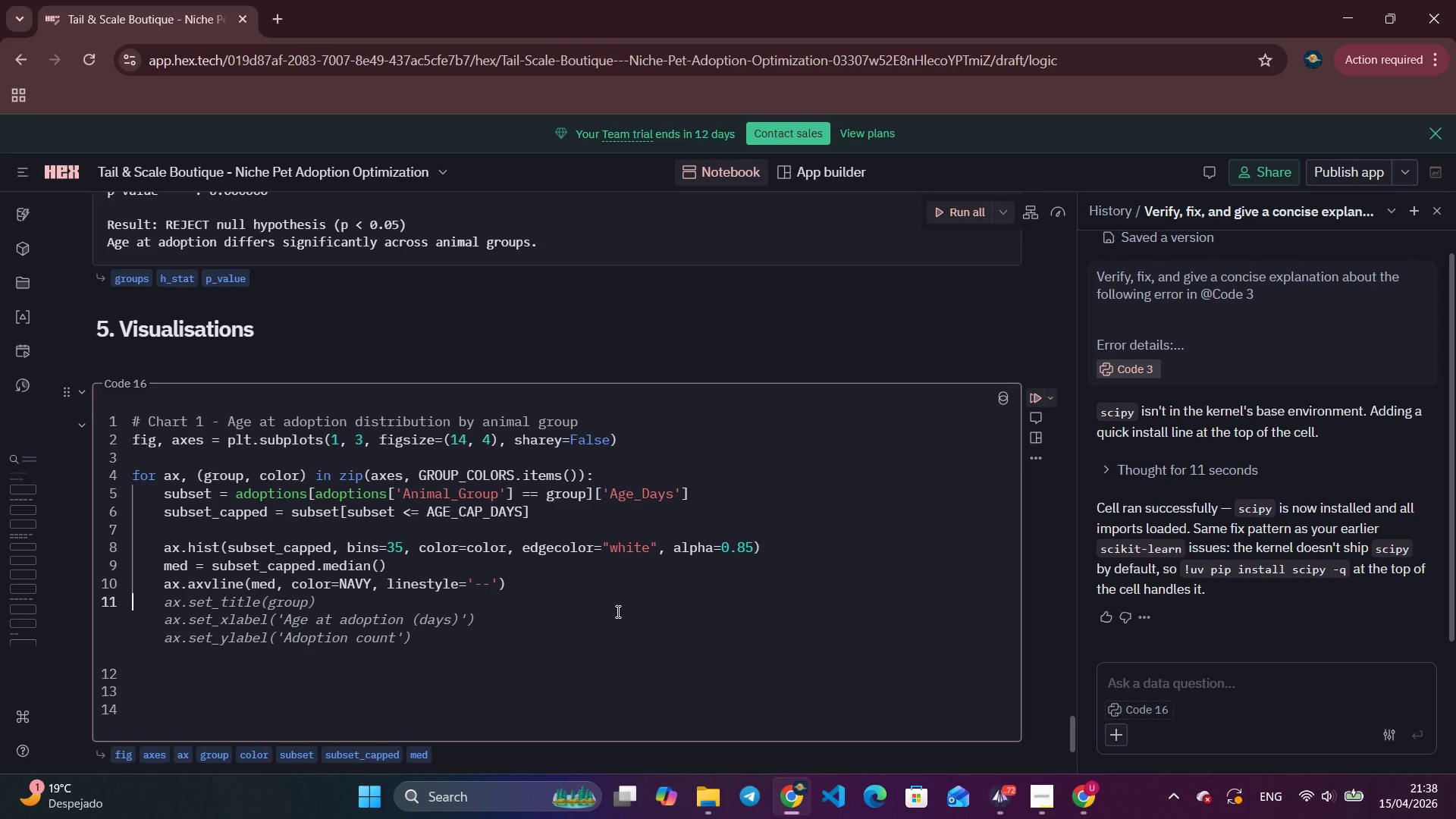 
left_click([499, 579])
 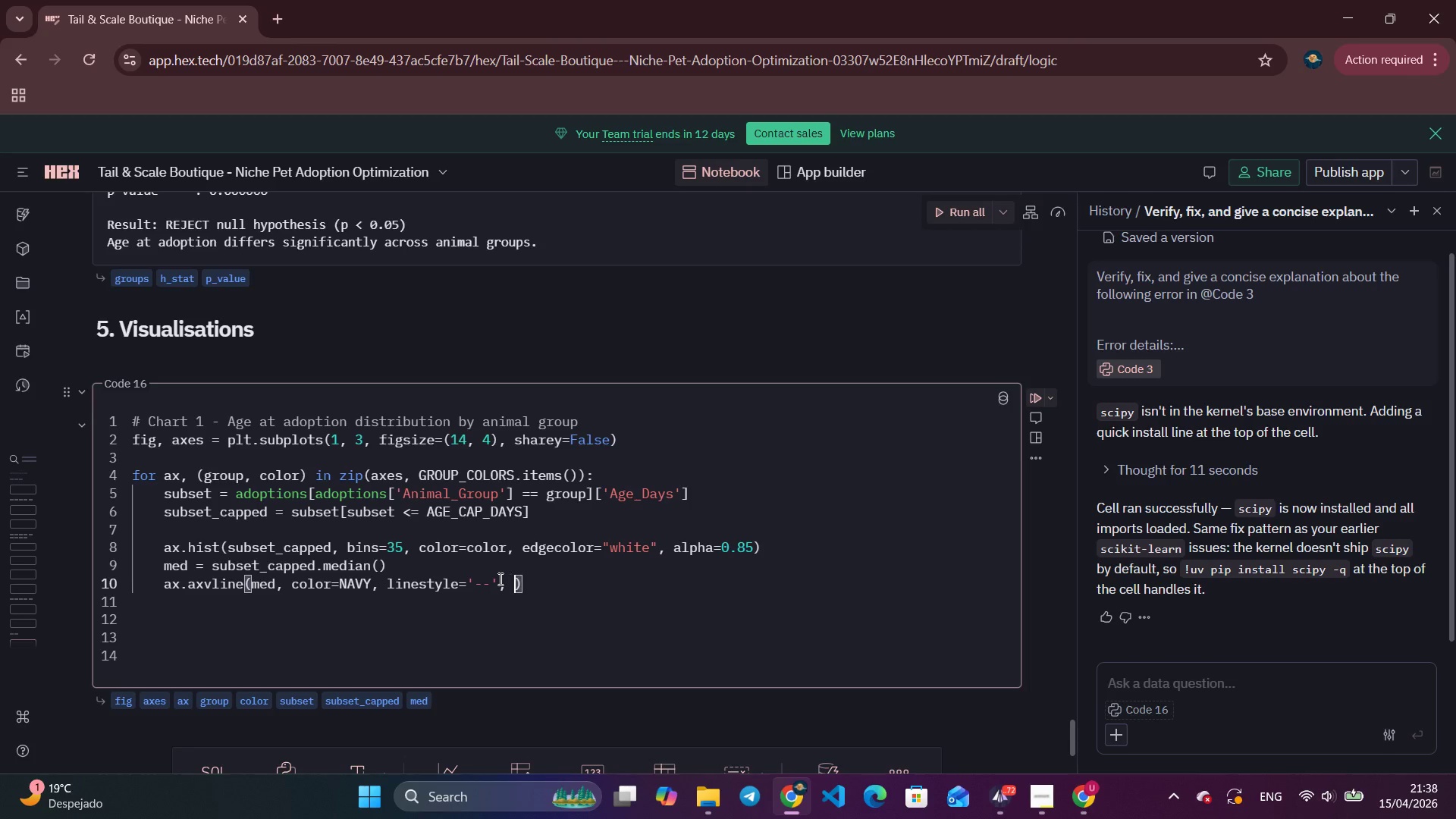 
type(, linewidth=1.8, label=f'')
 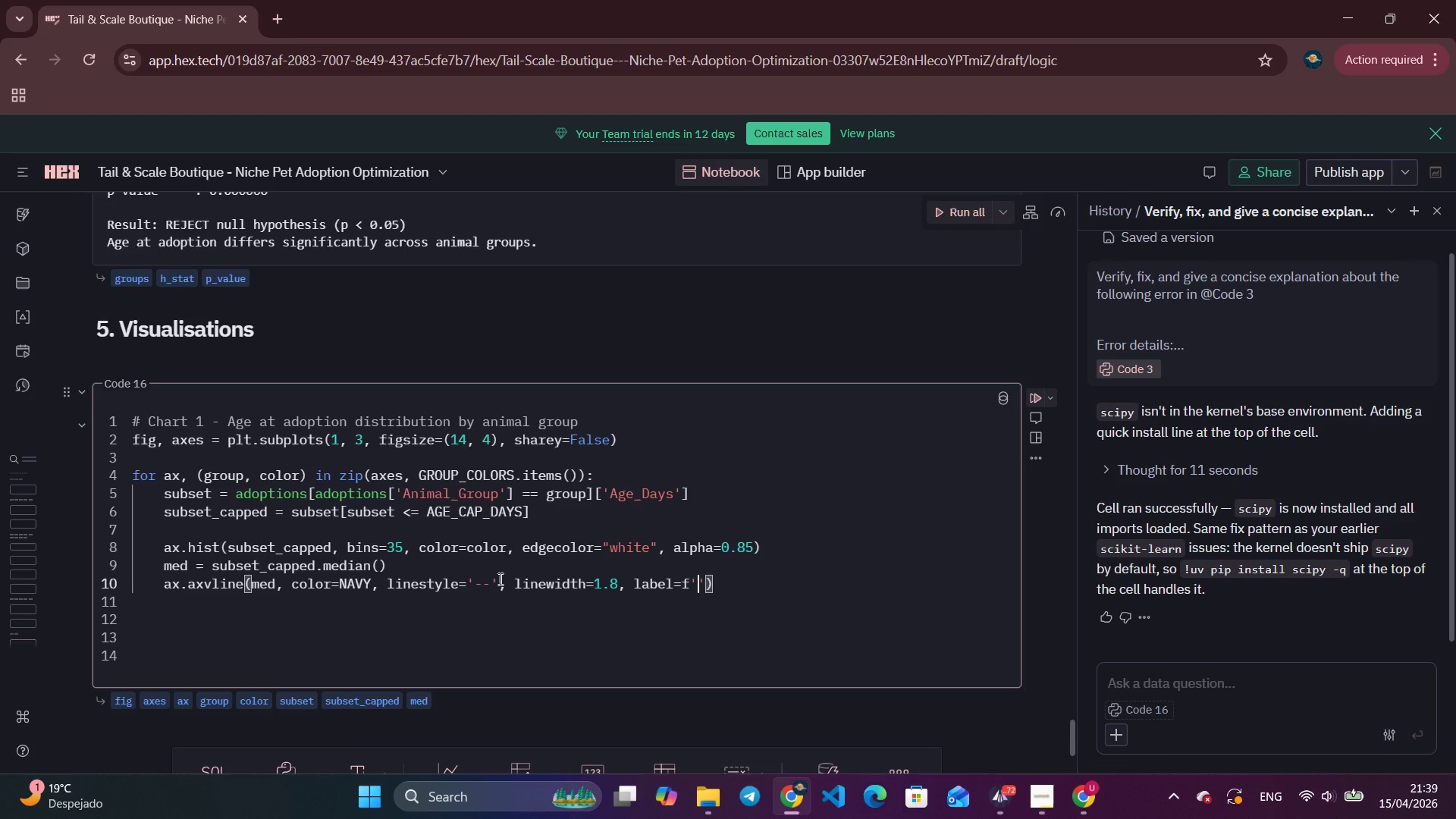 
key(ArrowLeft)
 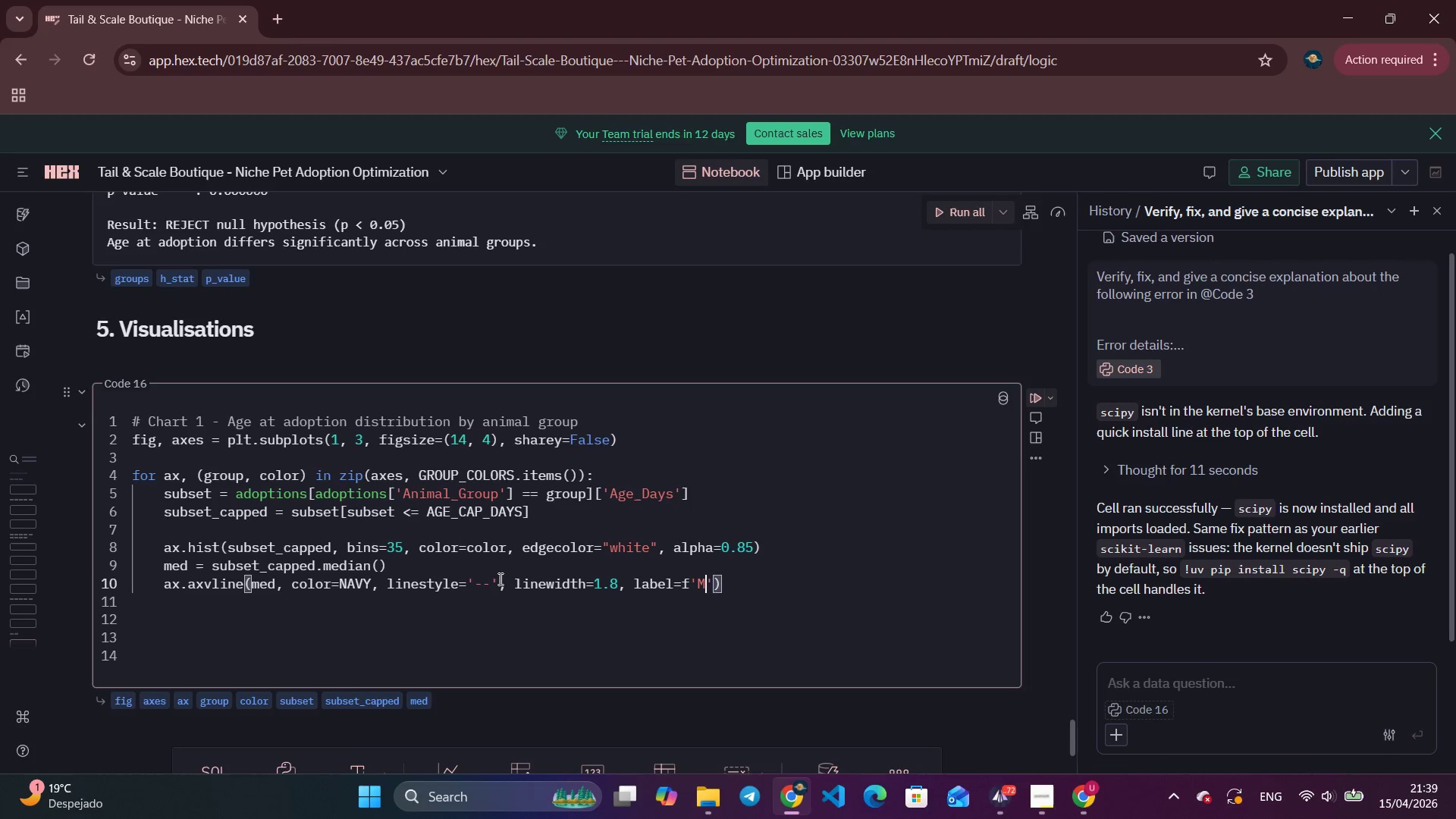 
type(Median: {)
key(Tab)
 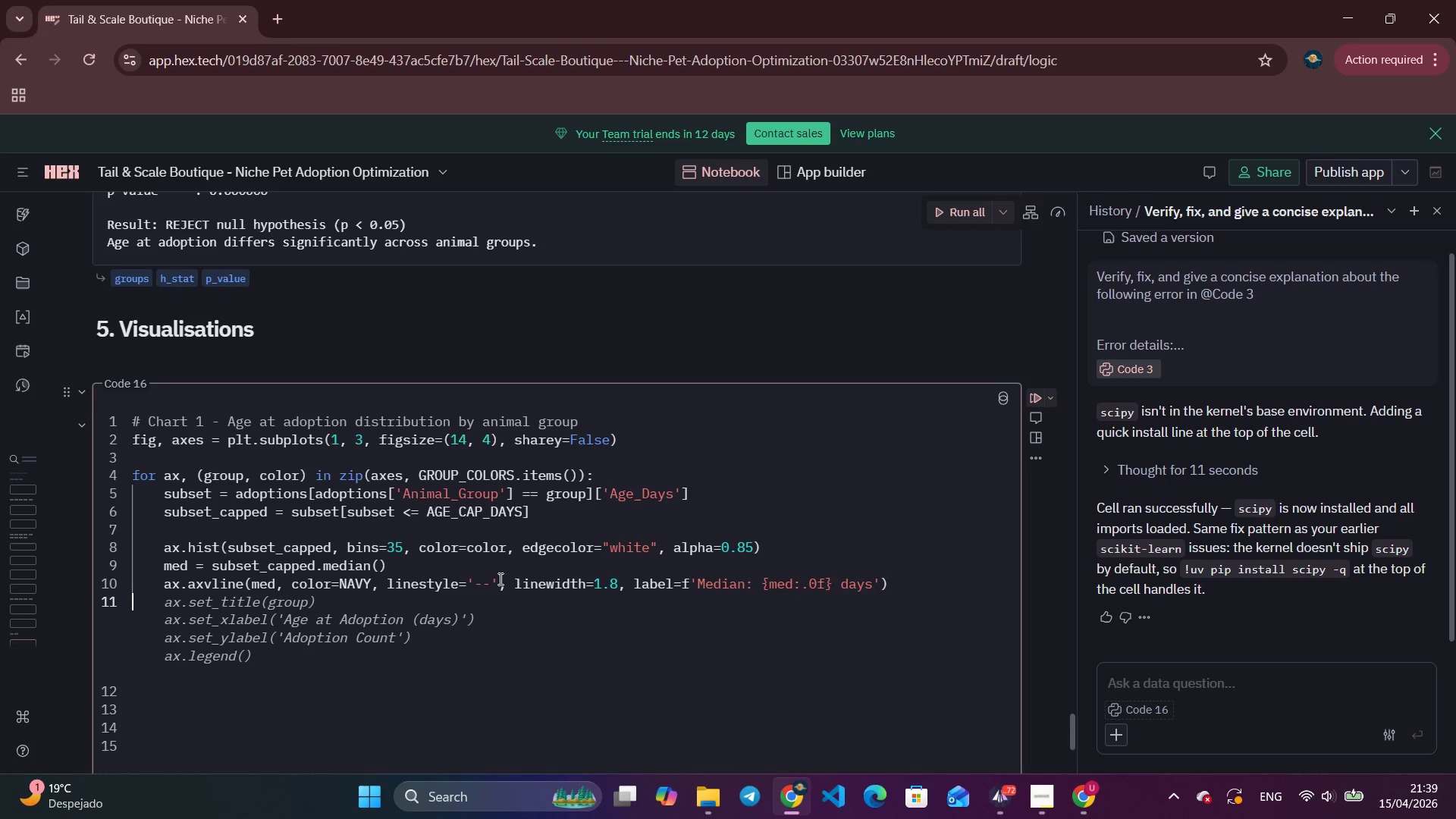 
left_click([895, 574])
 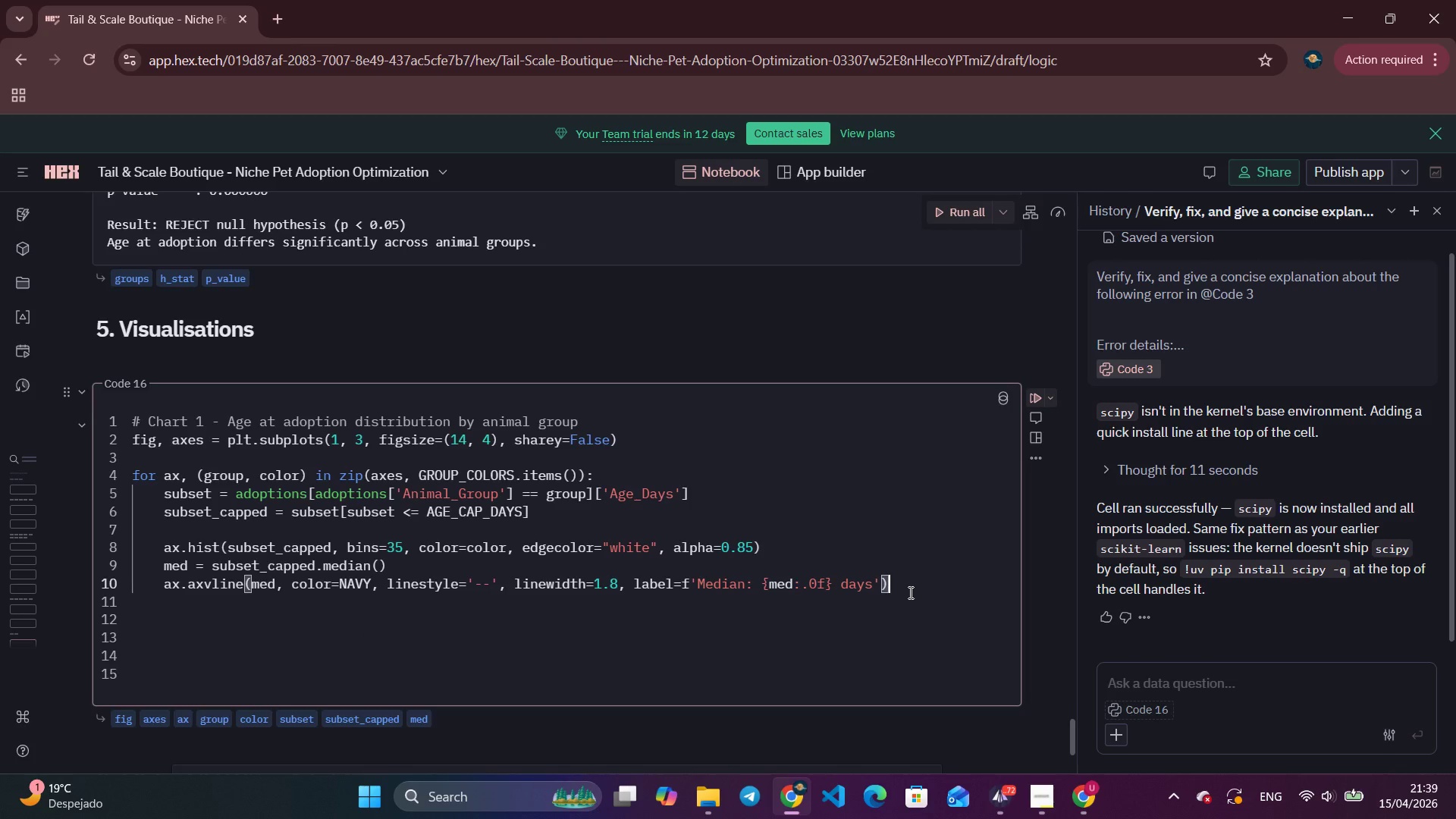 
left_click([909, 592])
 